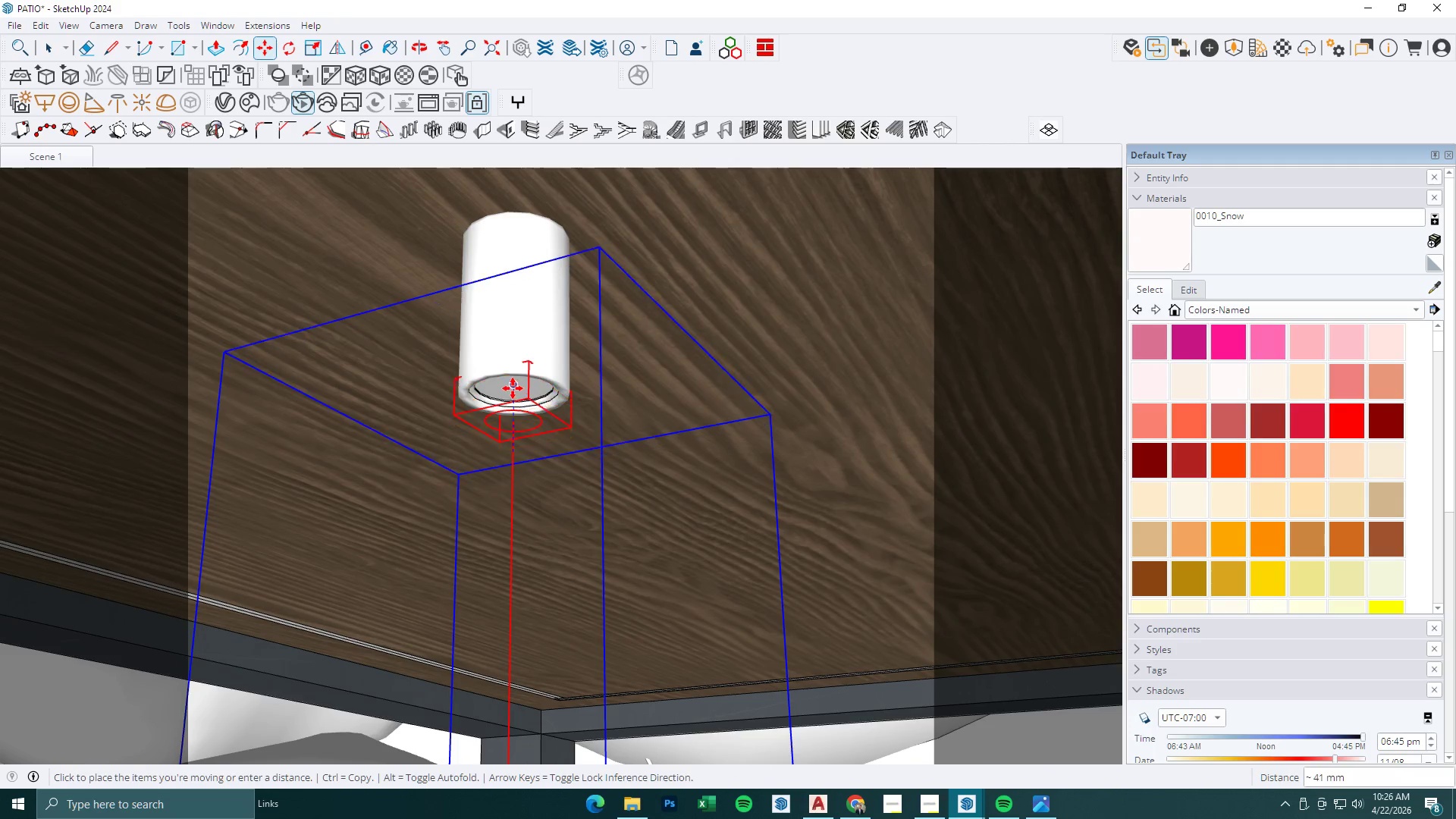 
left_click([513, 388])
 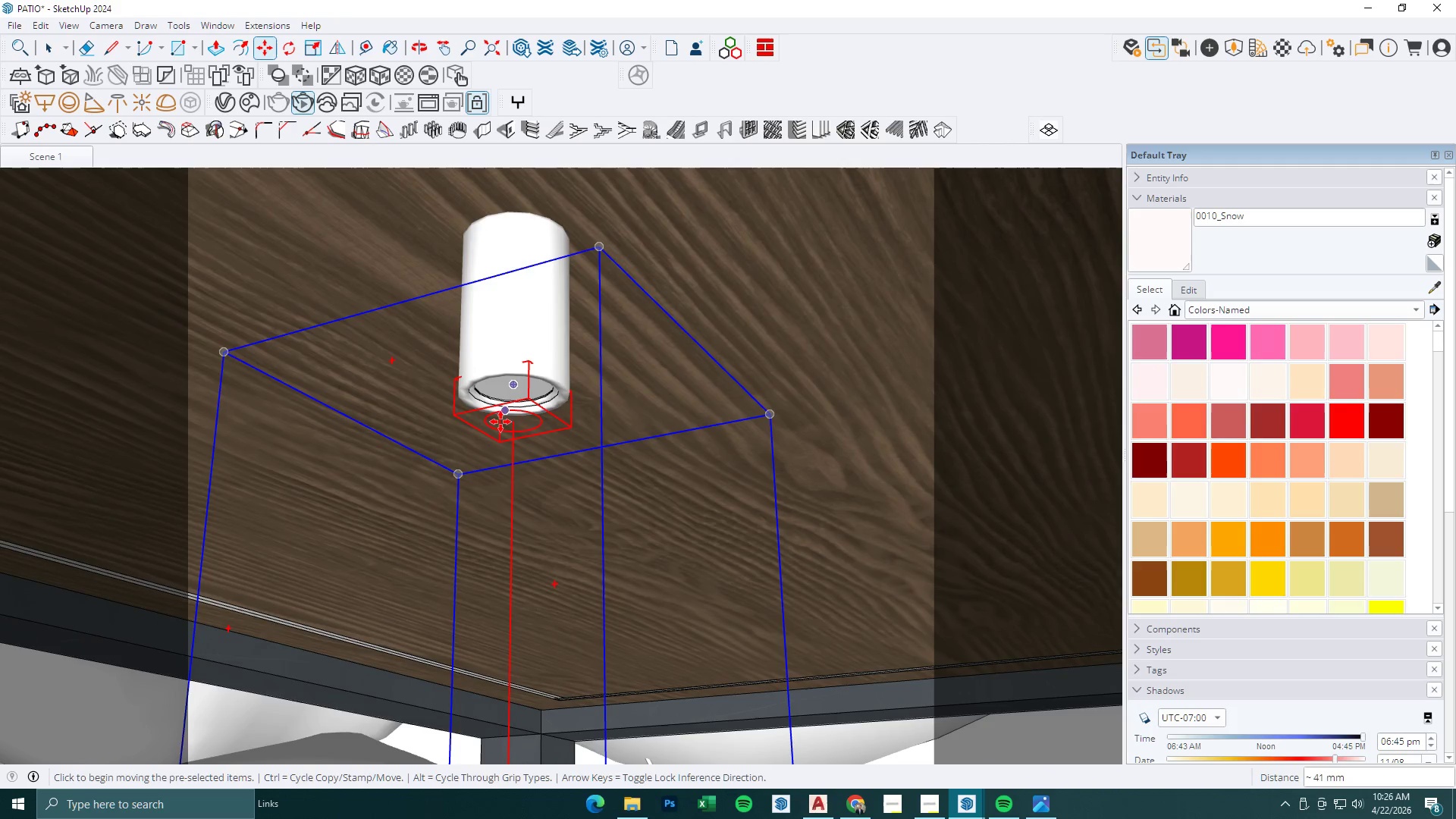 
scroll: coordinate [500, 424], scroll_direction: down, amount: 3.0
 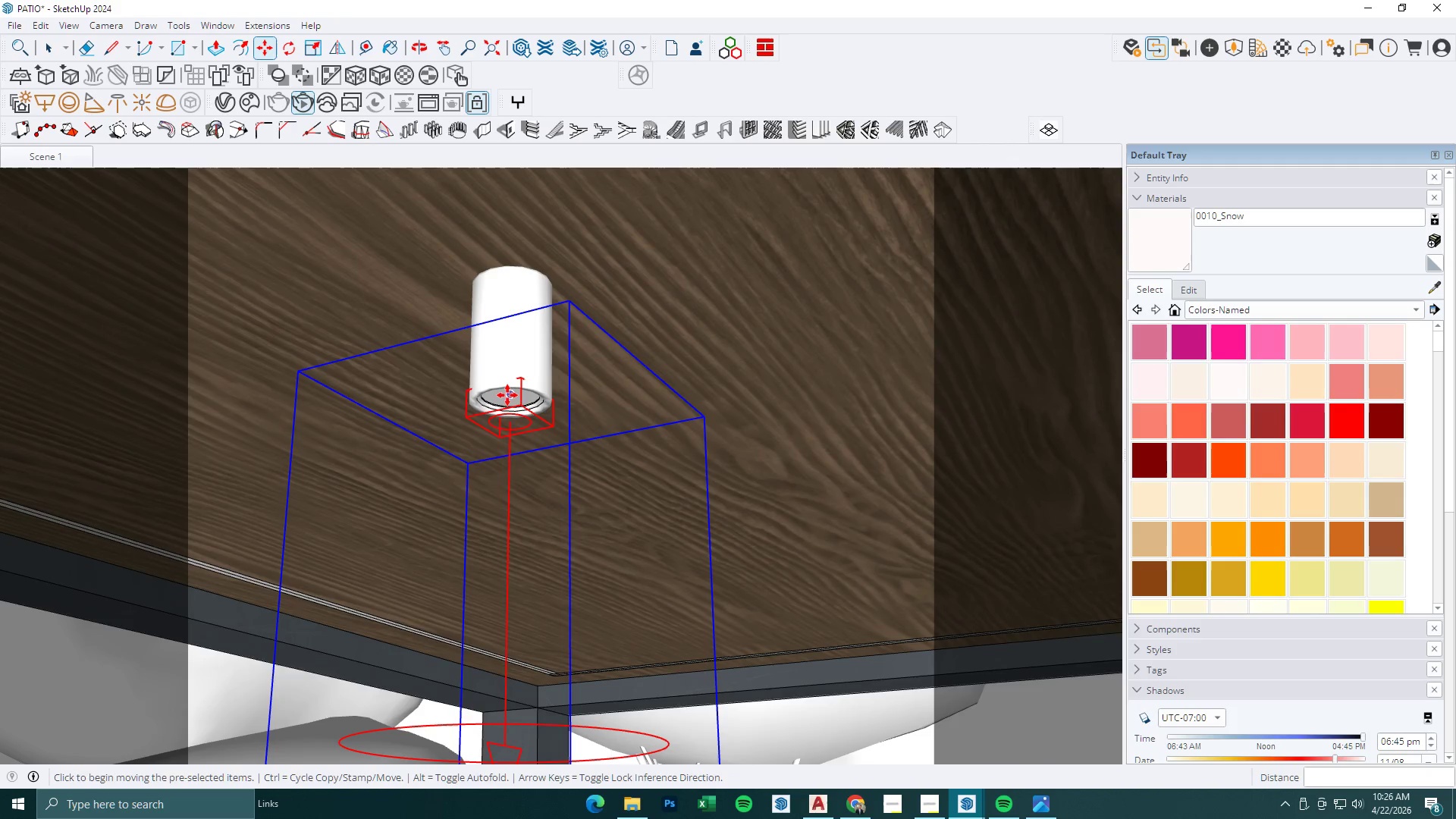 
left_click([507, 395])
 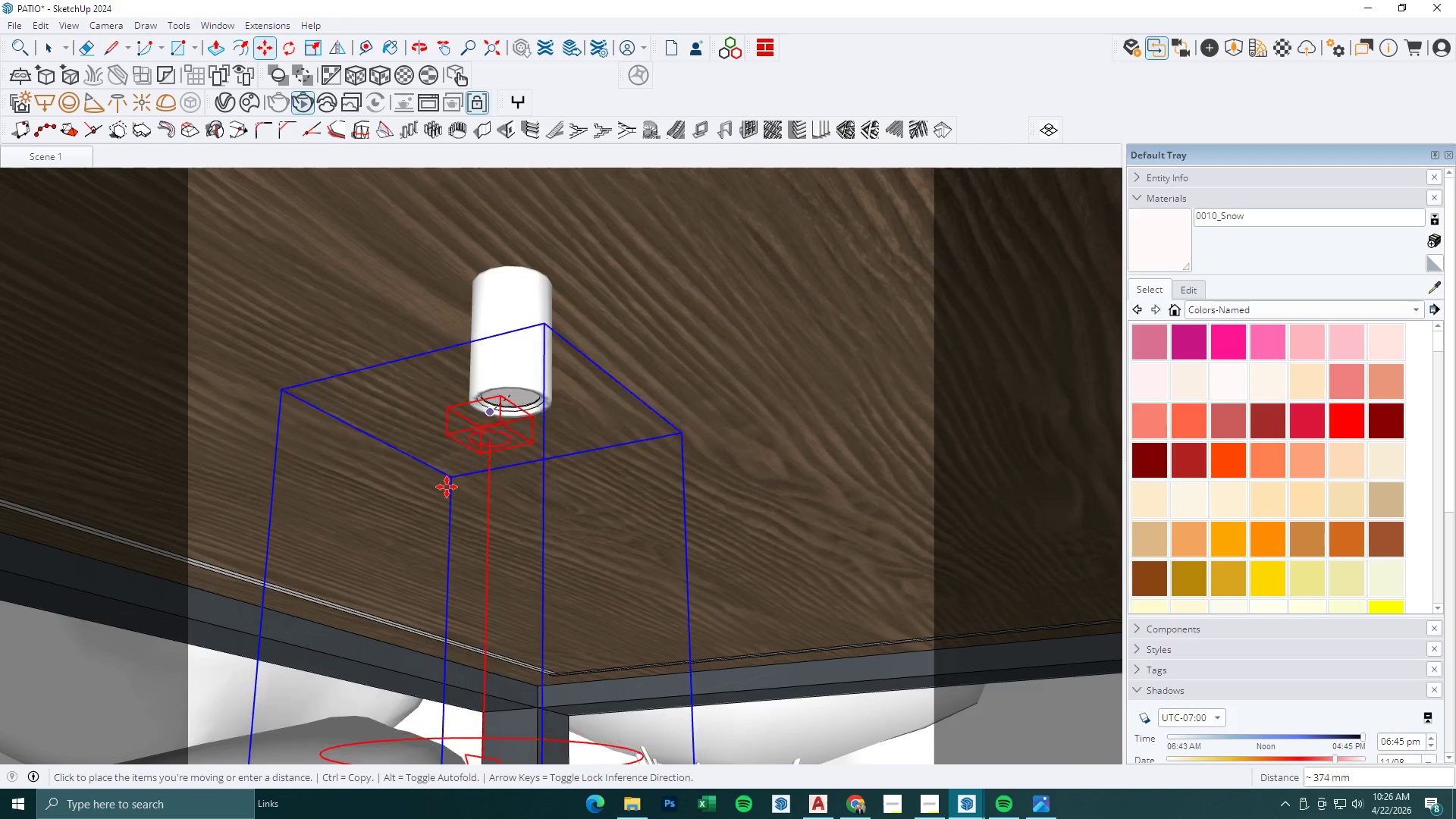 
key(Control+ControlLeft)
 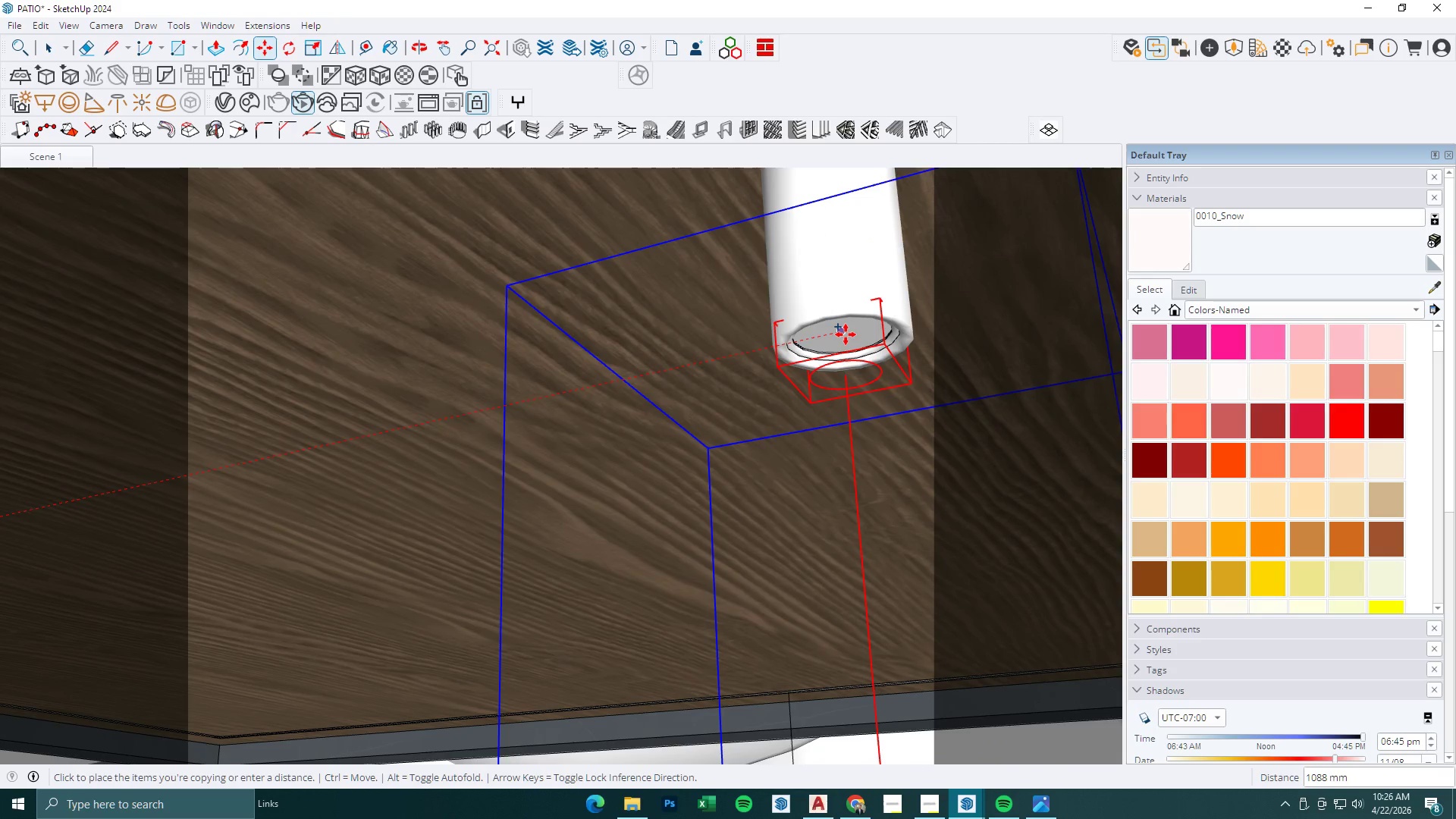 
scroll: coordinate [819, 416], scroll_direction: up, amount: 3.0
 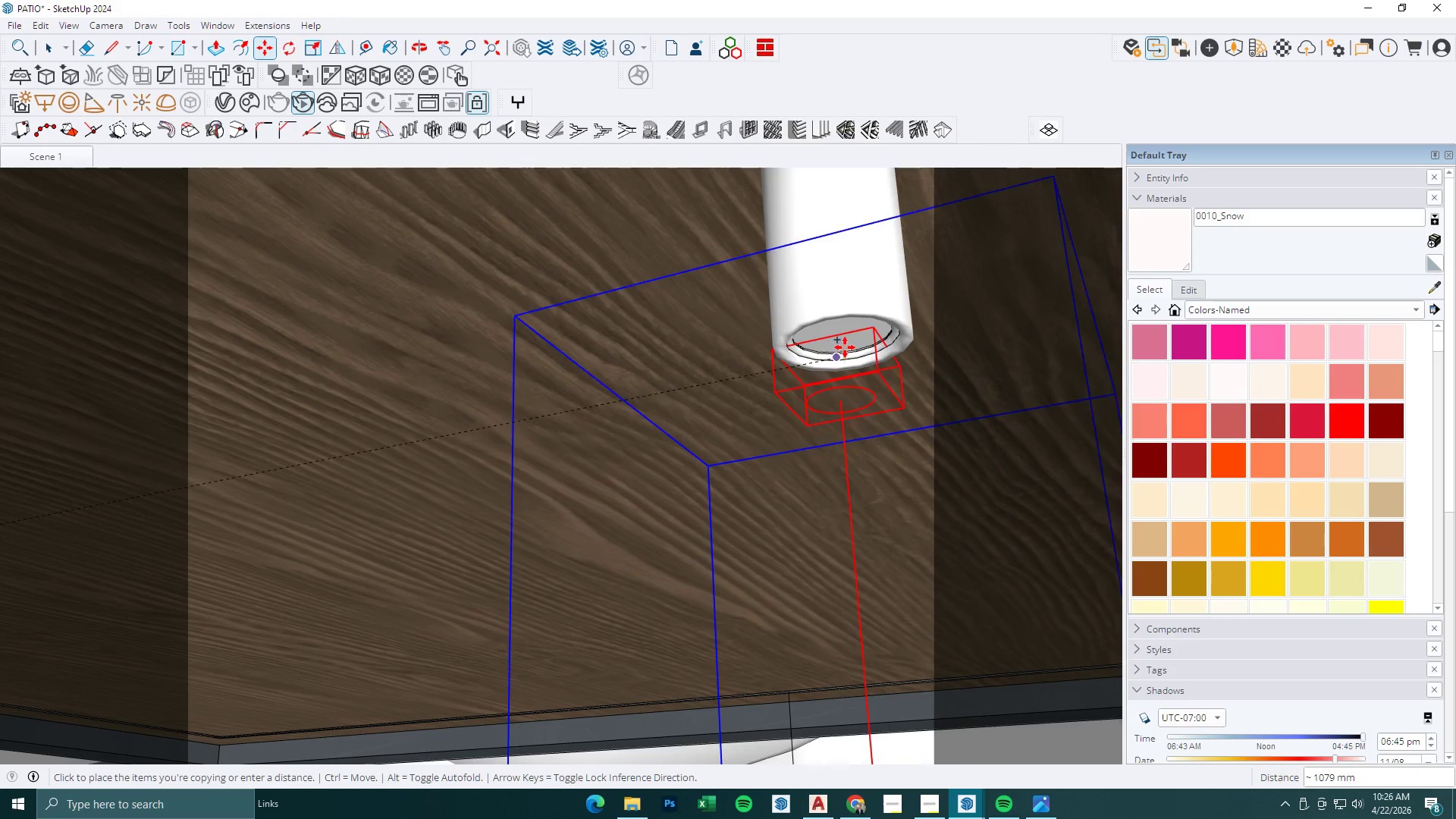 
left_click([846, 337])
 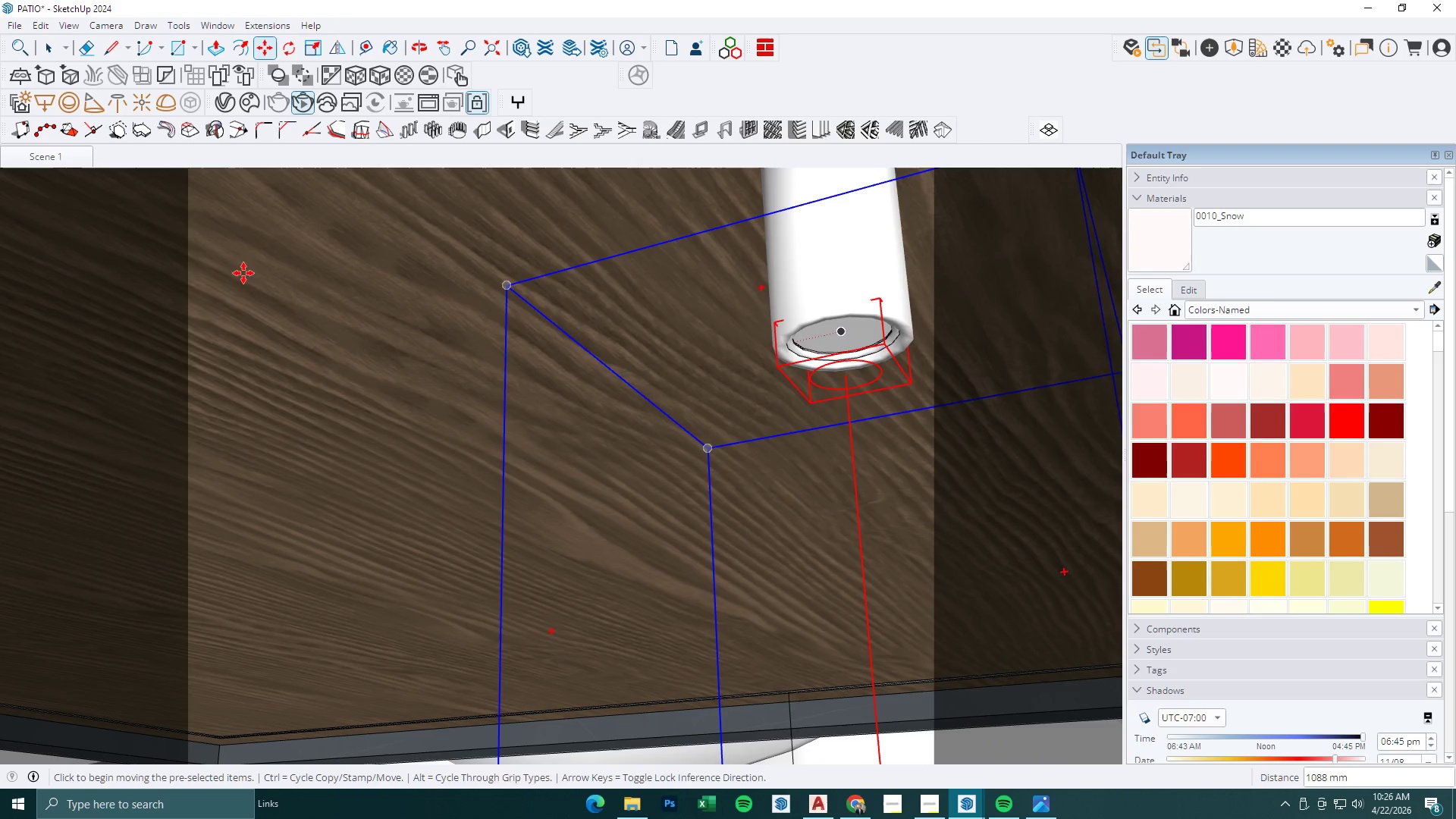 
key(Space)
 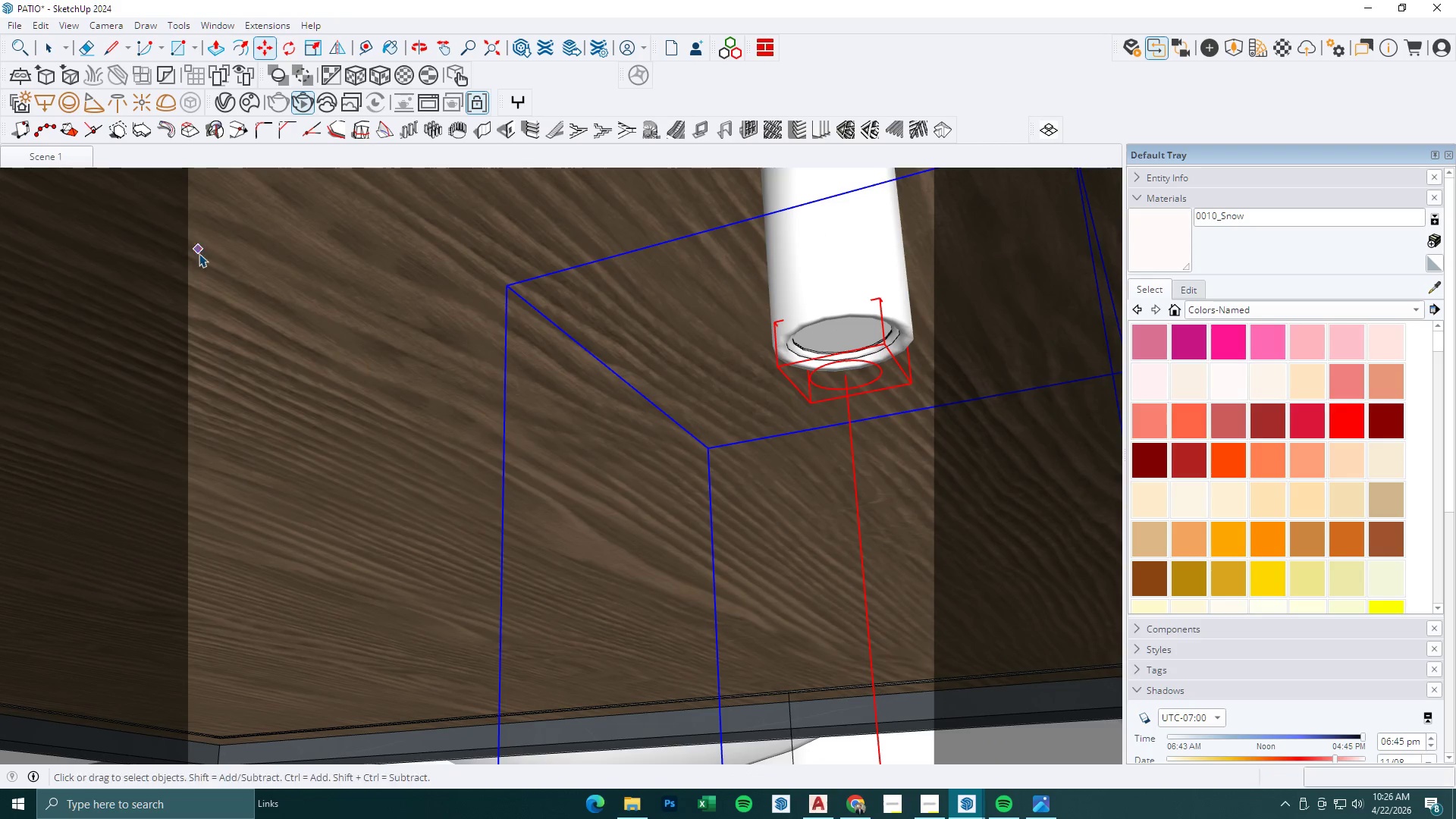 
key(Escape)
 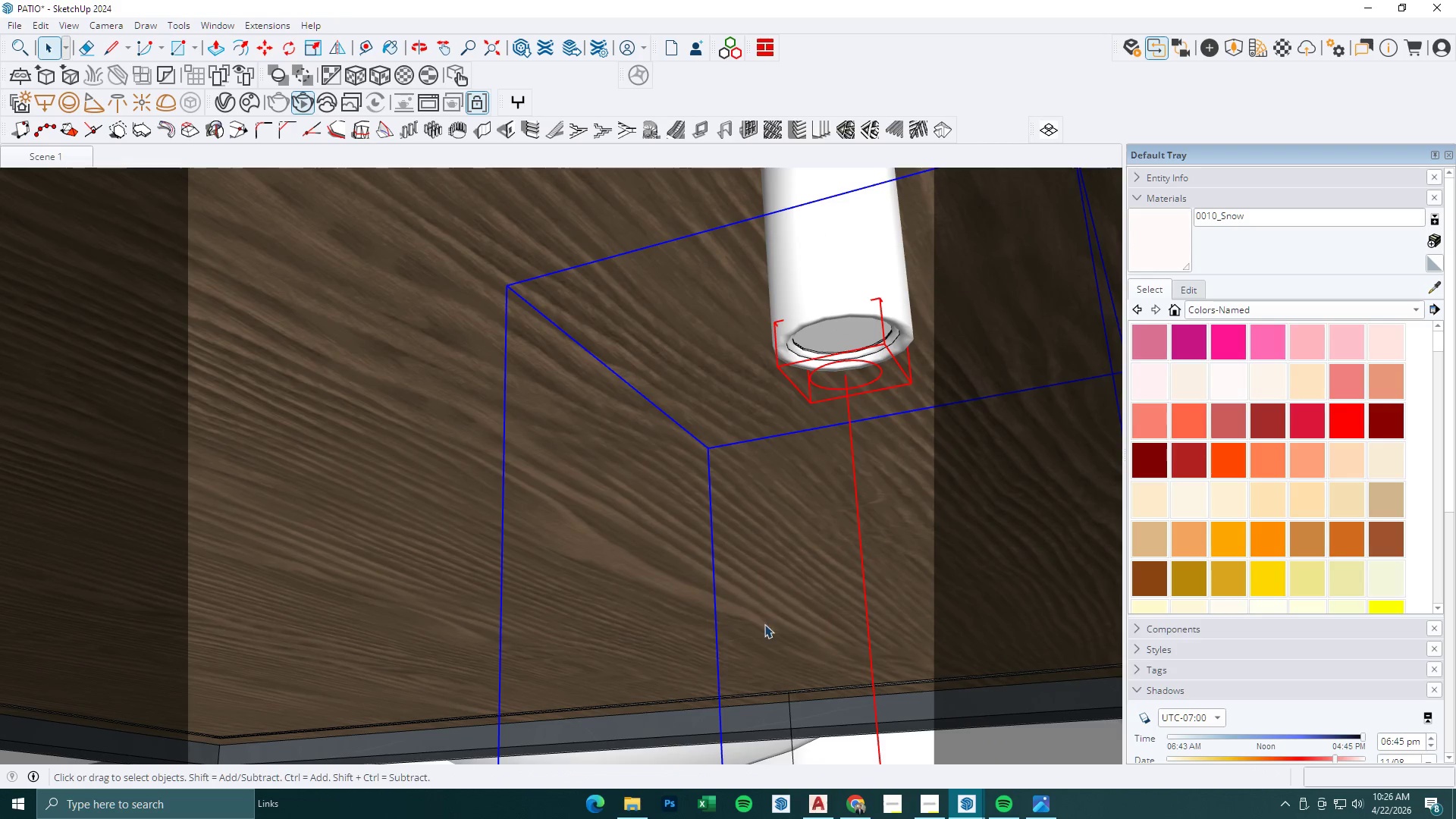 
key(Escape)
 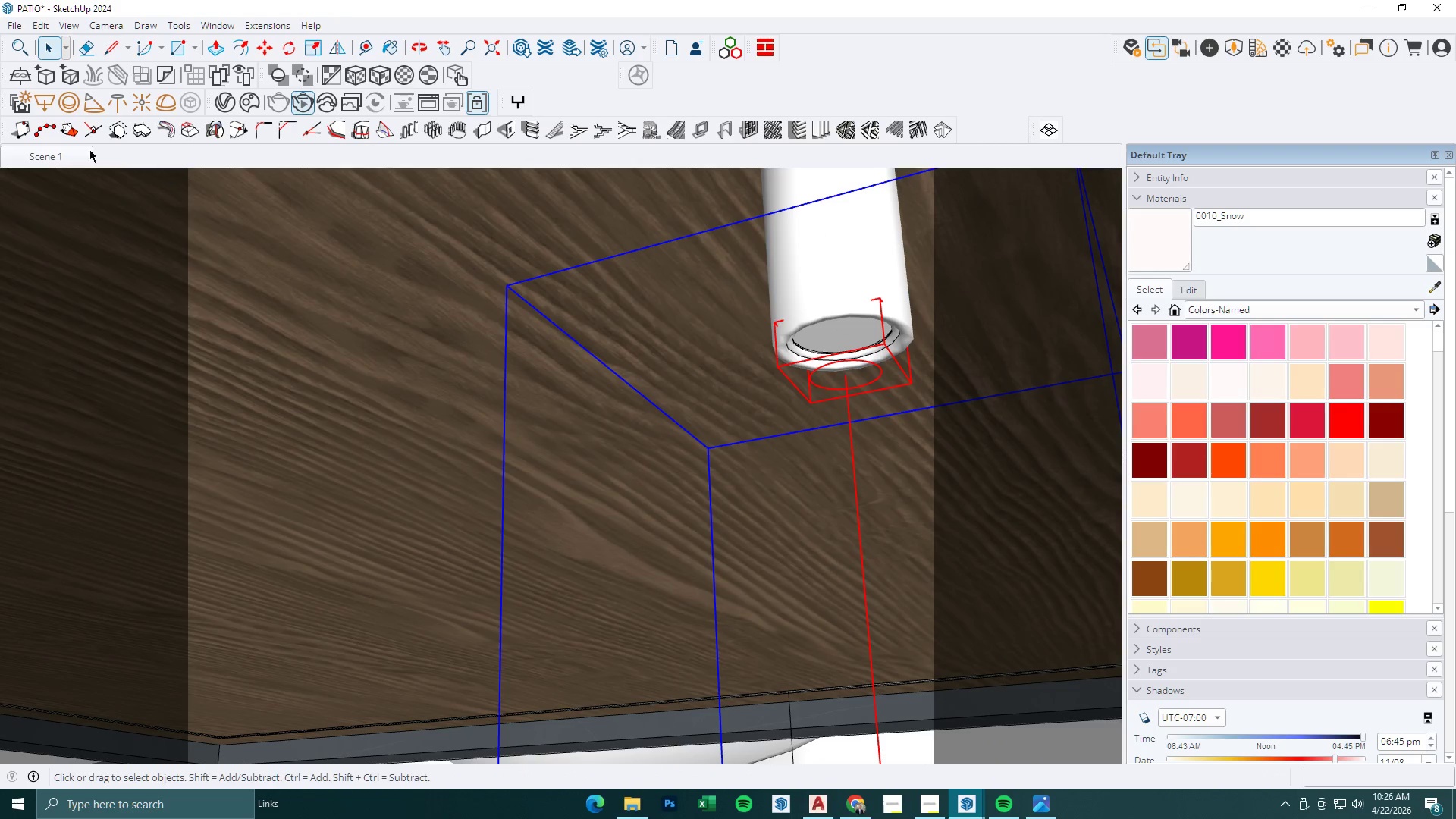 
left_click([75, 148])
 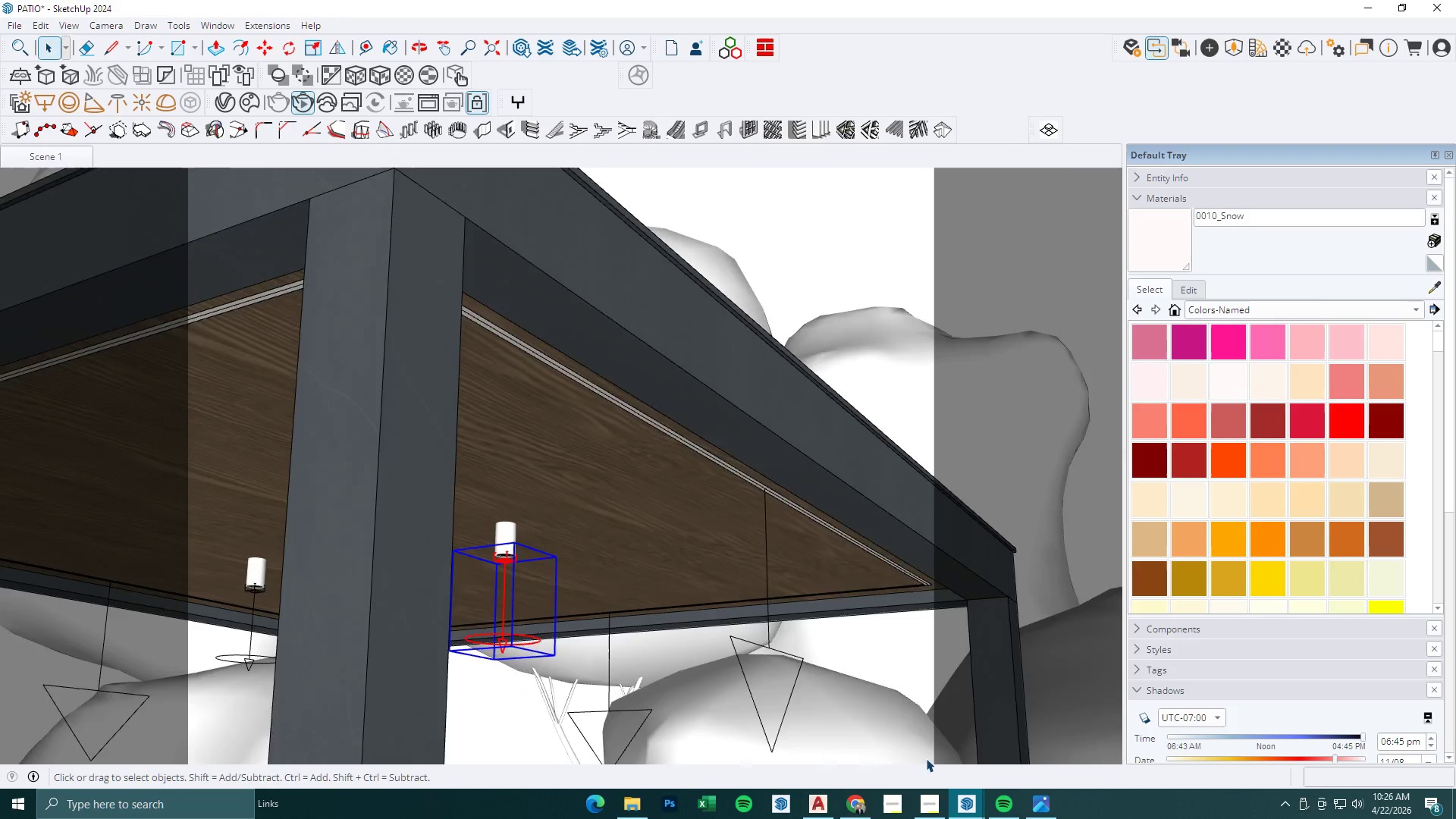 
left_click([966, 795])
 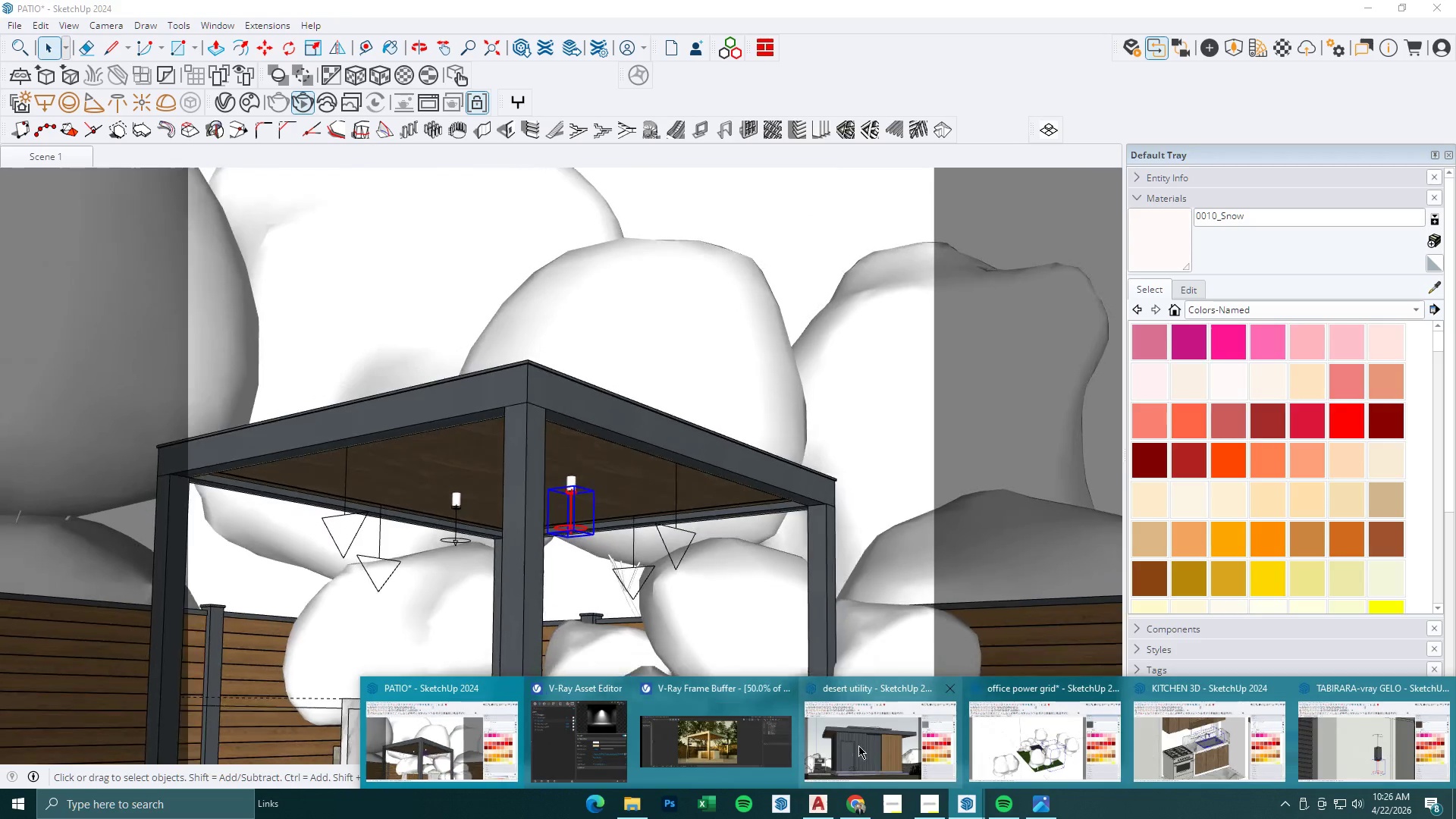 
left_click([700, 735])
 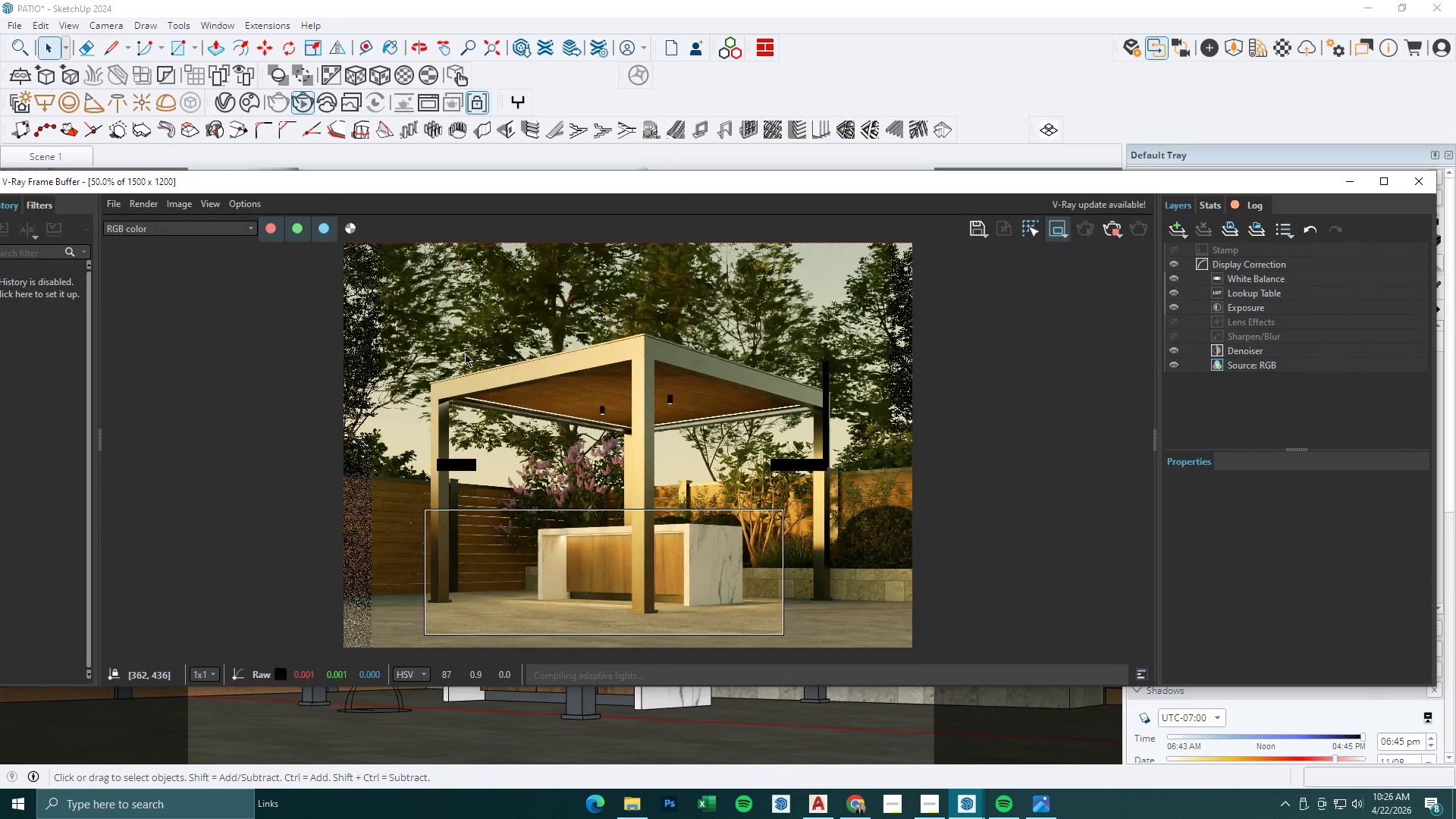 
left_click_drag(start_coordinate=[464, 353], to_coordinate=[787, 626])
 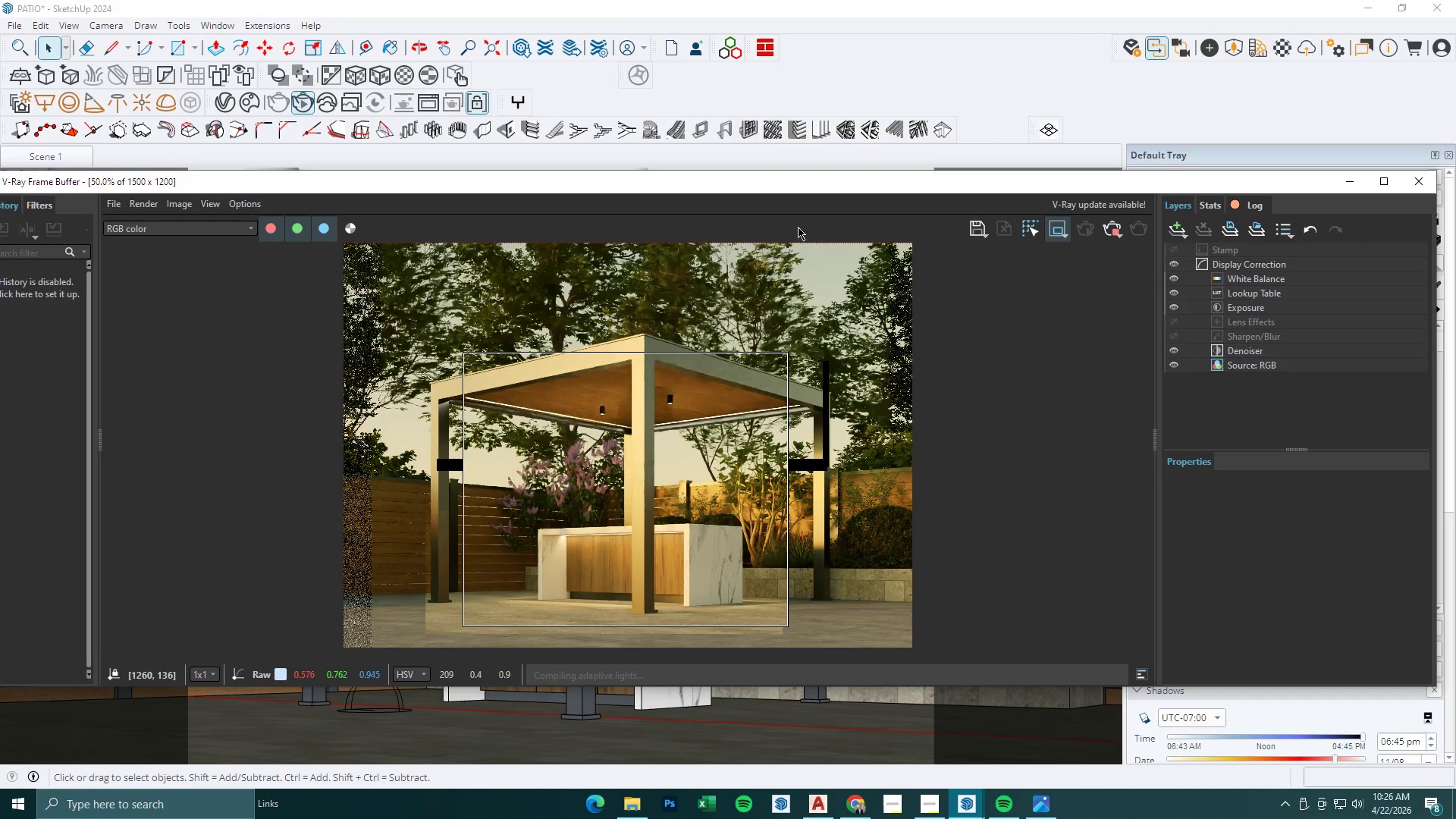 
left_click_drag(start_coordinate=[780, 190], to_coordinate=[774, 162])
 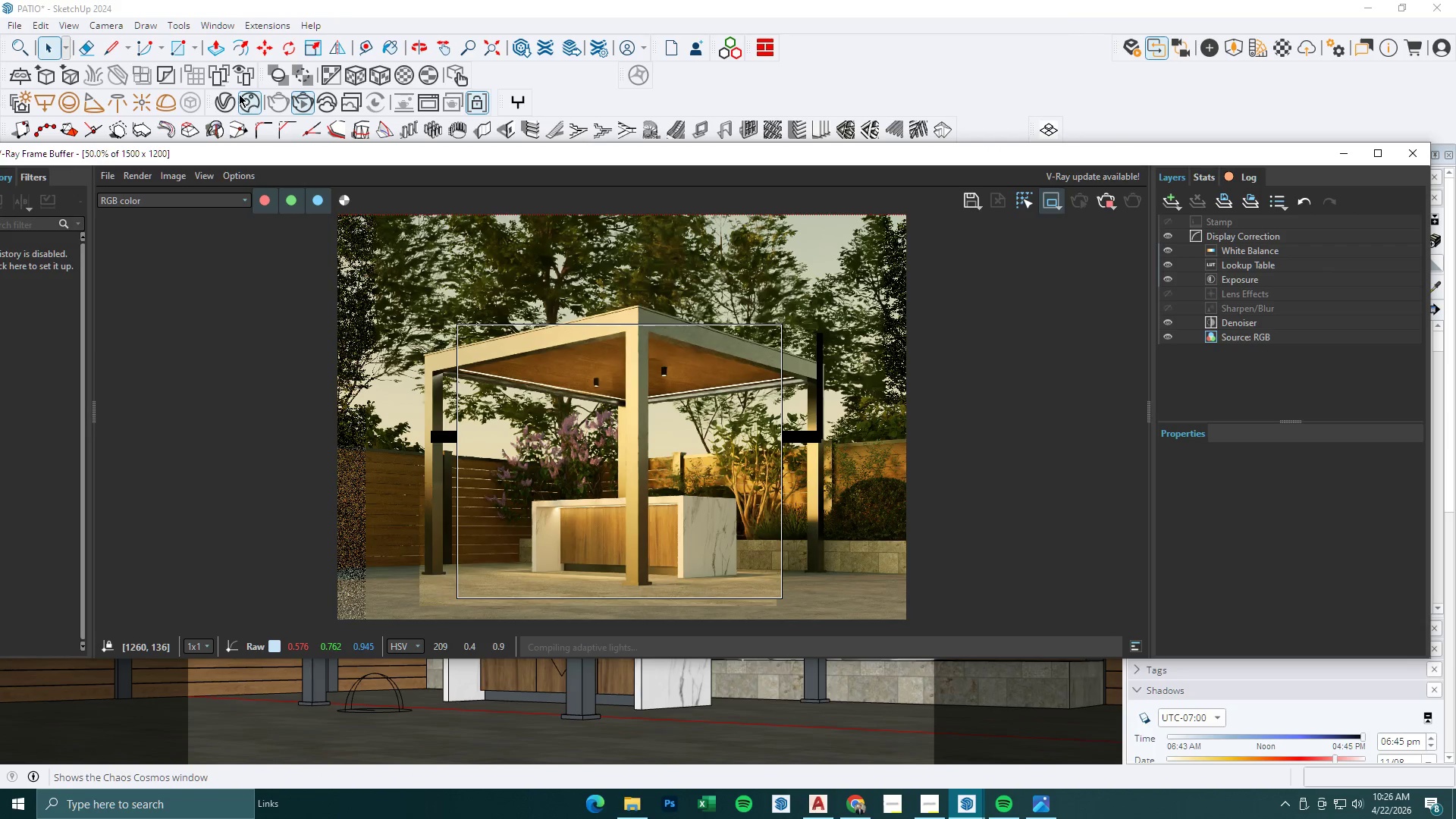 
left_click([230, 95])
 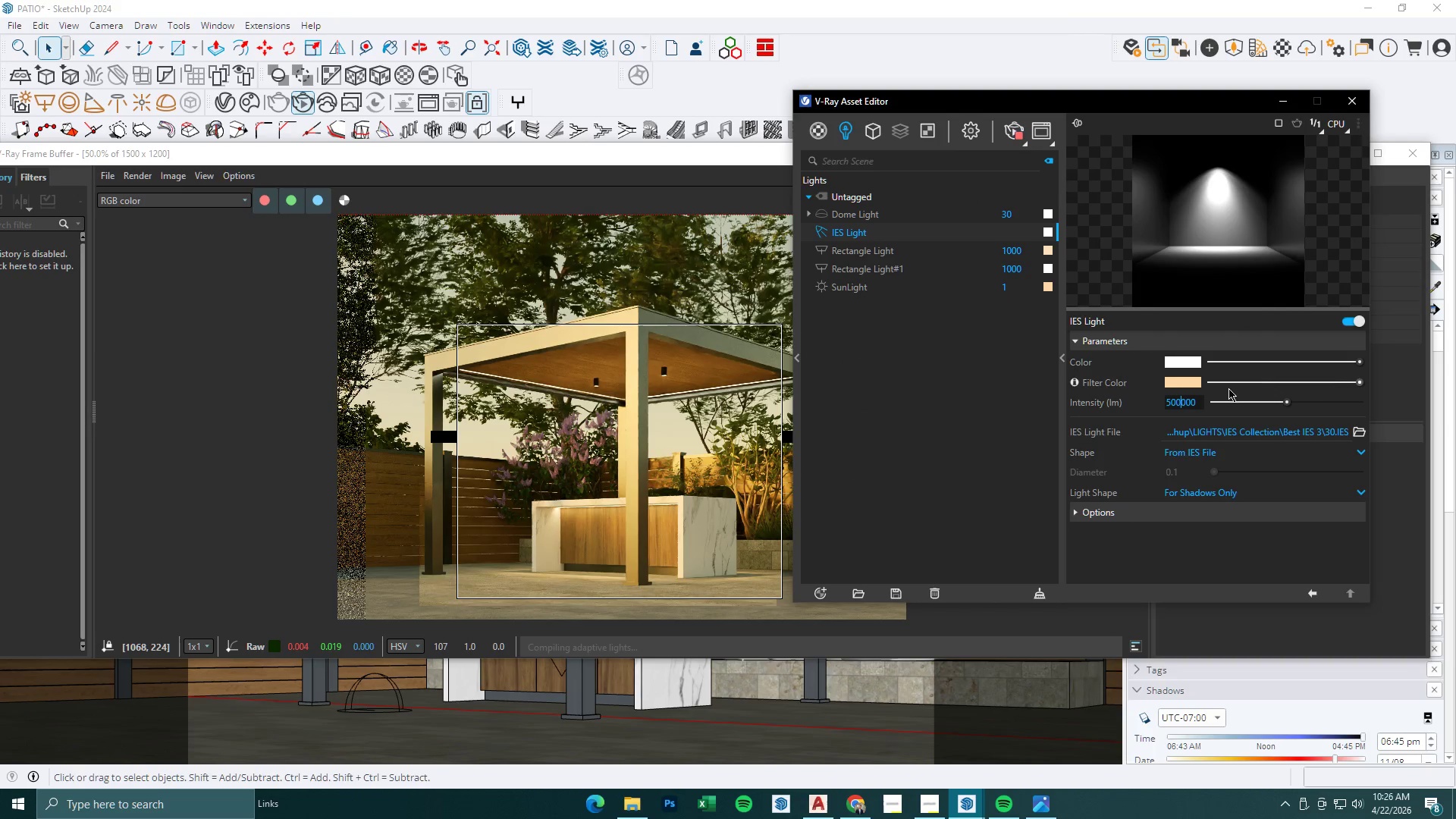 
left_click_drag(start_coordinate=[1199, 403], to_coordinate=[1099, 400])
 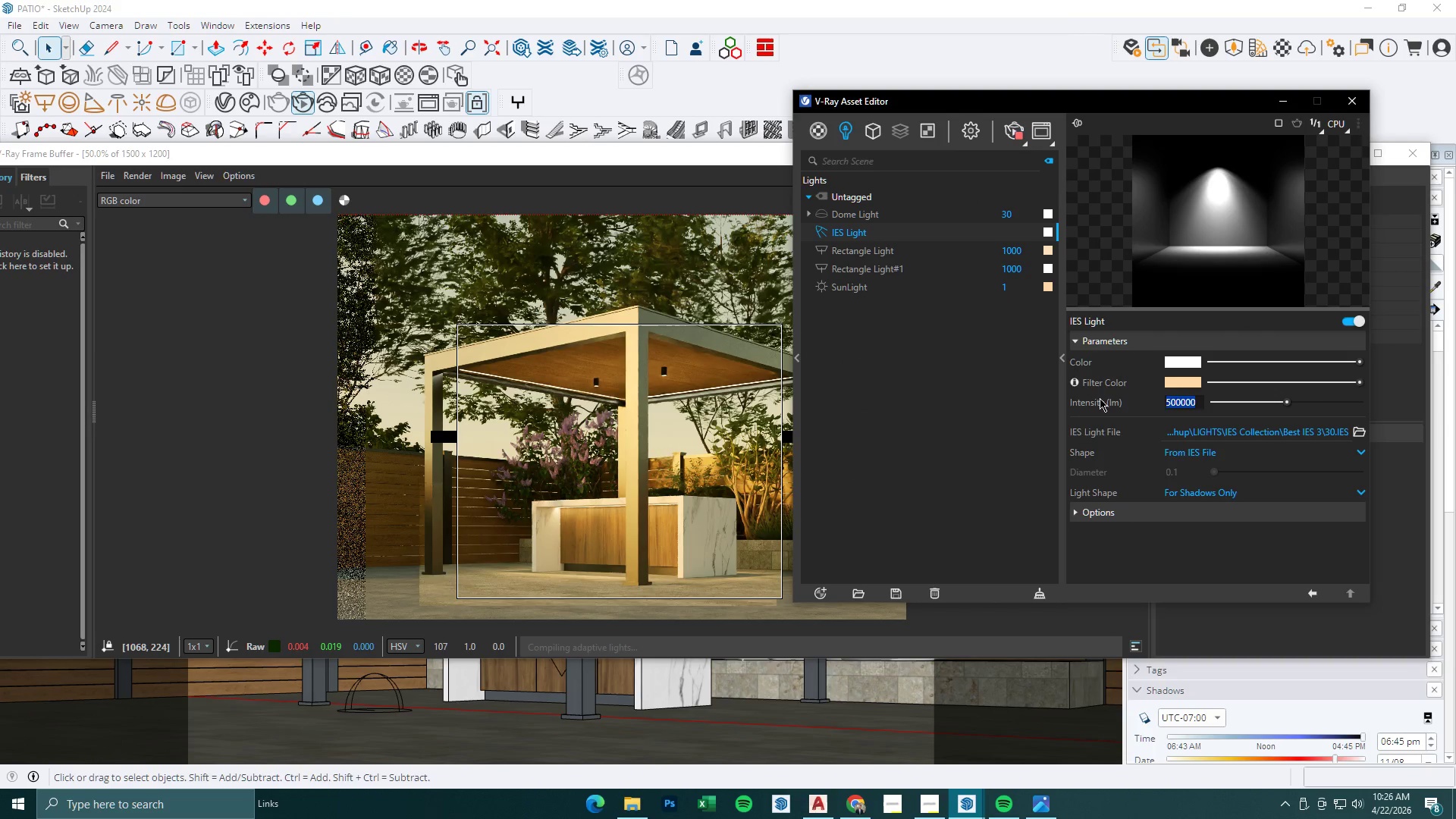 
key(Numpad2)
 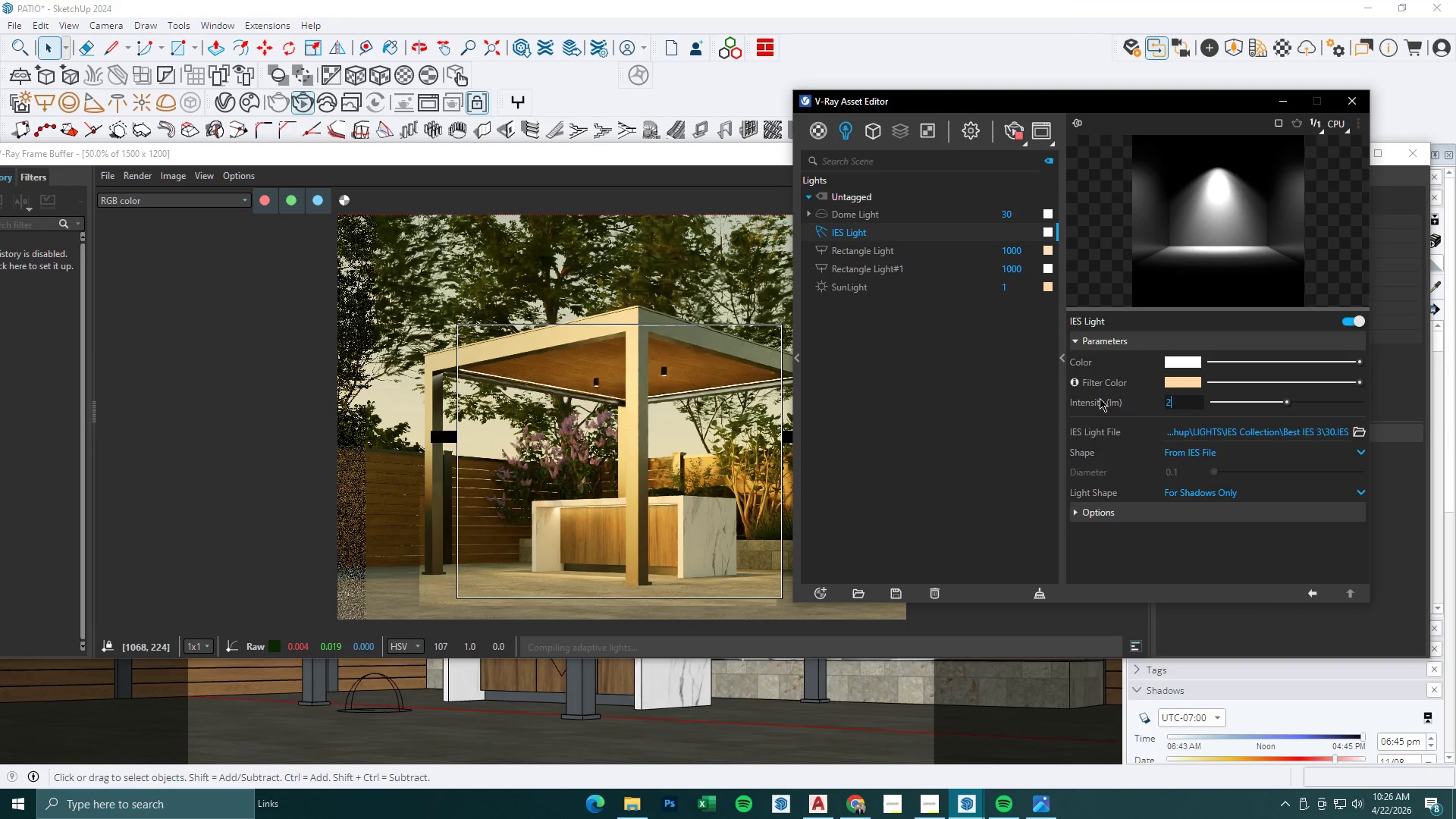 
key(Numpad0)
 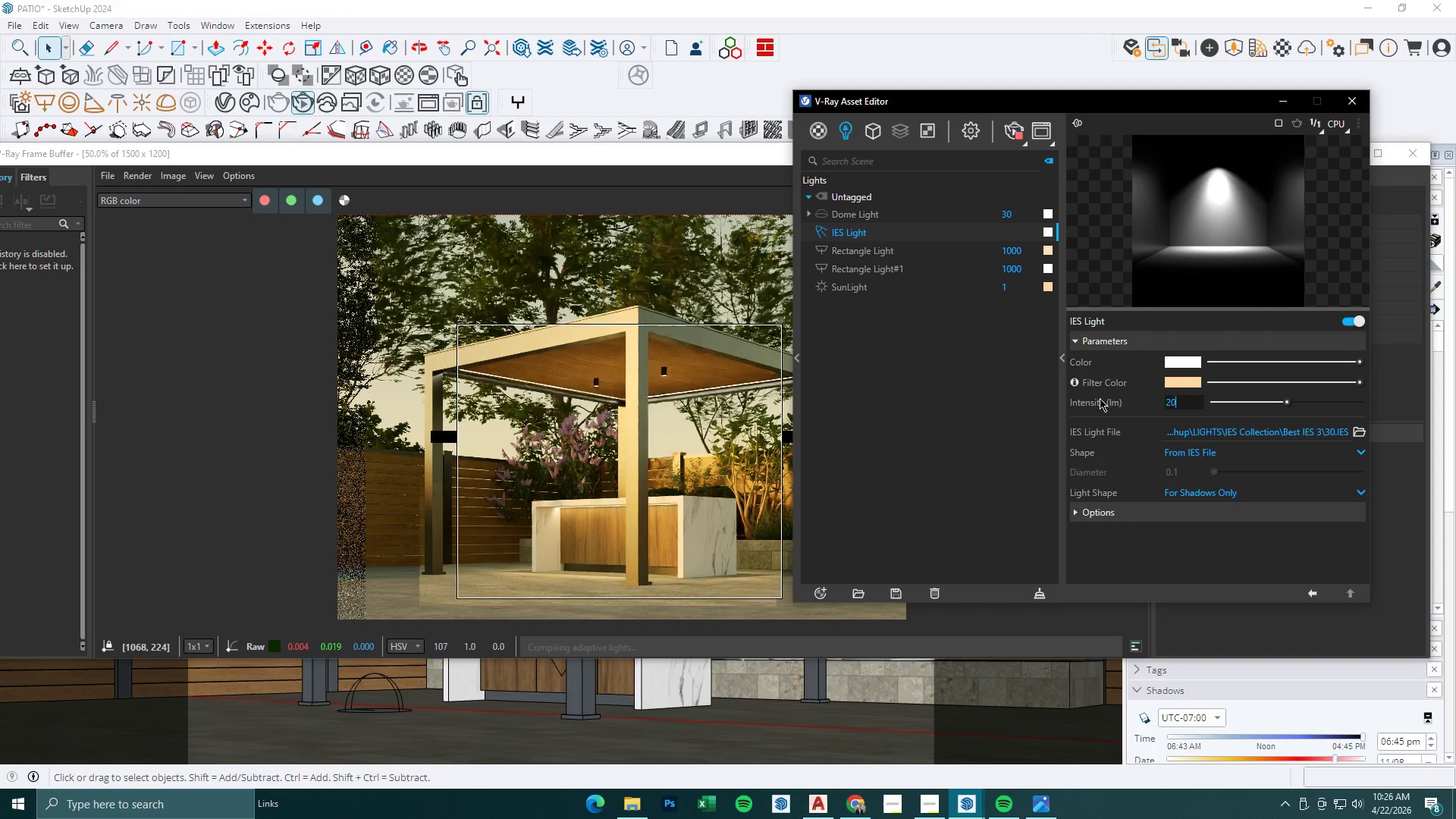 
key(Numpad0)
 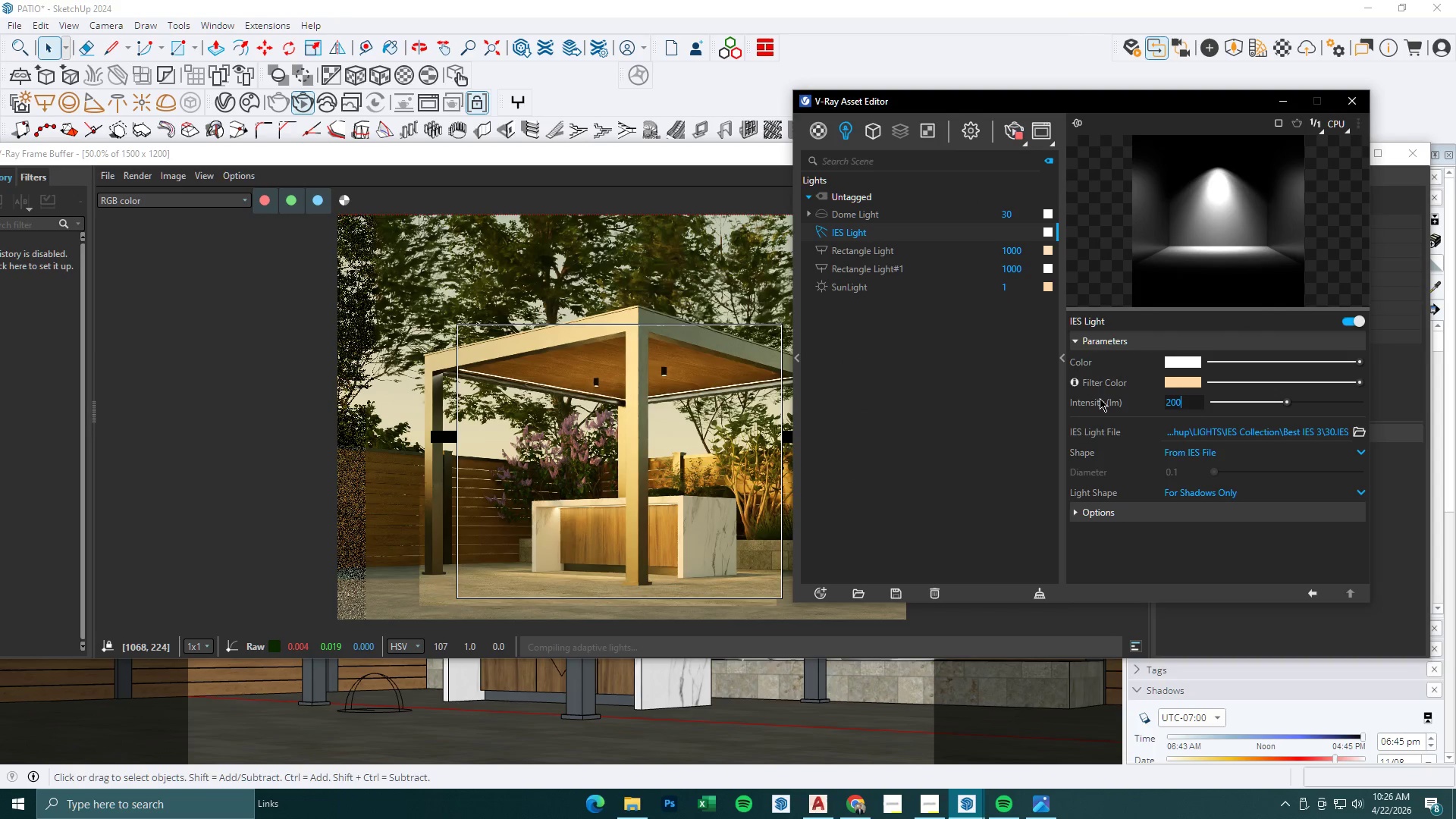 
key(Numpad0)
 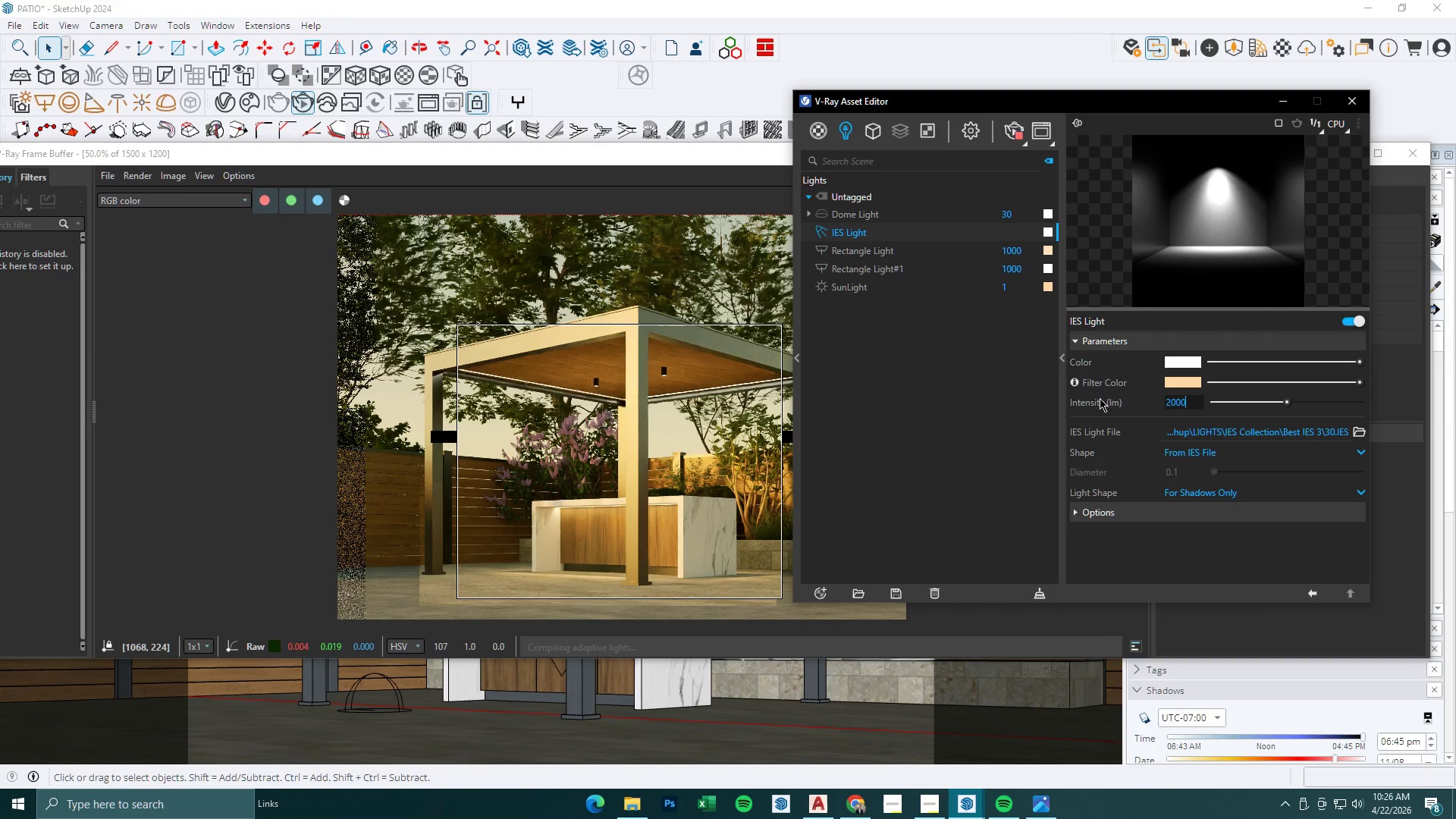 
key(Numpad0)
 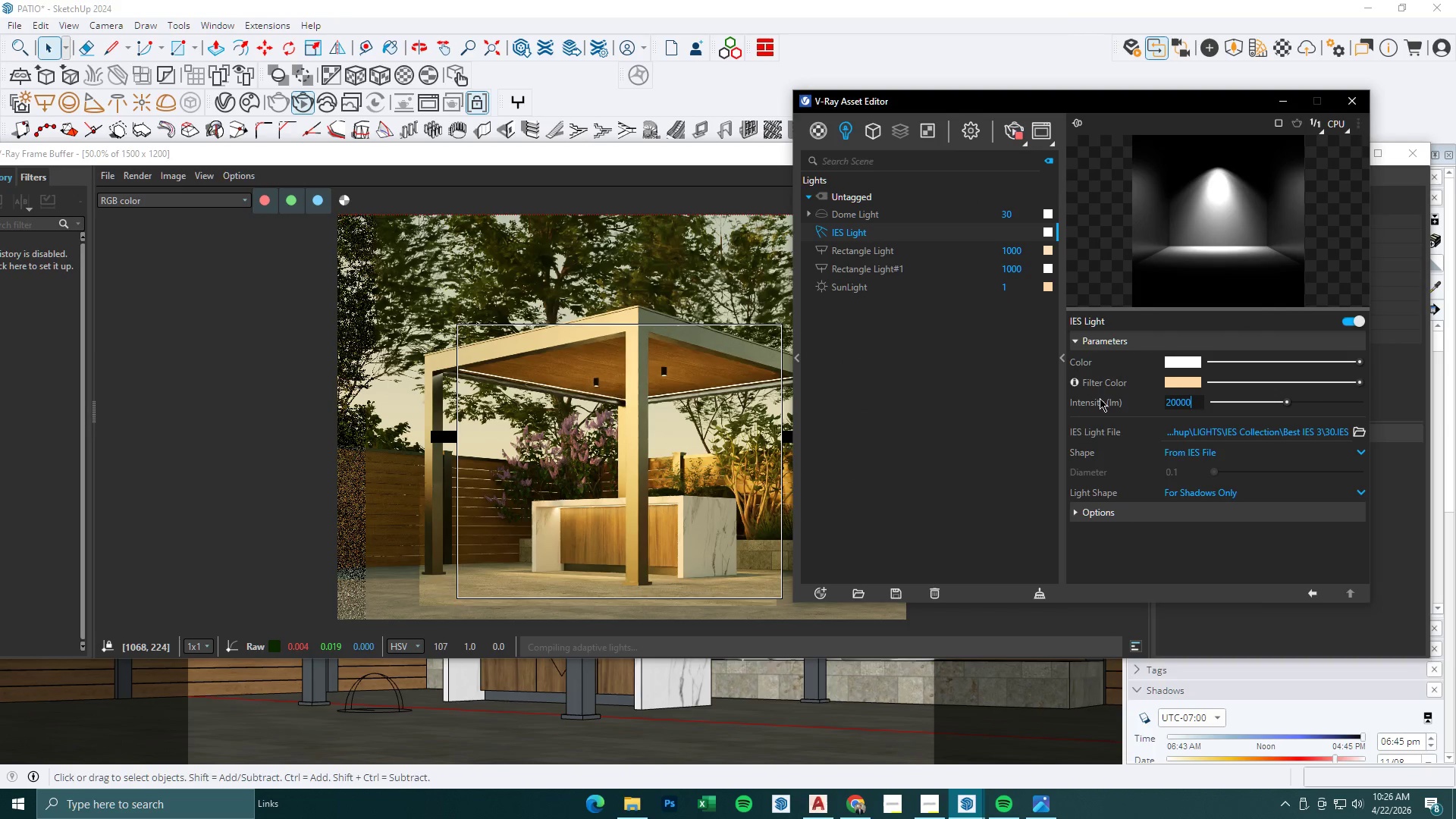 
key(Numpad0)
 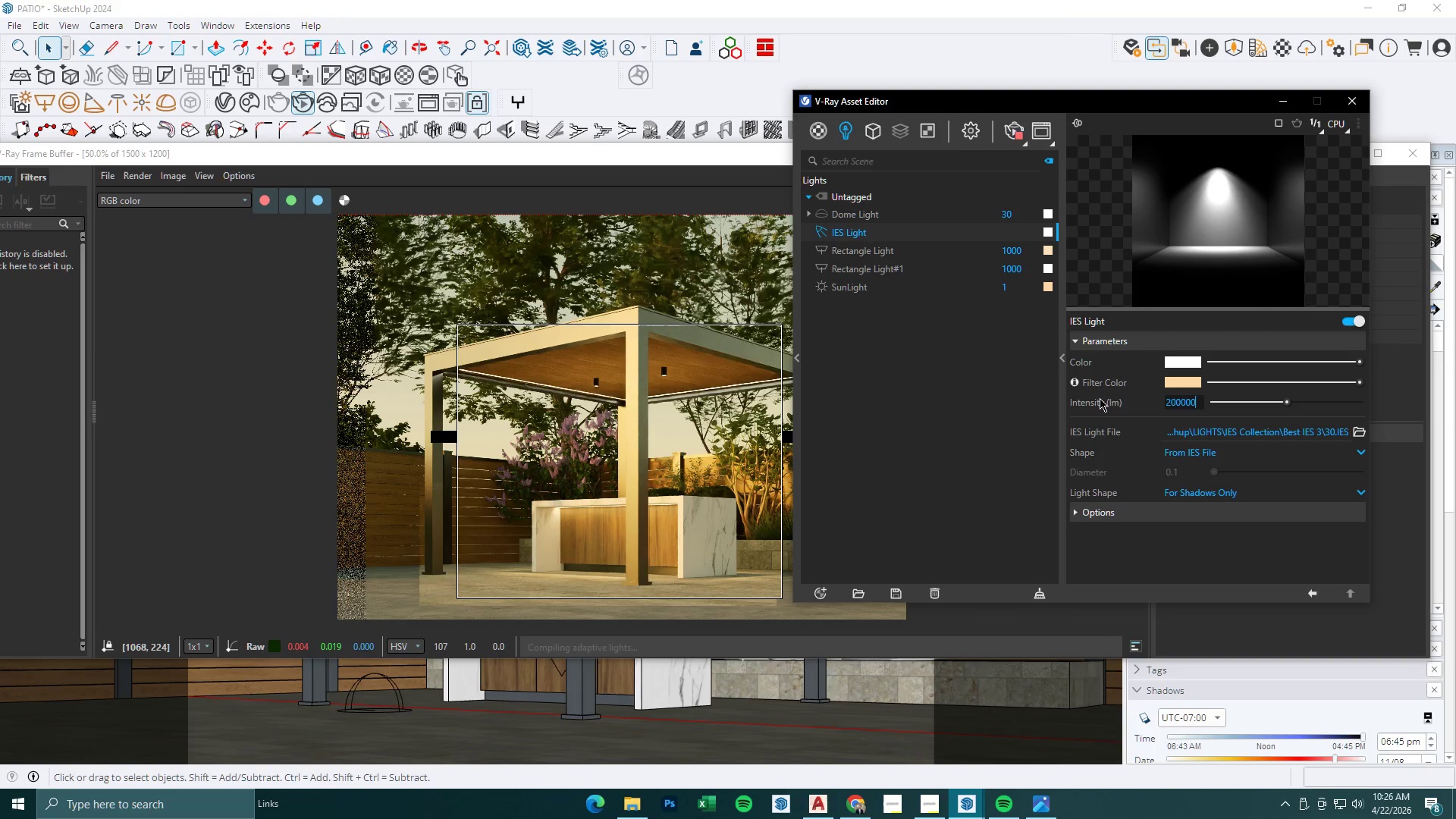 
key(NumpadEnter)
 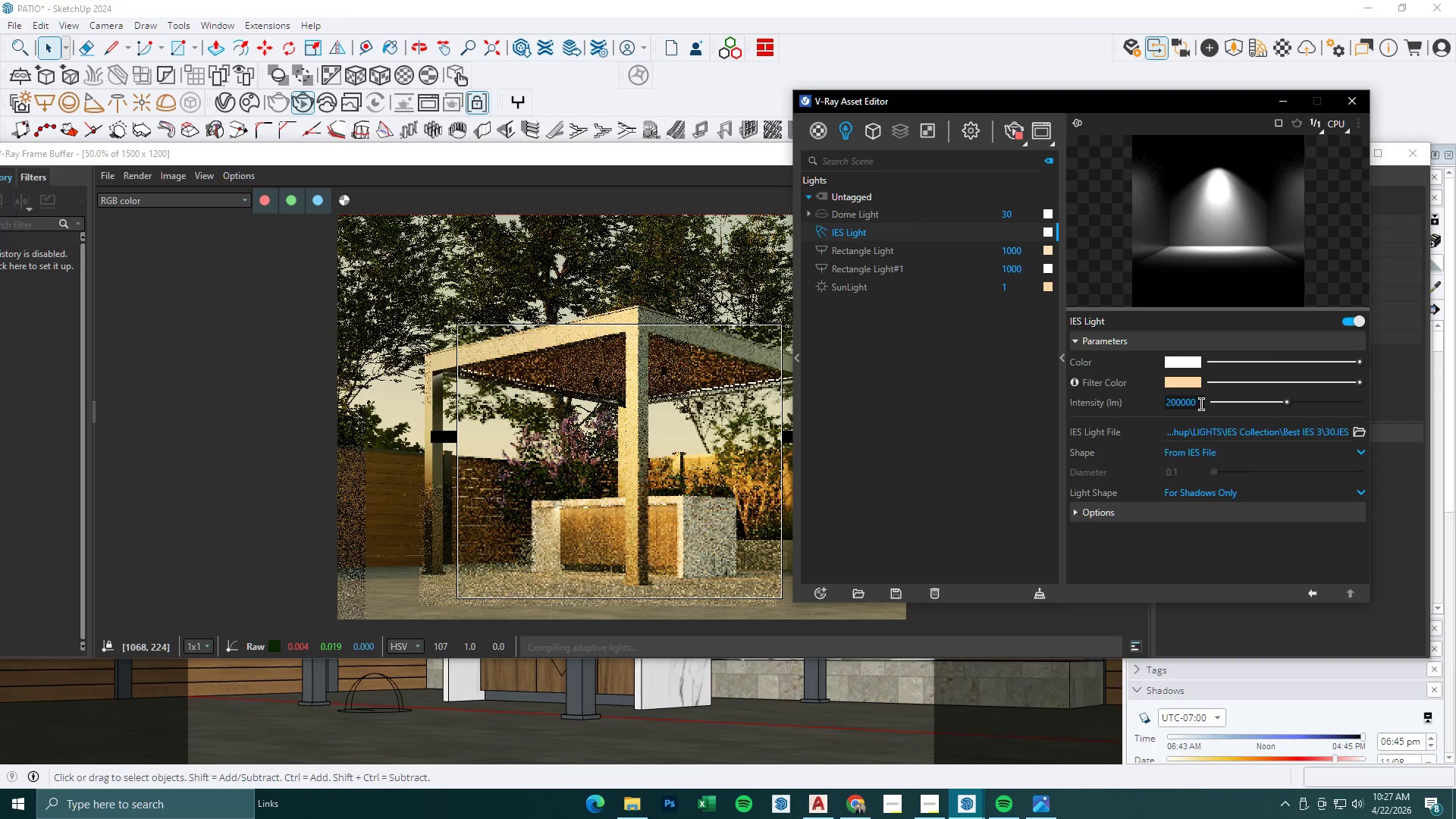 
scroll: coordinate [499, 441], scroll_direction: down, amount: 1.0
 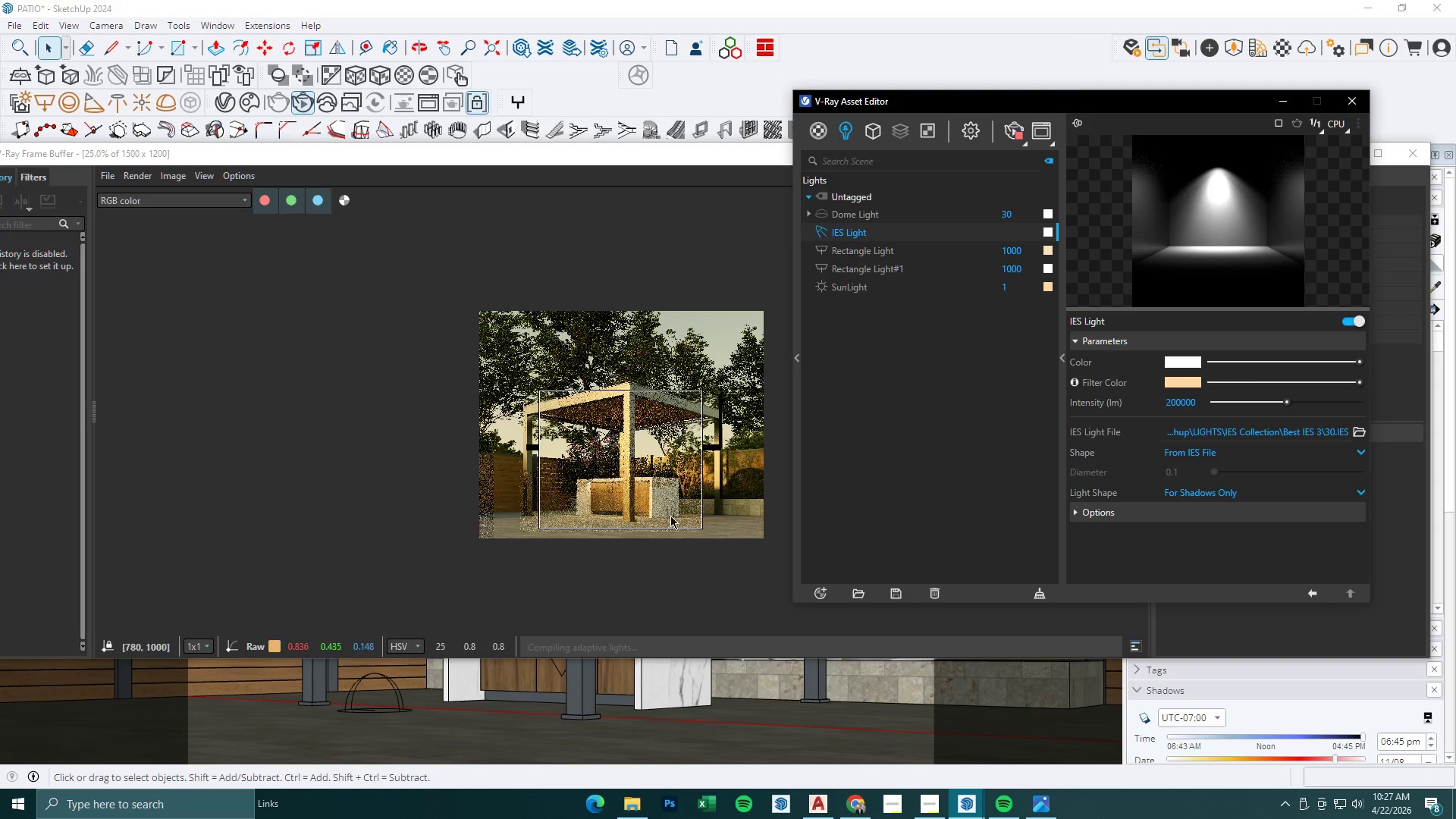 
scroll: coordinate [683, 522], scroll_direction: up, amount: 1.0
 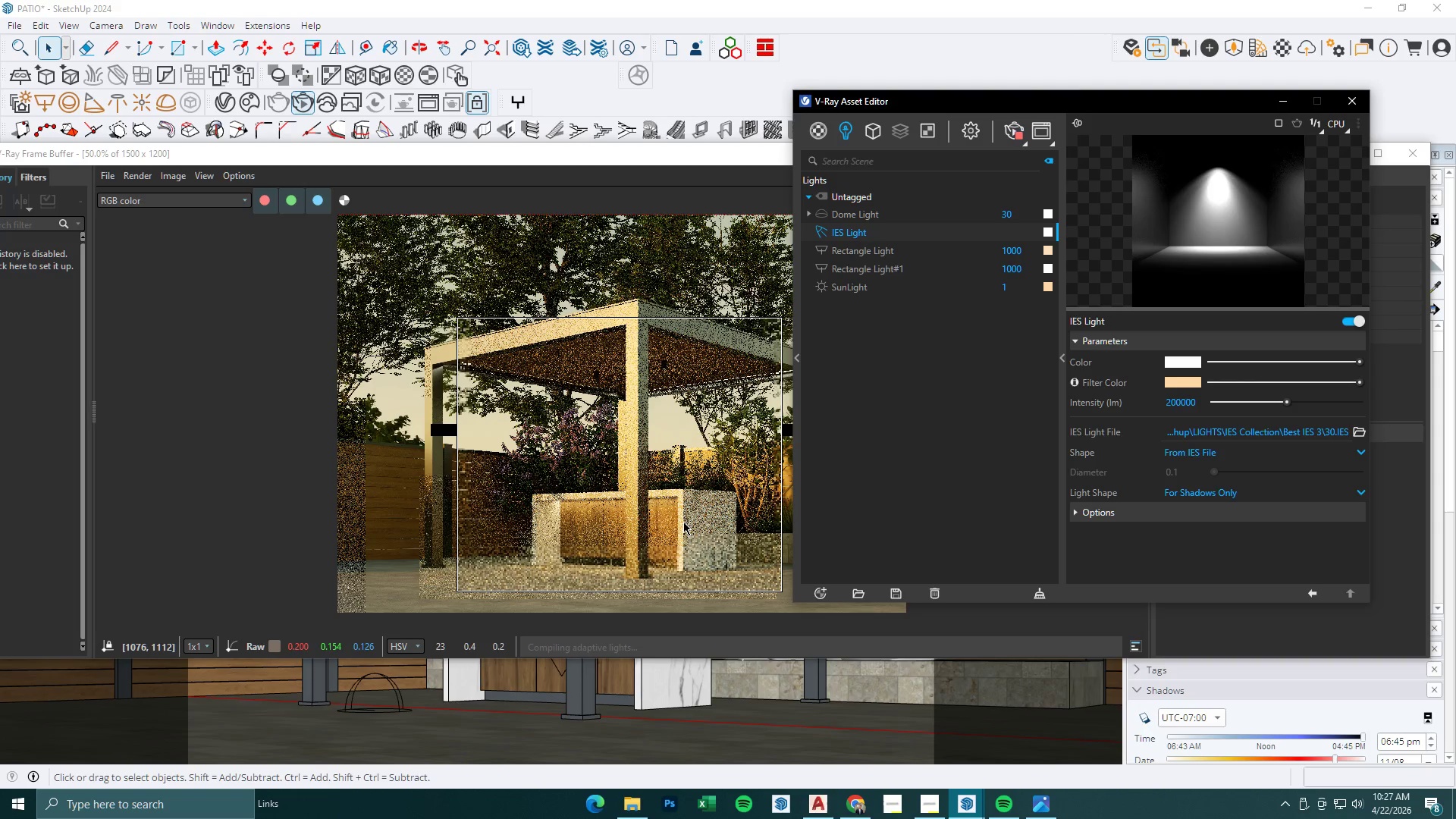 
scroll: coordinate [548, 485], scroll_direction: none, amount: 0.0
 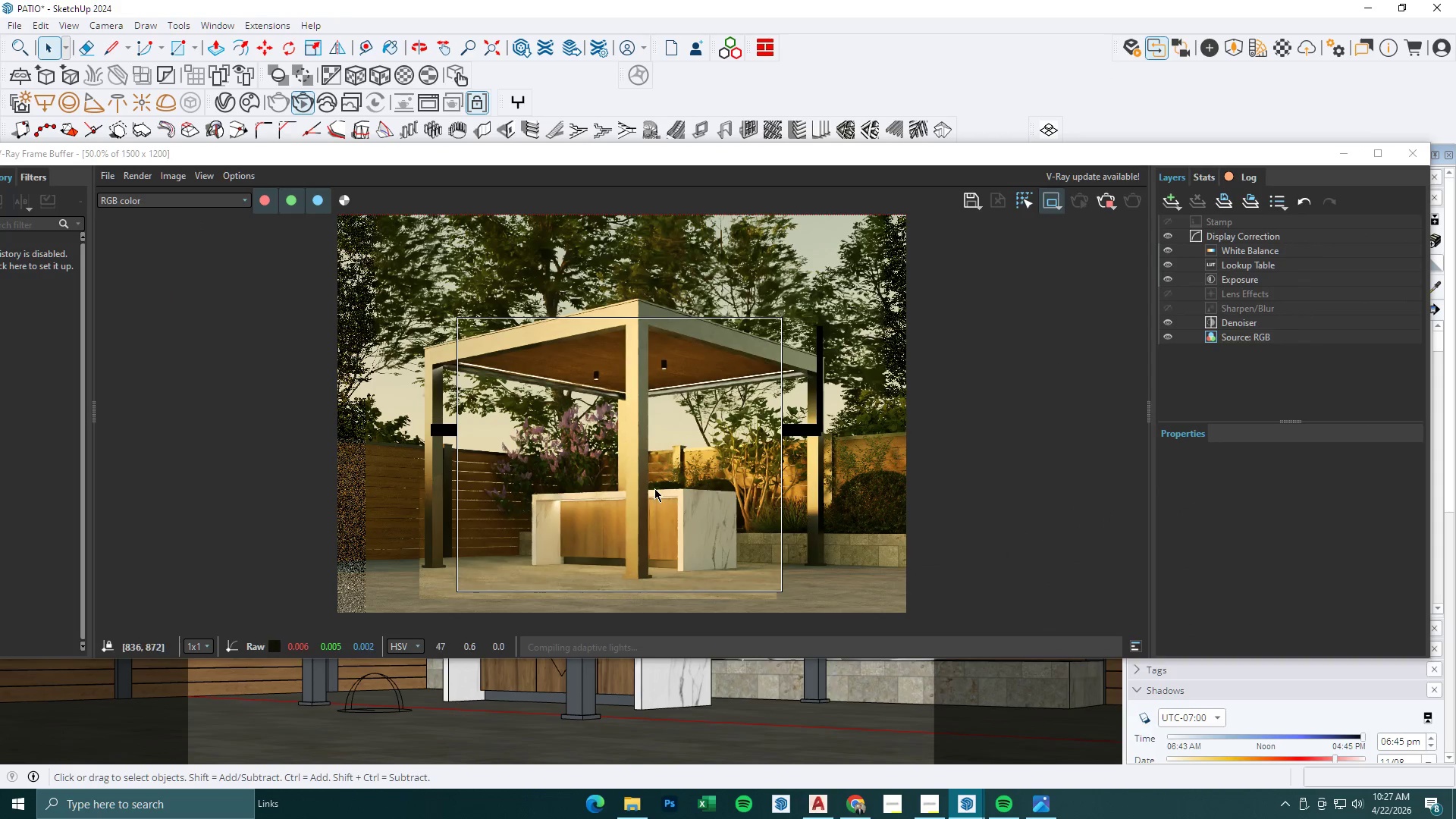 
scroll: coordinate [654, 488], scroll_direction: down, amount: 1.0
 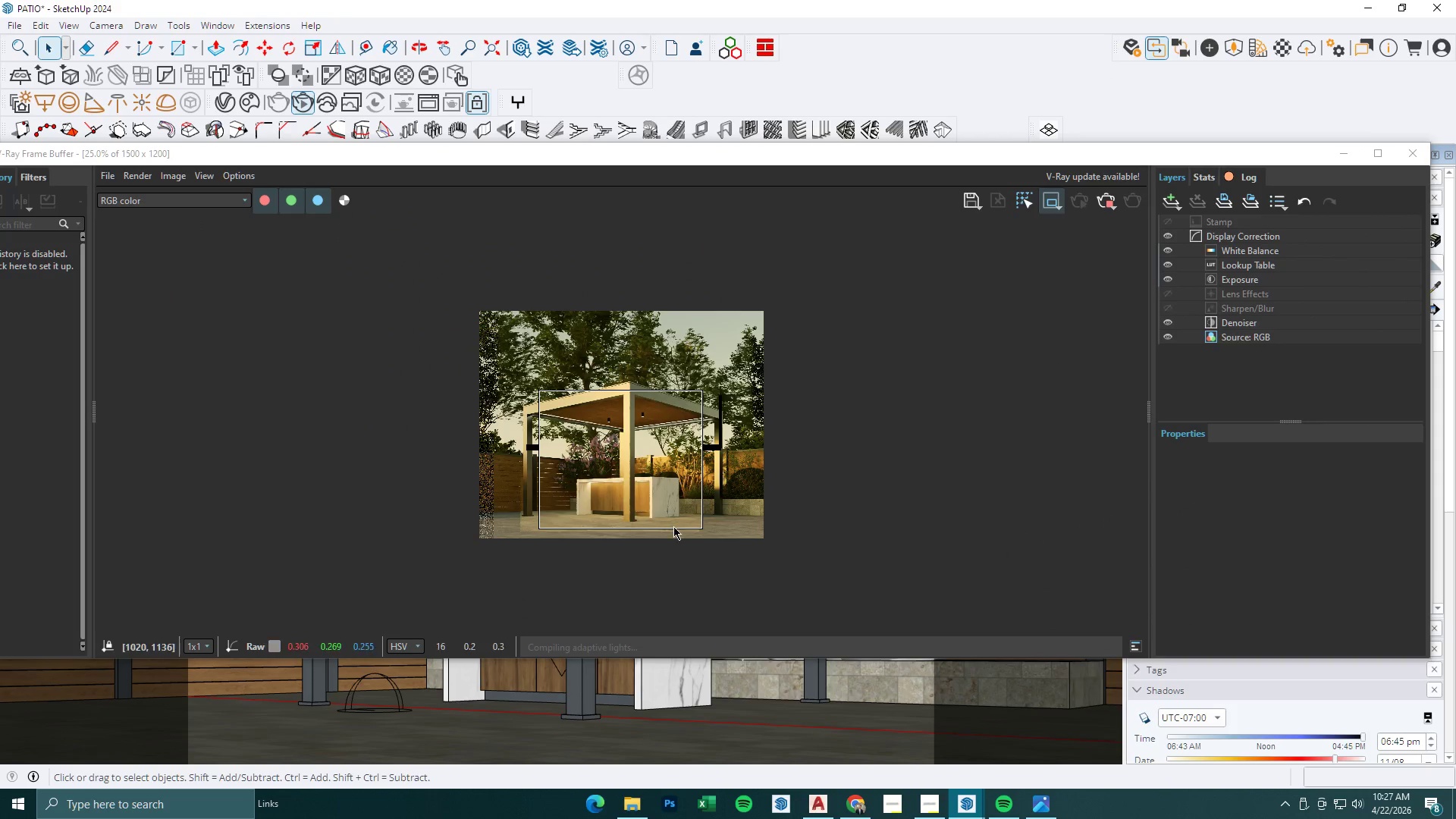 
scroll: coordinate [673, 526], scroll_direction: up, amount: 1.0
 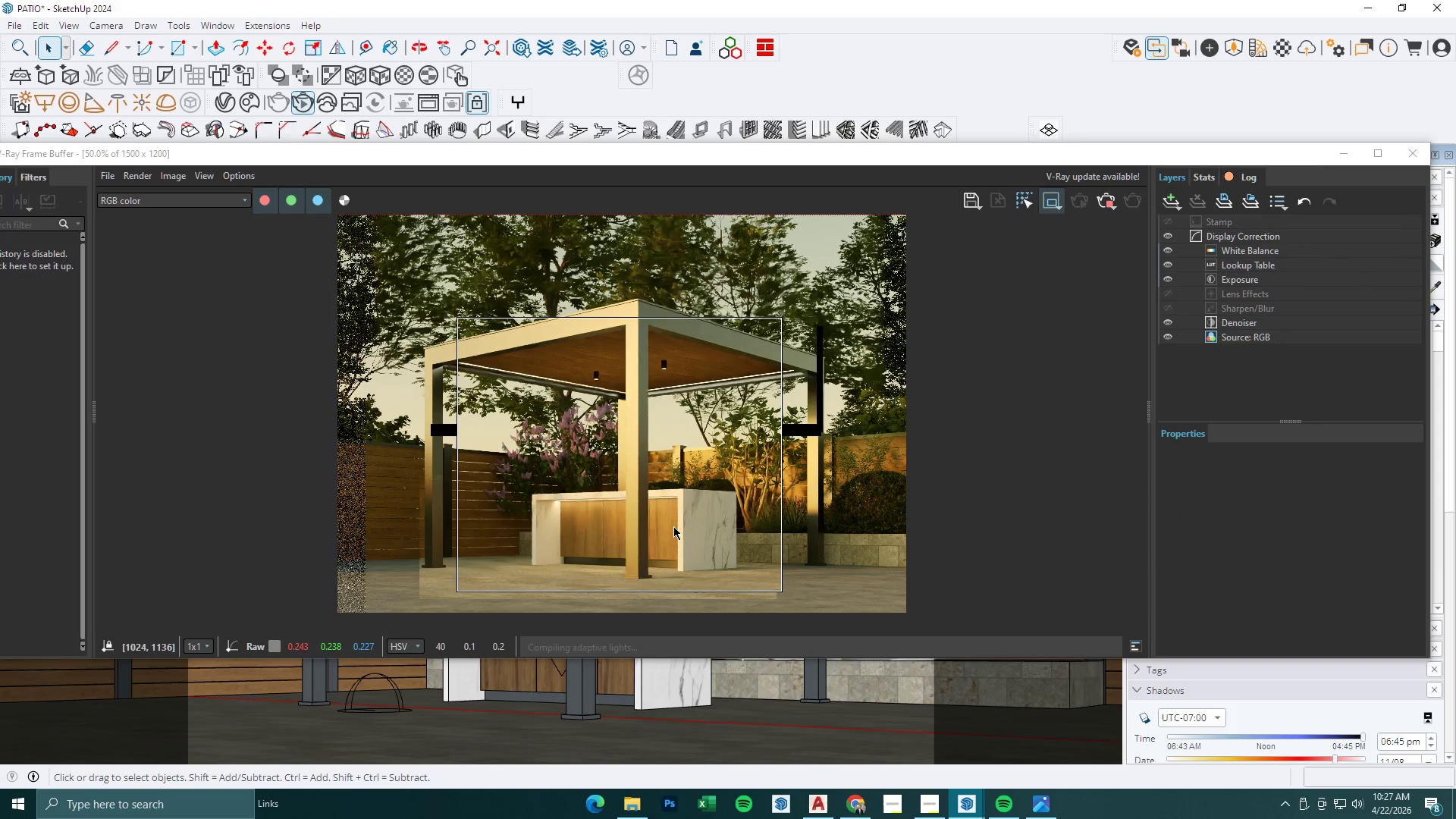 
scroll: coordinate [673, 526], scroll_direction: down, amount: 1.0
 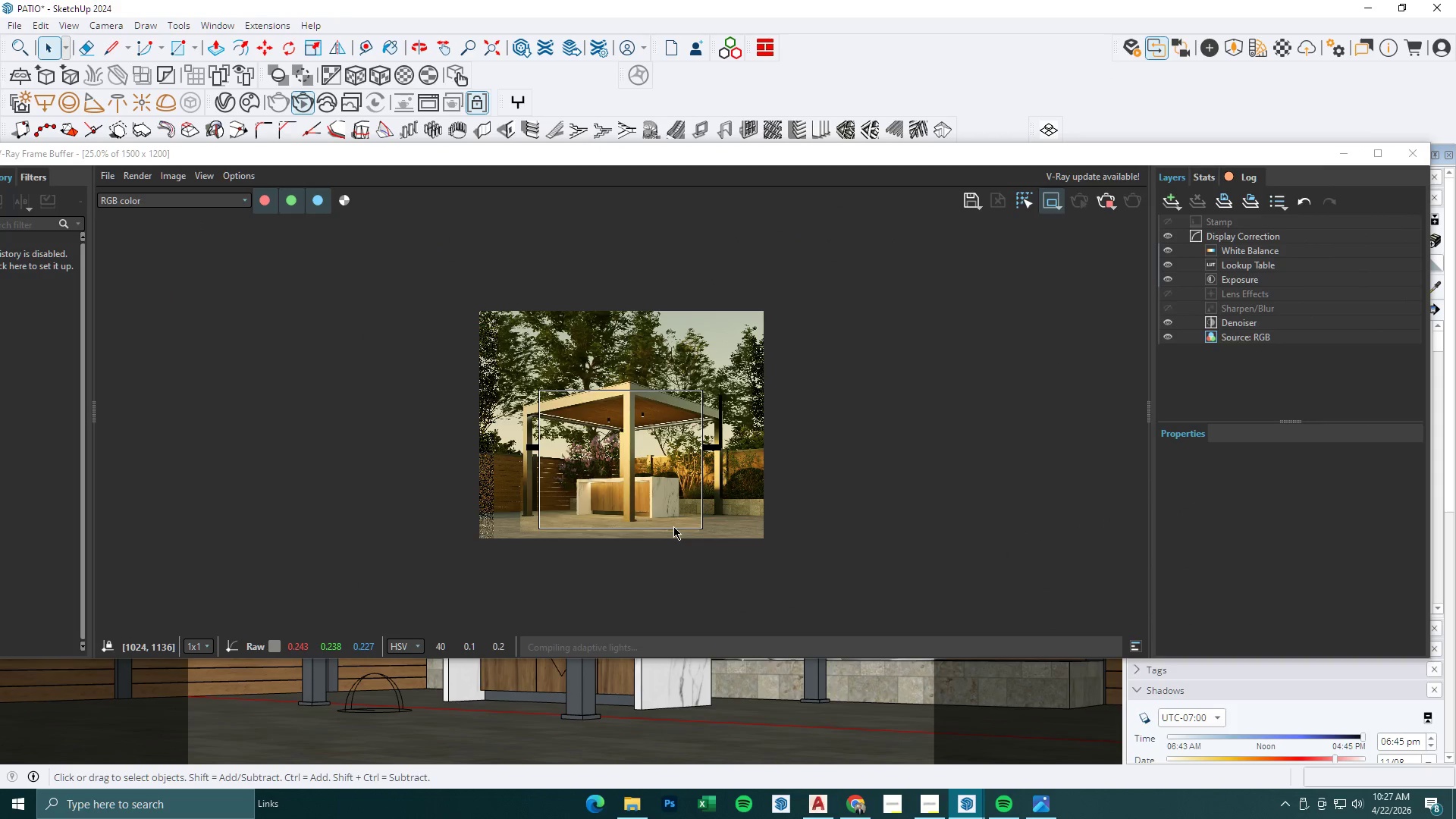 
scroll: coordinate [673, 526], scroll_direction: up, amount: 1.0
 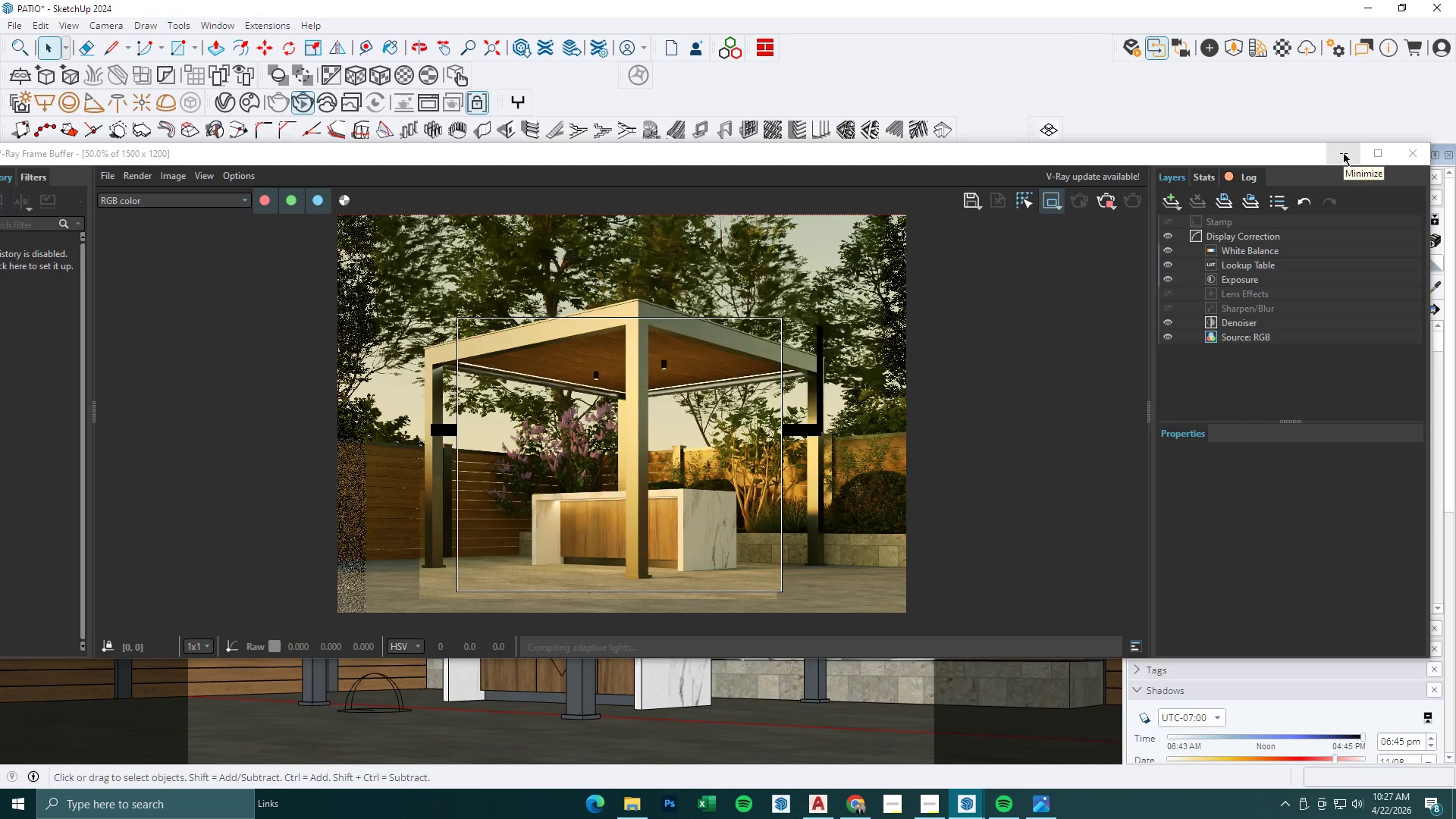 
wait(7.66)
 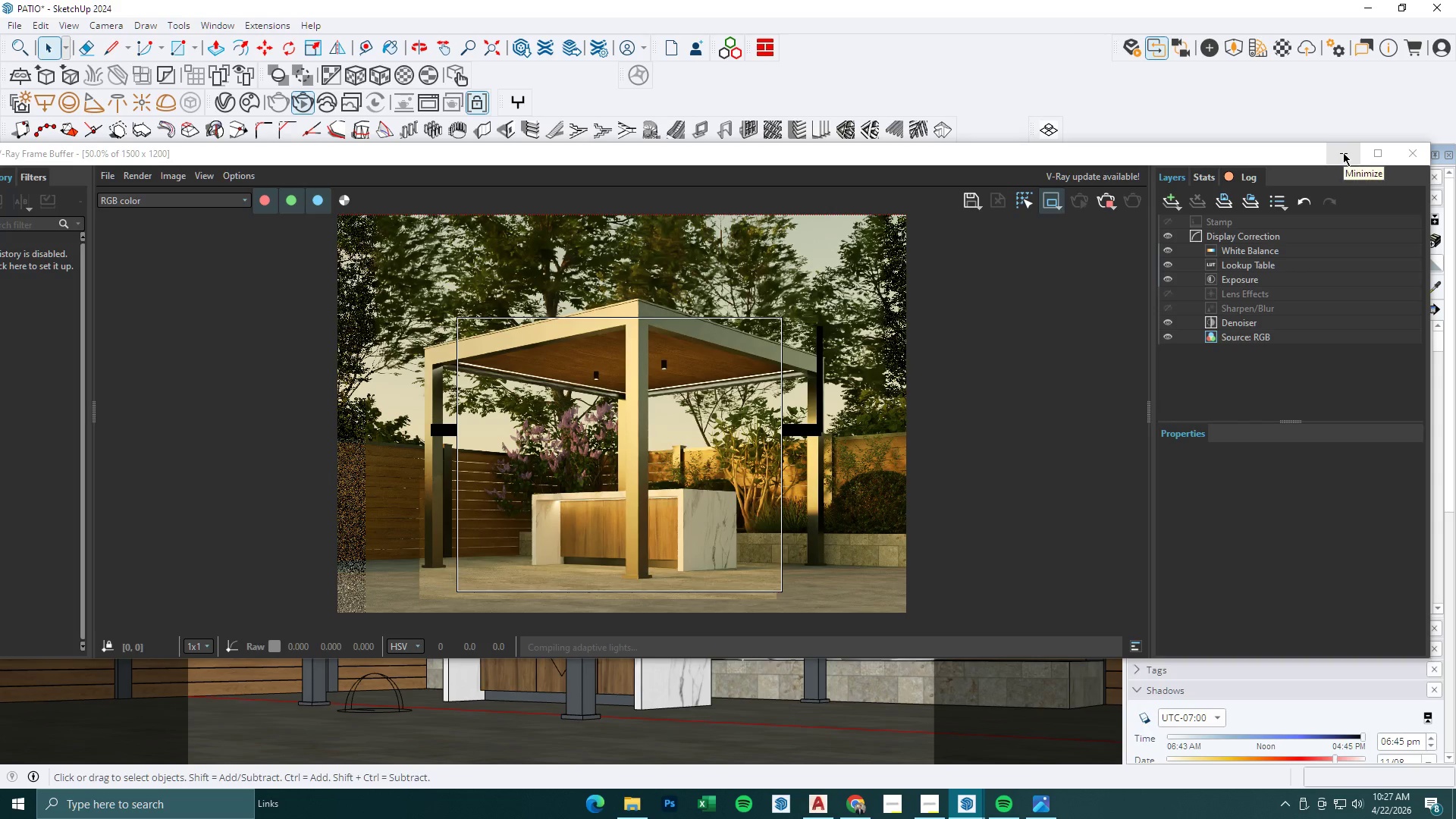 
left_click([1112, 198])
 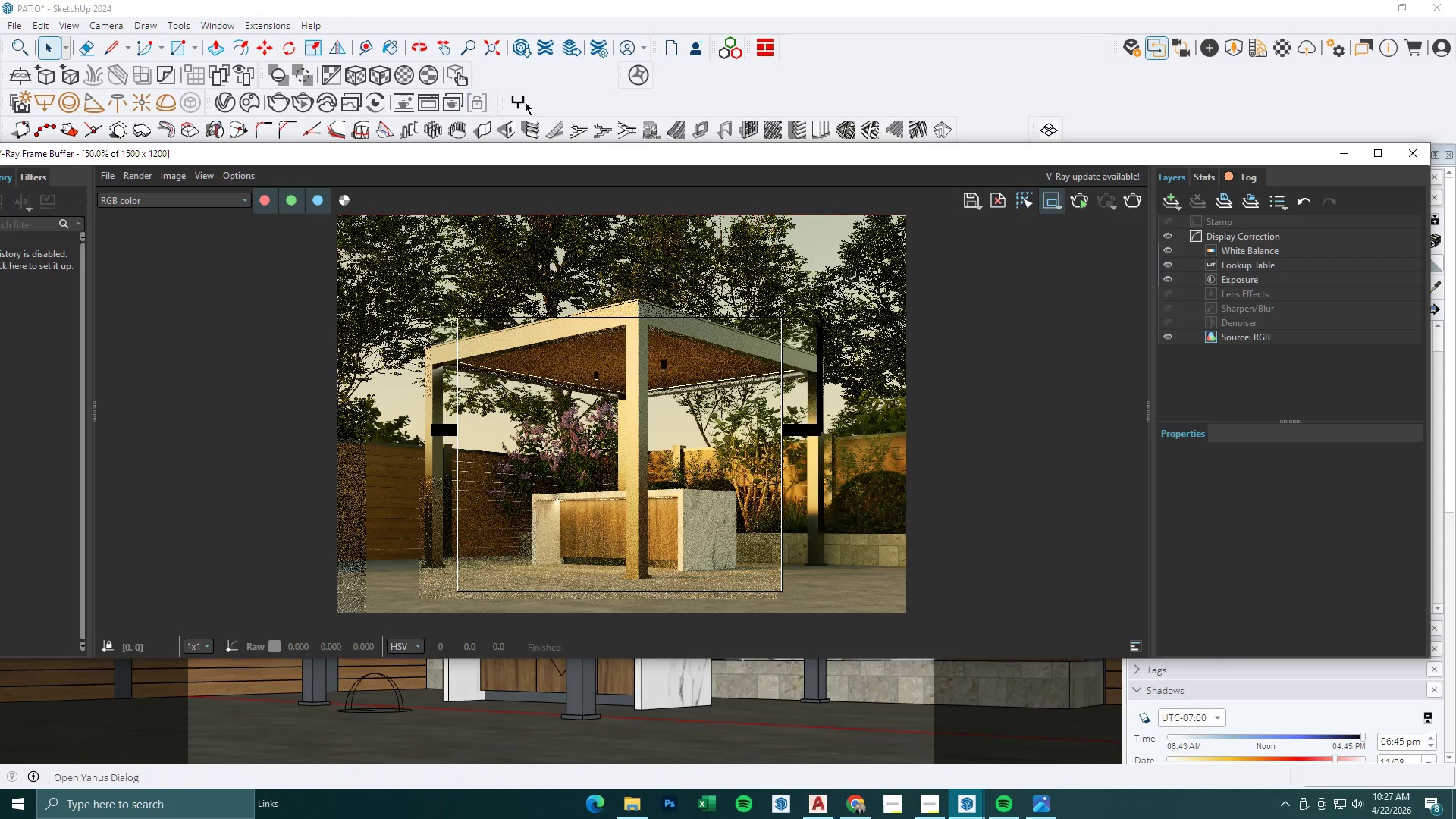 
left_click_drag(start_coordinate=[1340, 150], to_coordinate=[1336, 150])
 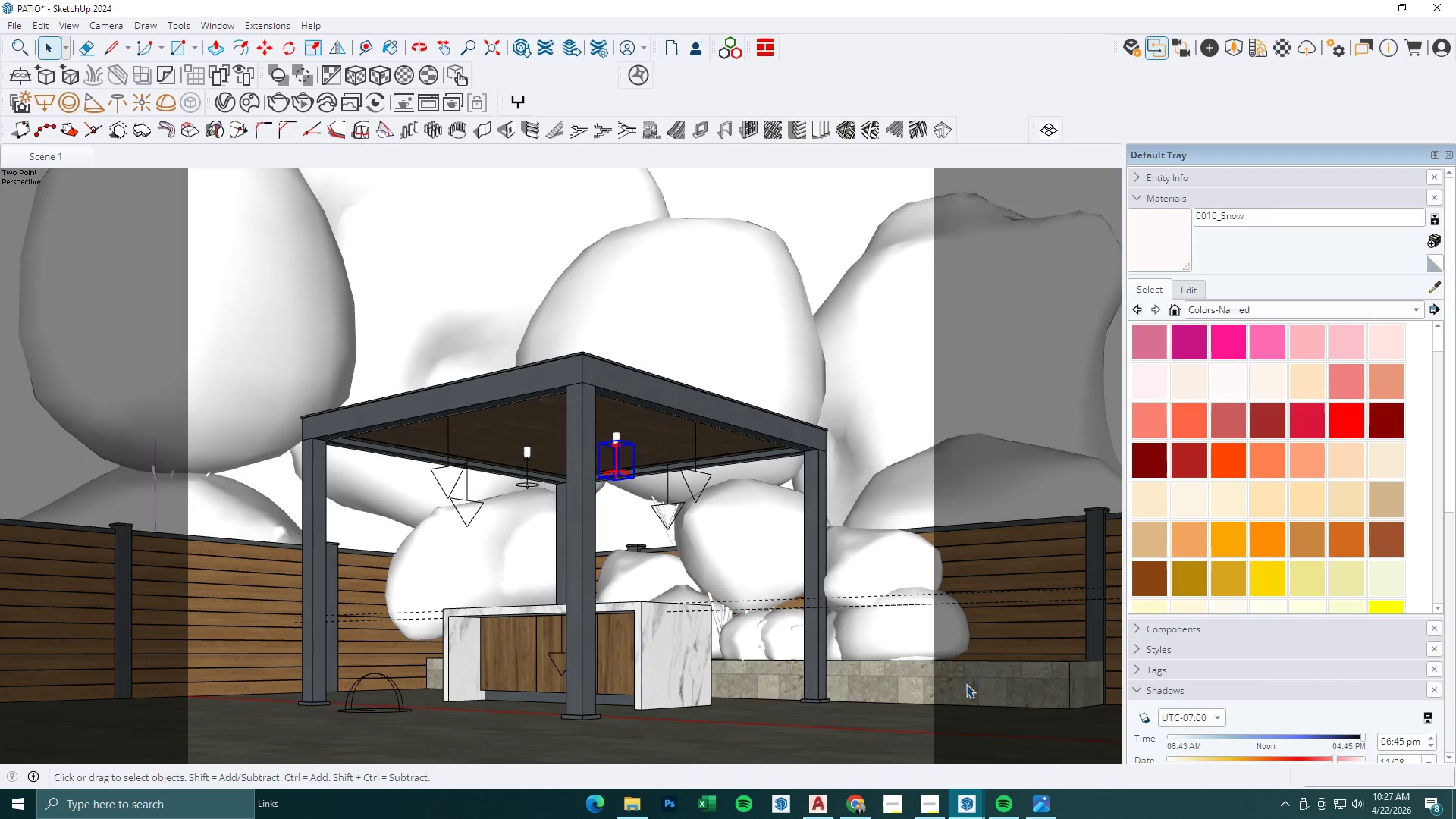 
key(Space)
 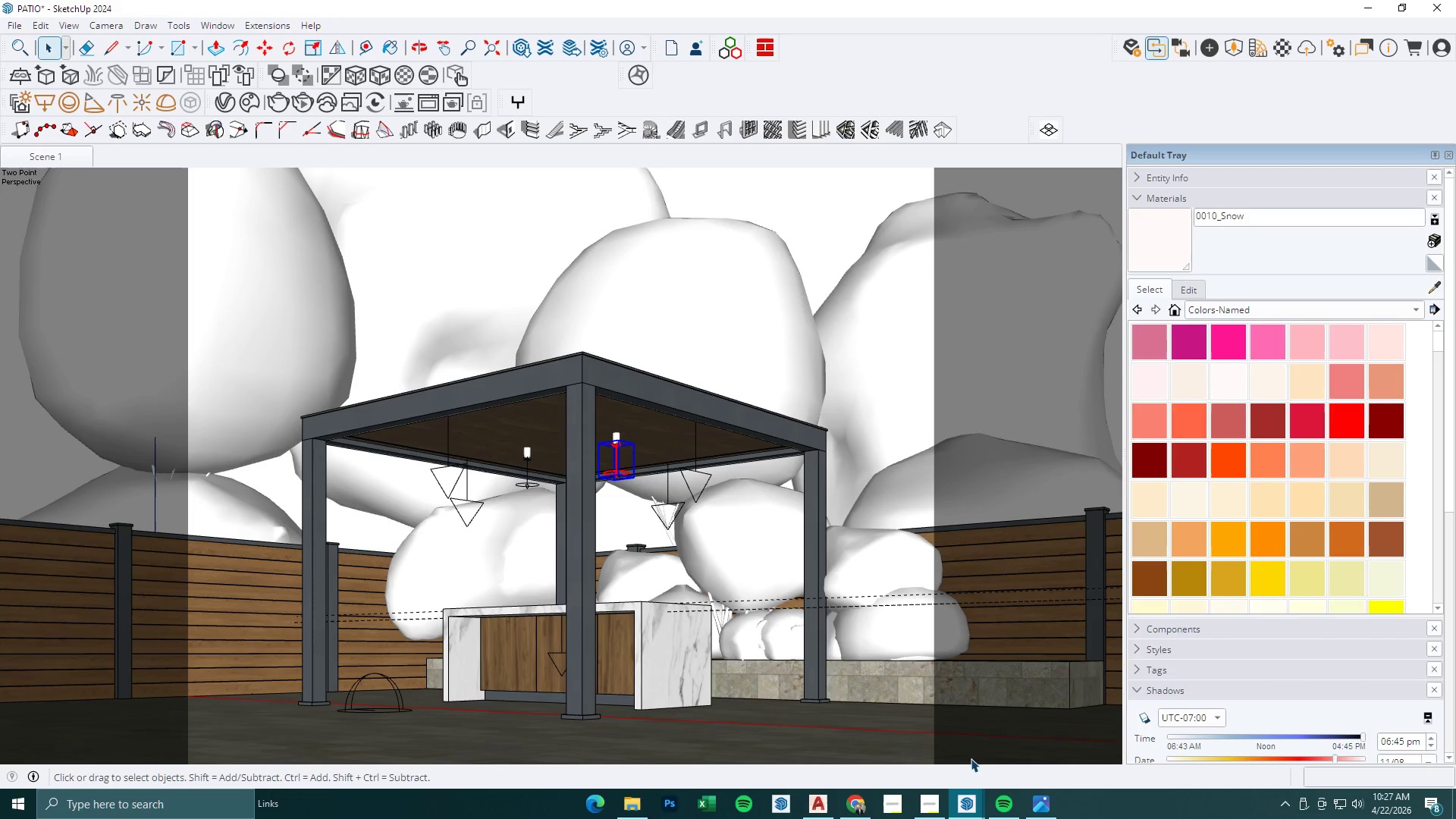 
key(Escape)
 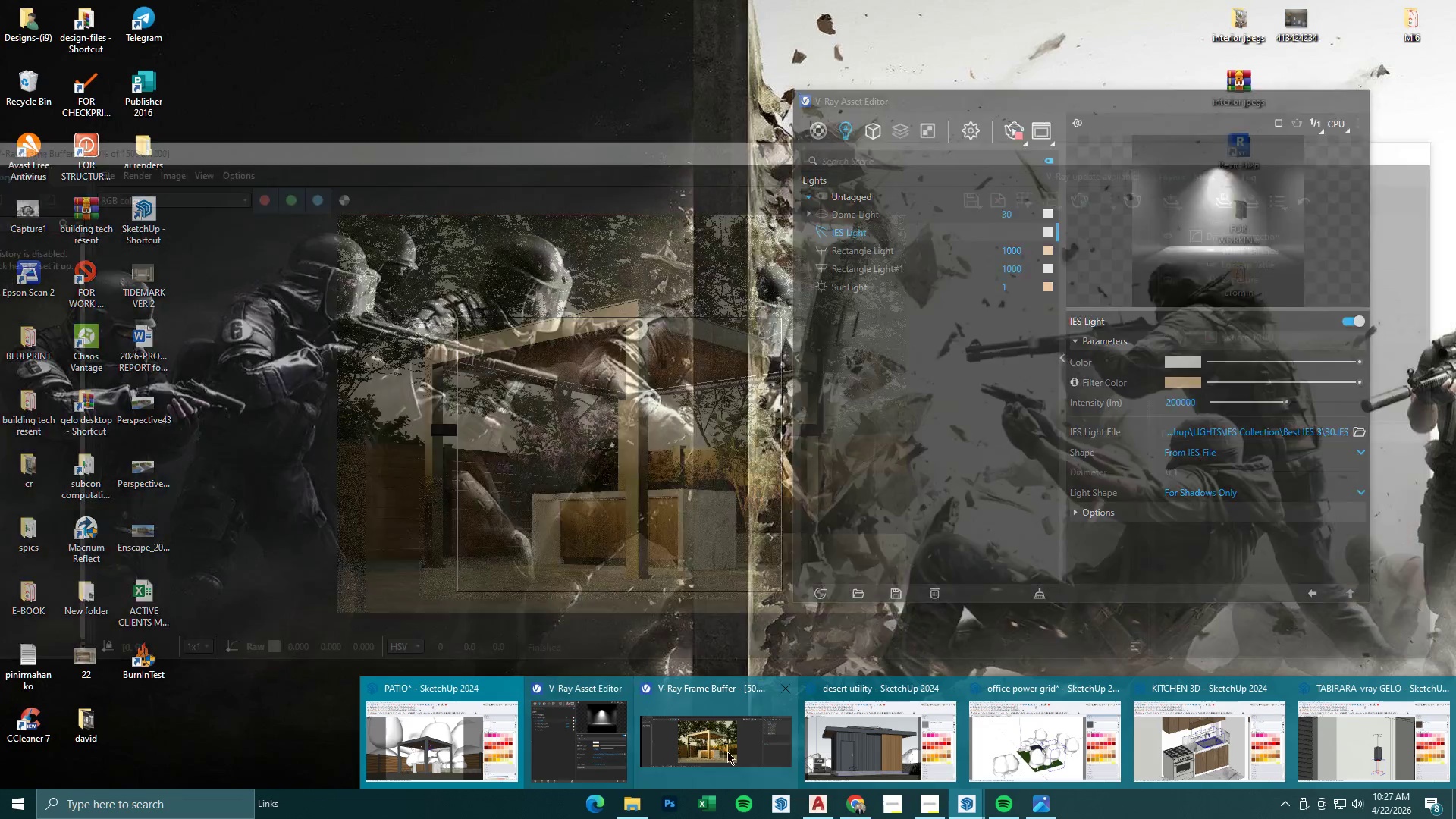 
left_click([456, 752])
 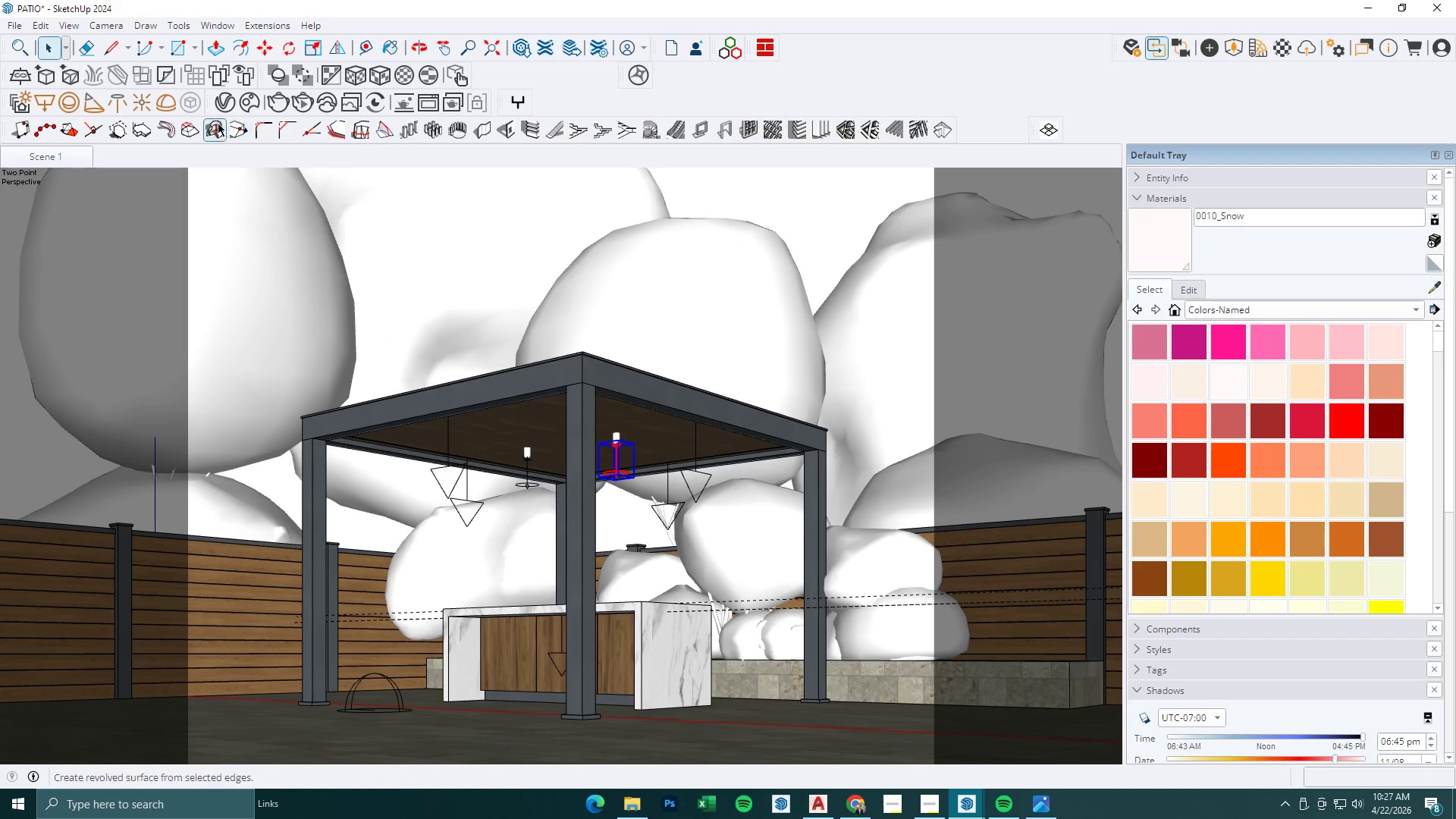 
left_click([249, 105])
 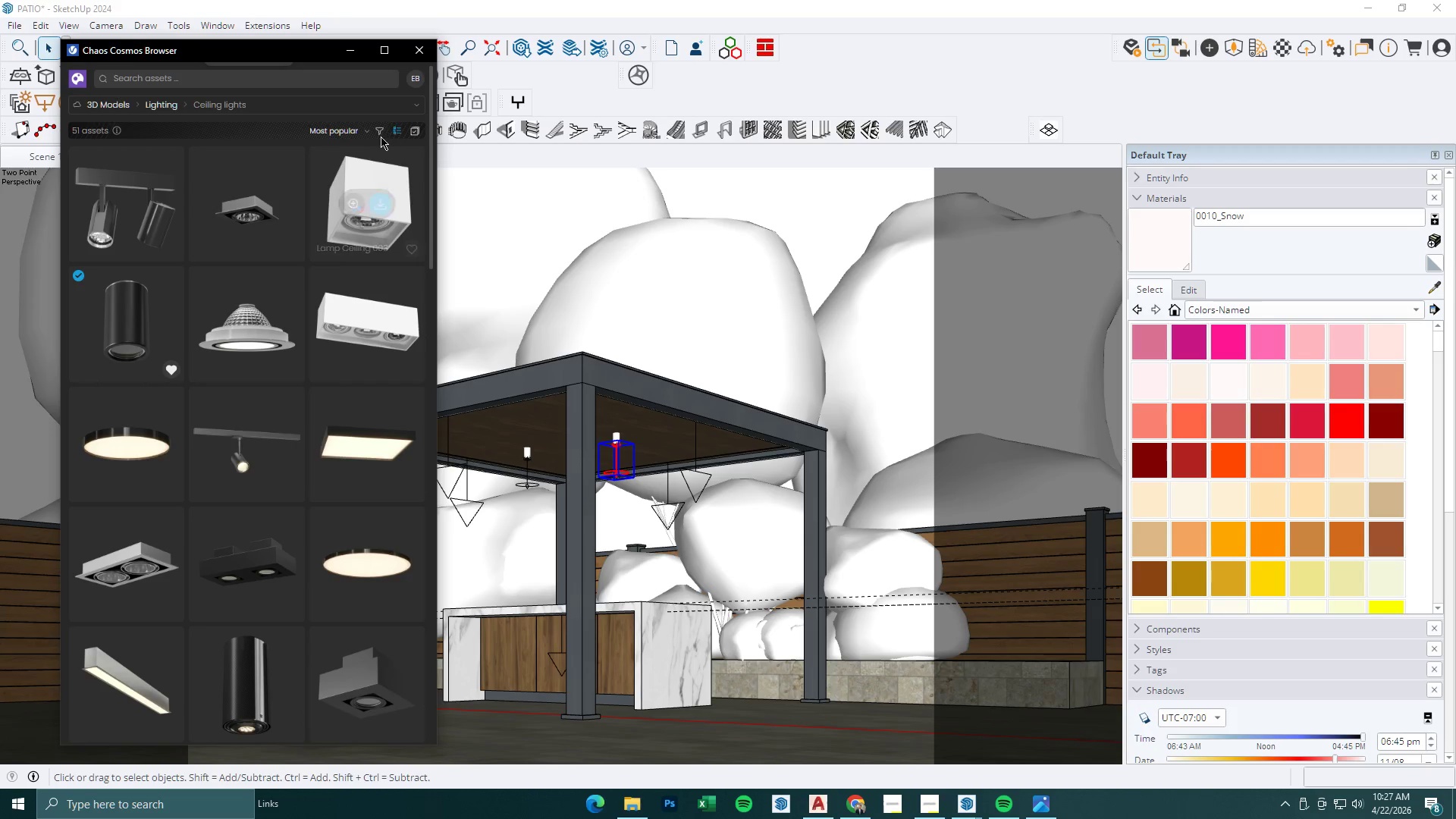 
left_click([353, 108])
 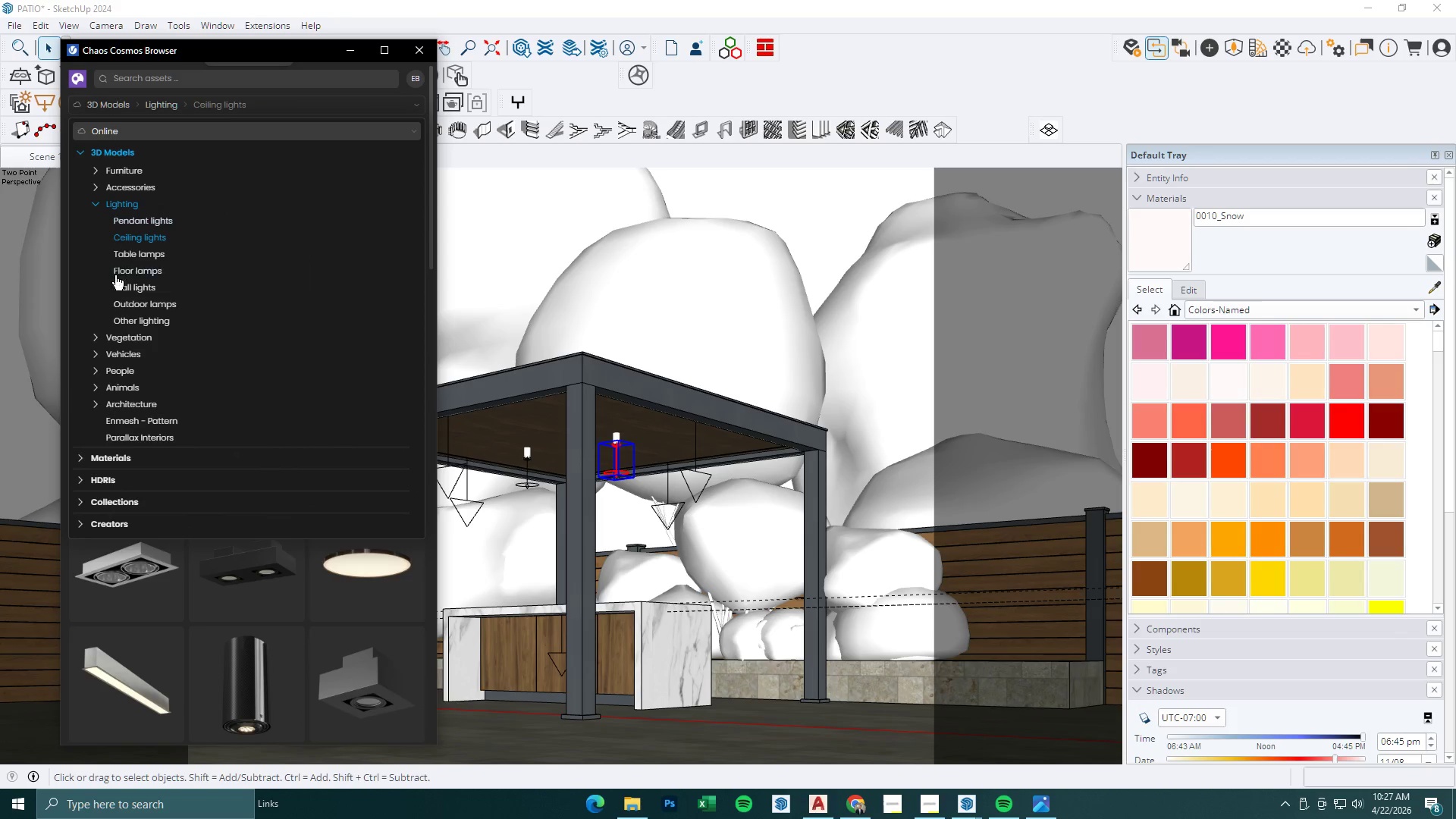 
left_click([115, 287])
 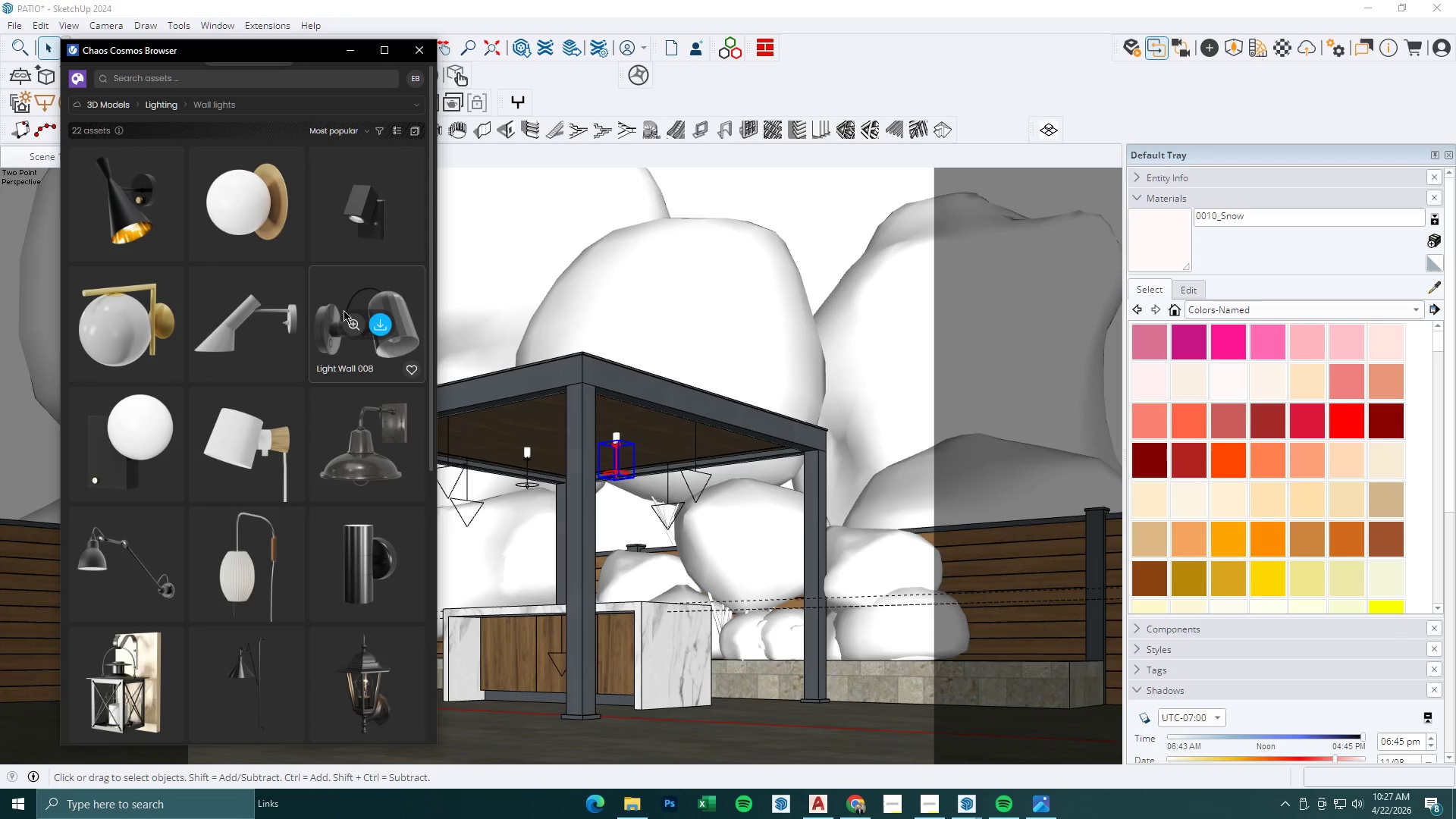 
scroll: coordinate [344, 310], scroll_direction: down, amount: 2.0
 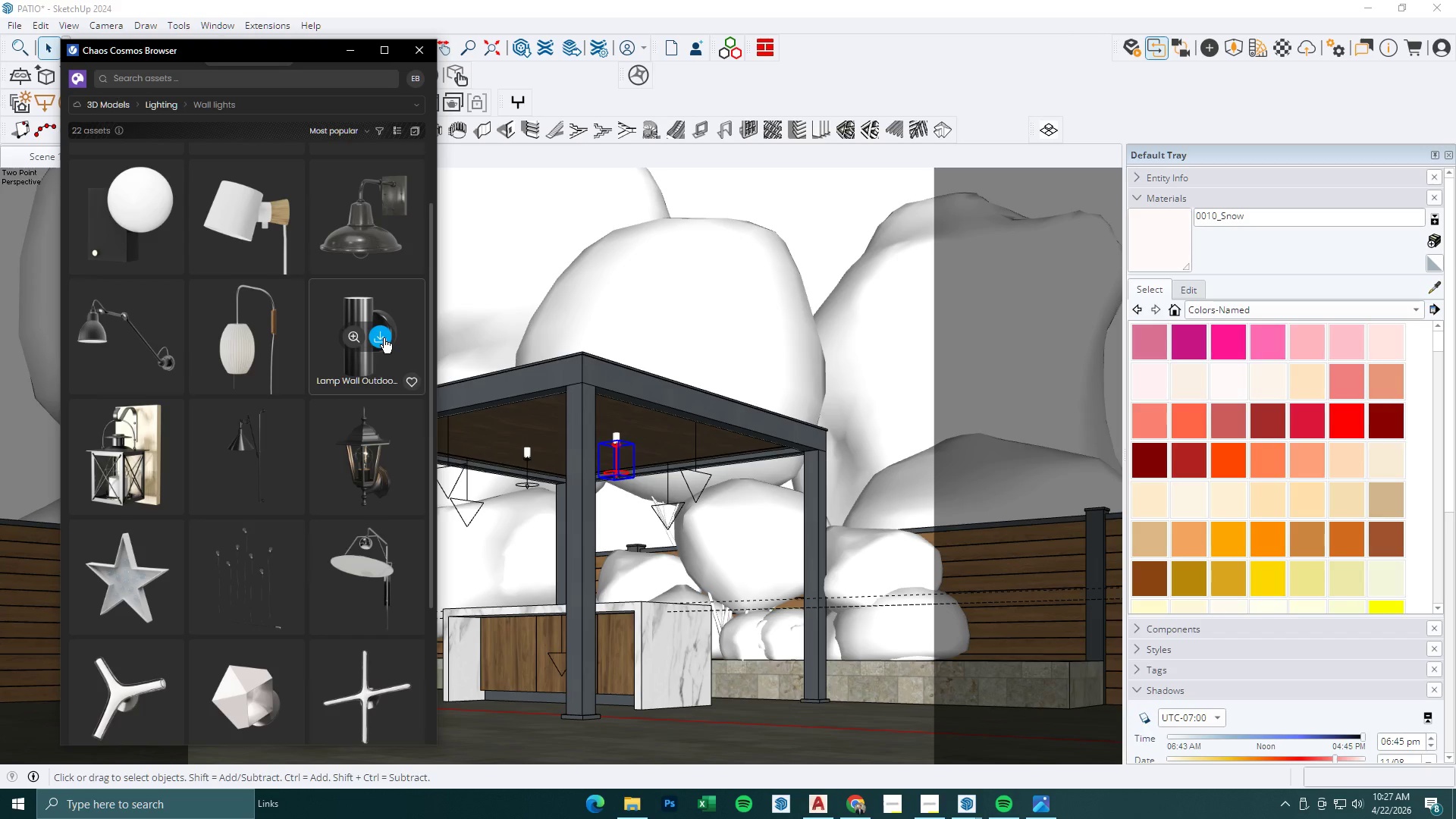 
left_click([384, 338])
 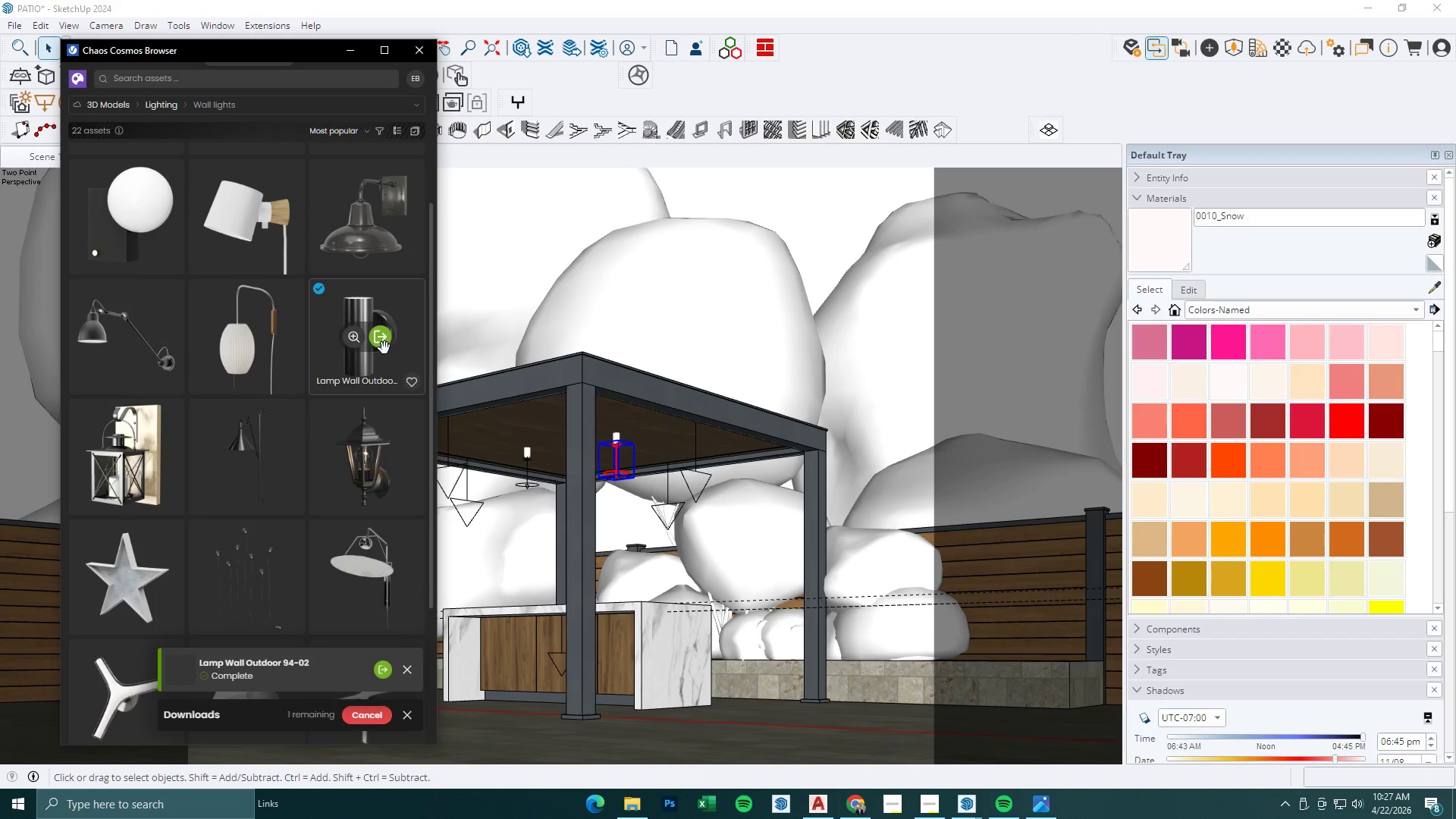 
left_click([384, 340])
 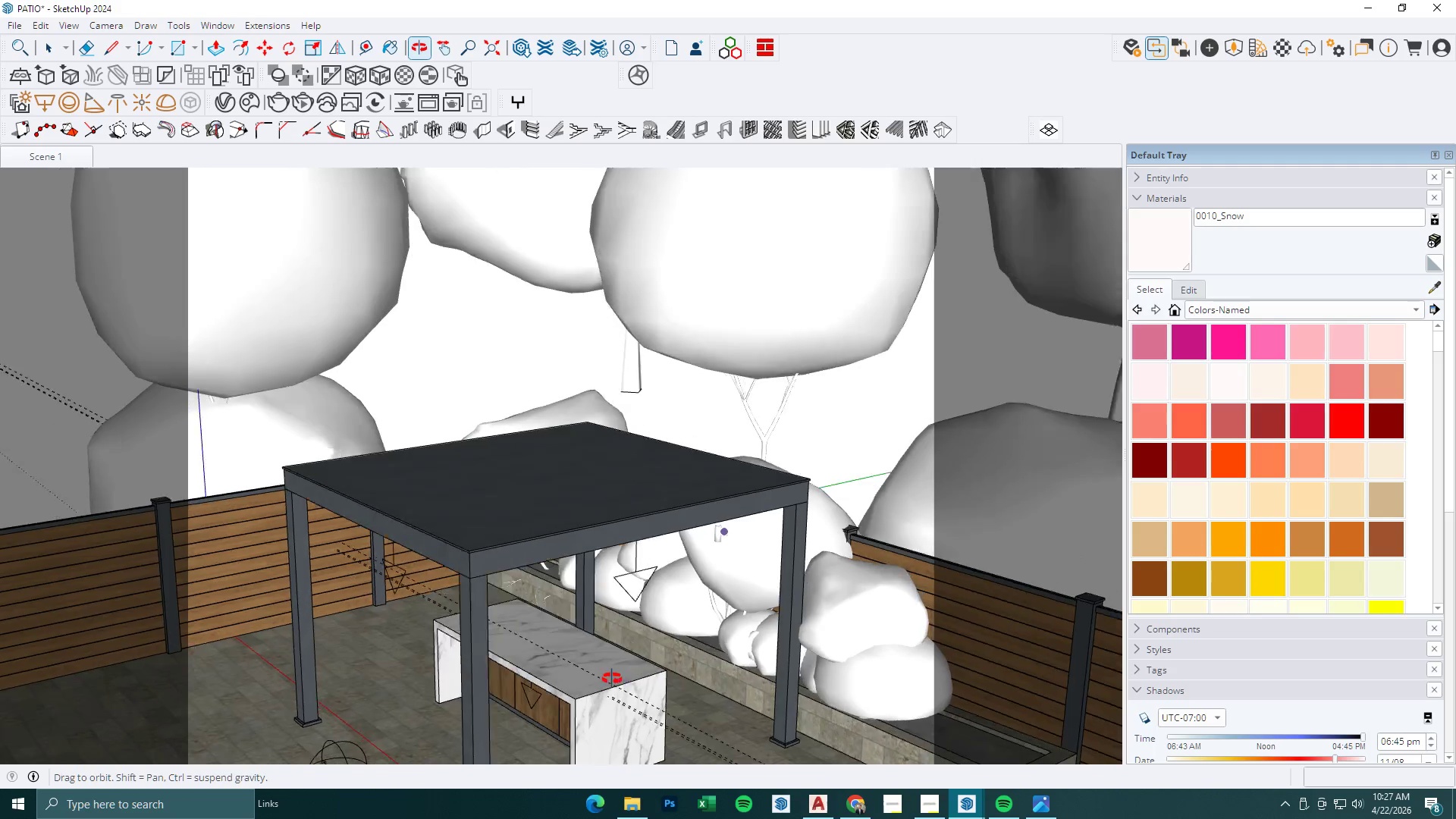 
key(Space)
 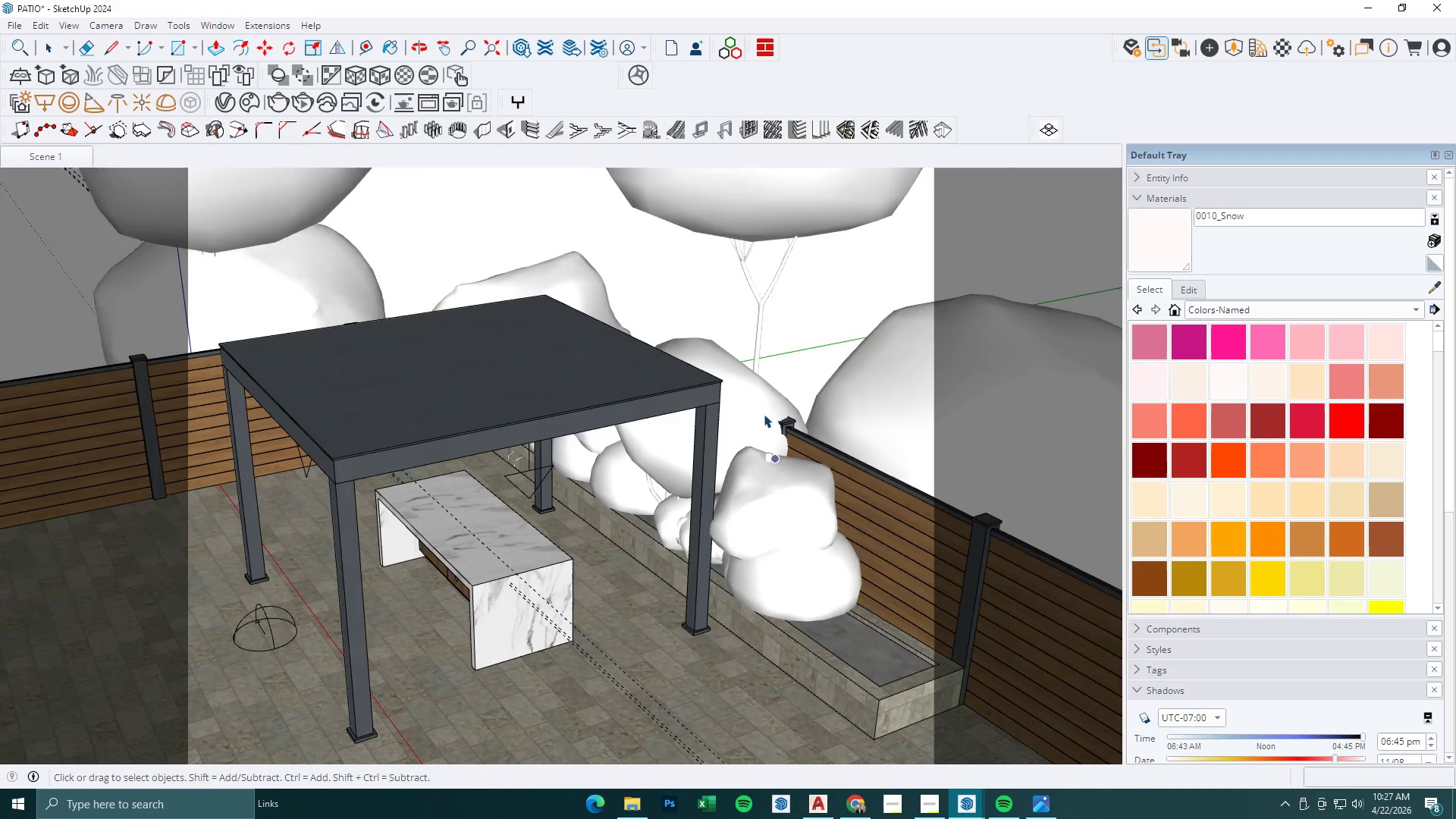 
key(Escape)
 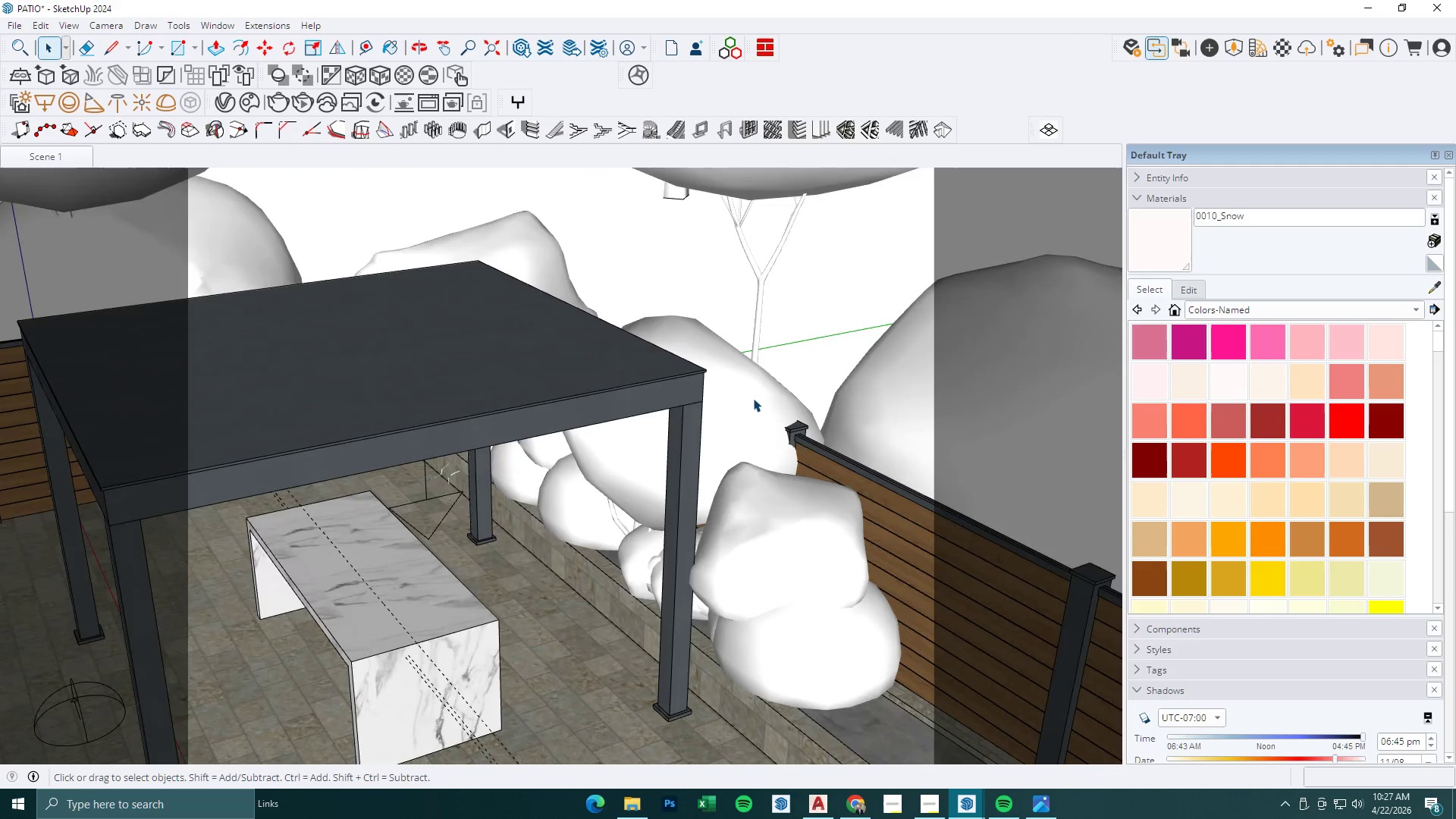 
left_click([753, 398])
 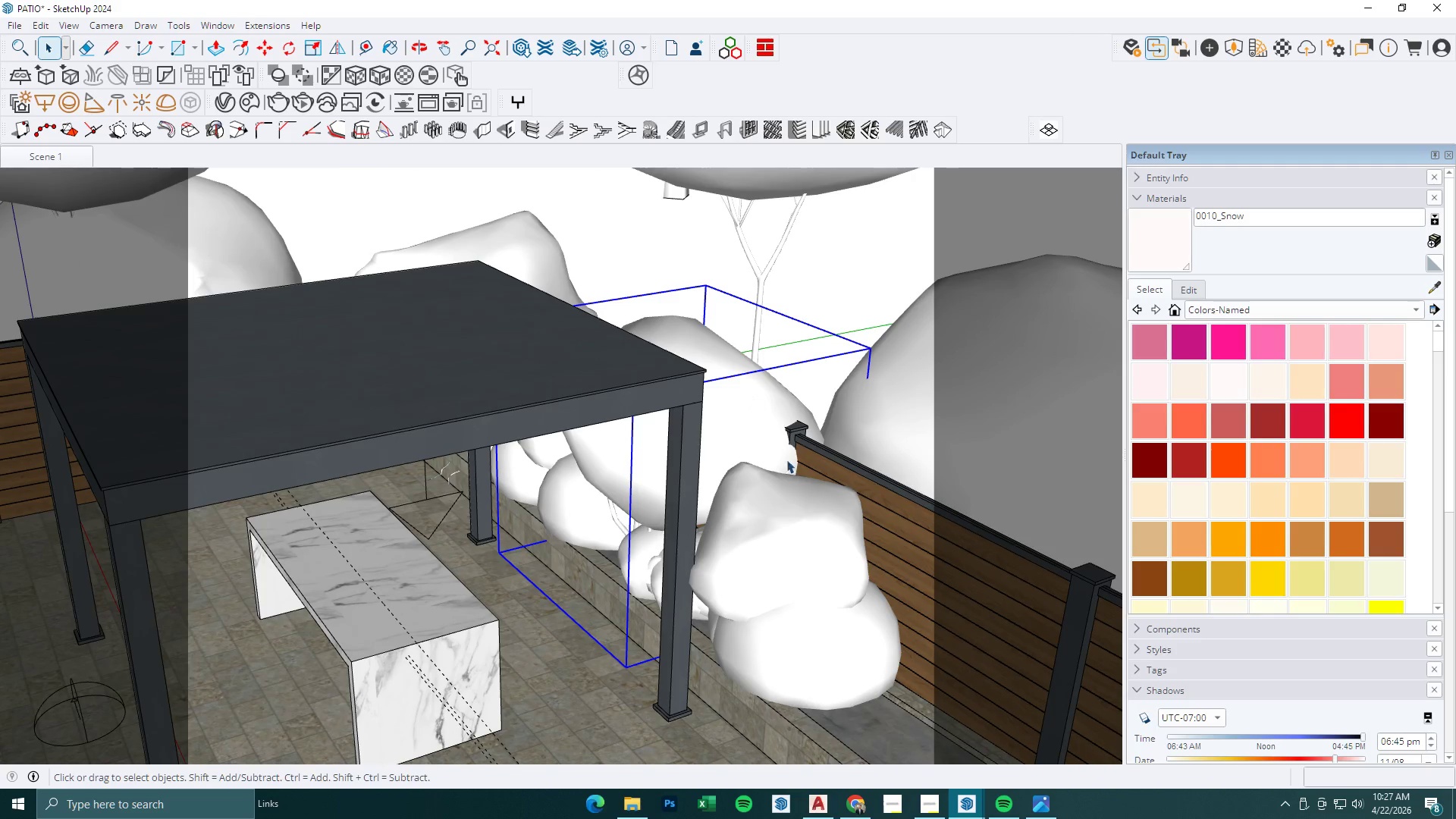 
hold_key(key=ControlLeft, duration=0.45)
 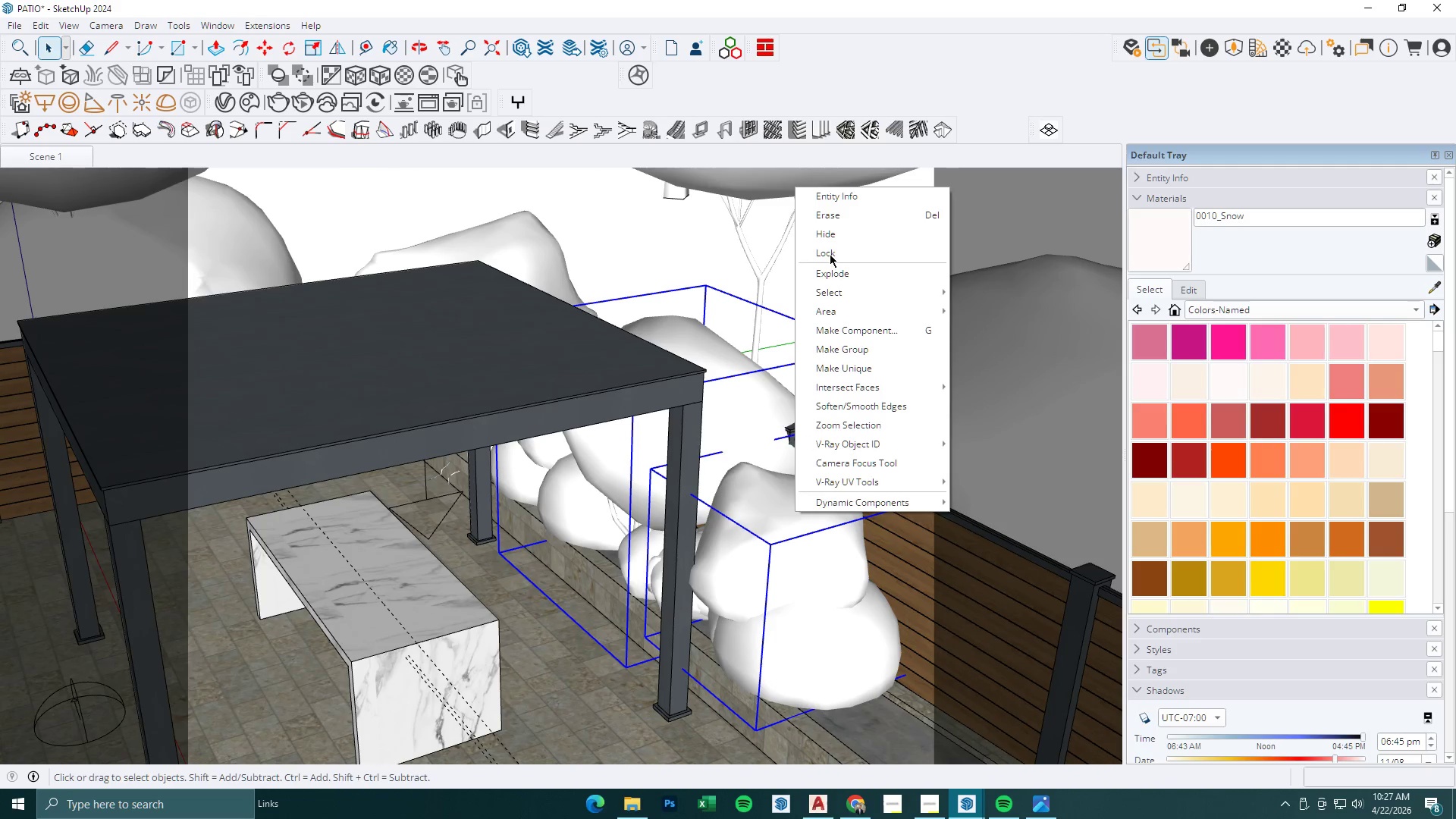 
scroll: coordinate [759, 401], scroll_direction: up, amount: 10.0
 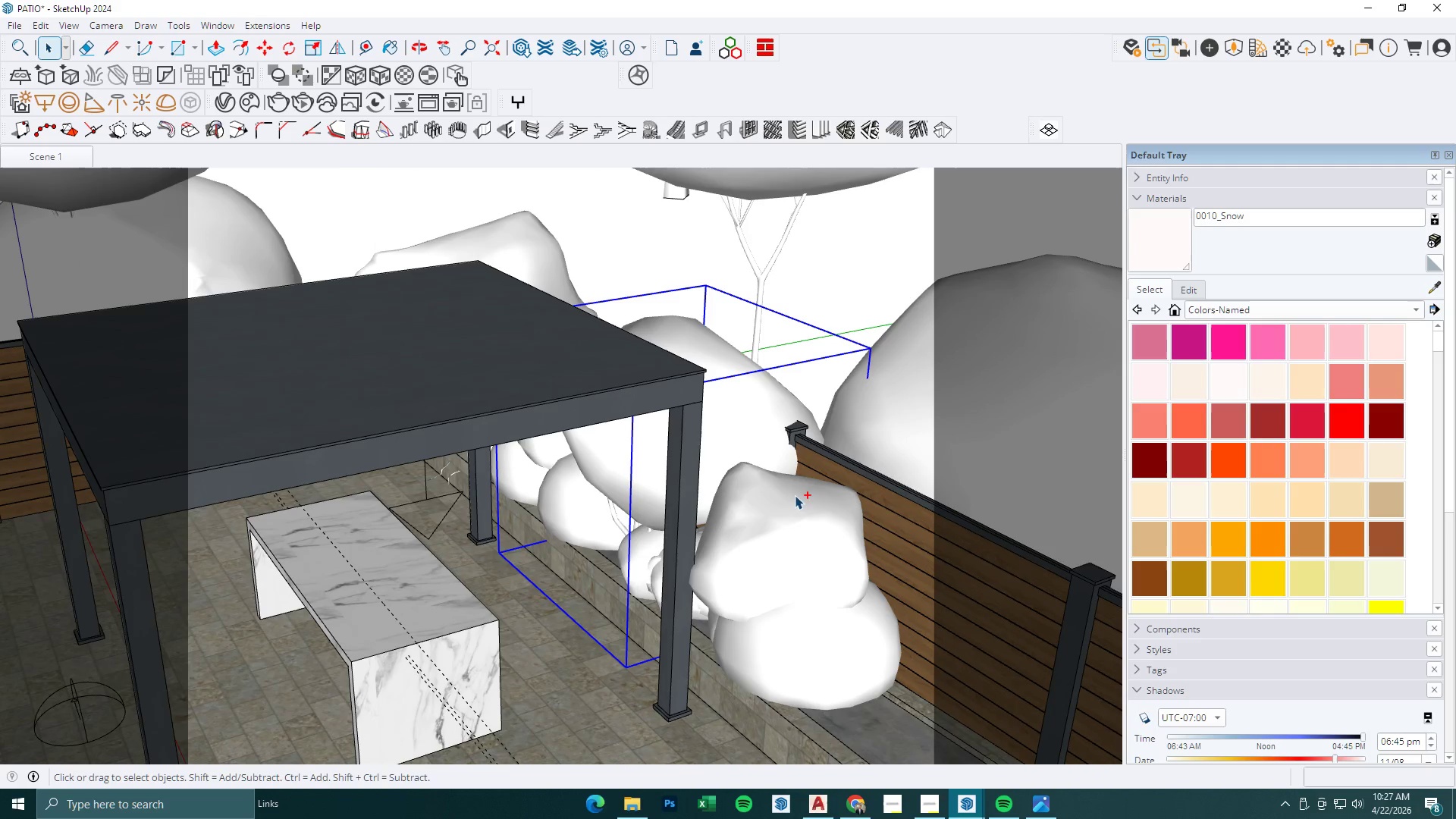 
double_click([797, 505])
 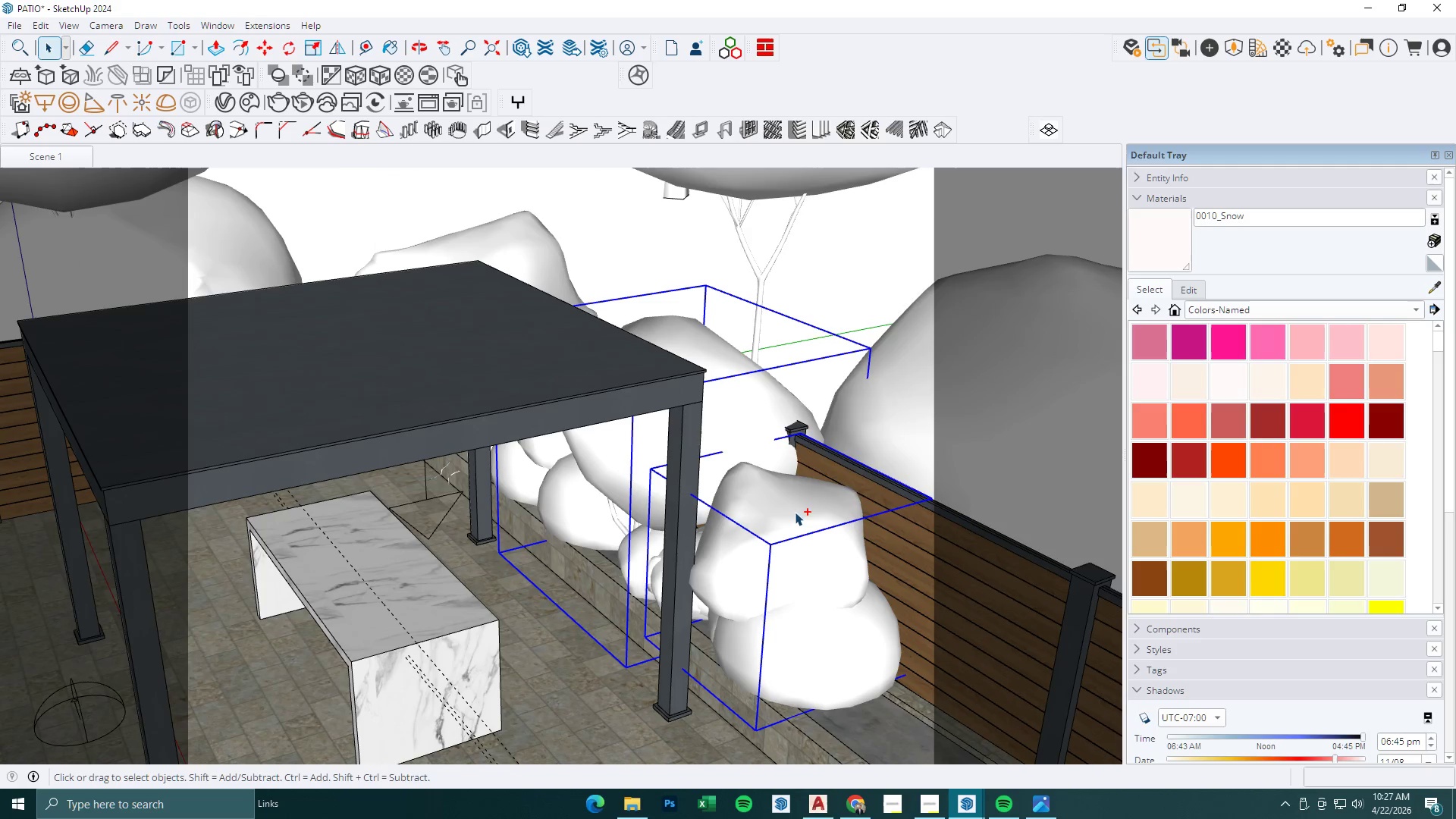 
right_click([795, 512])
 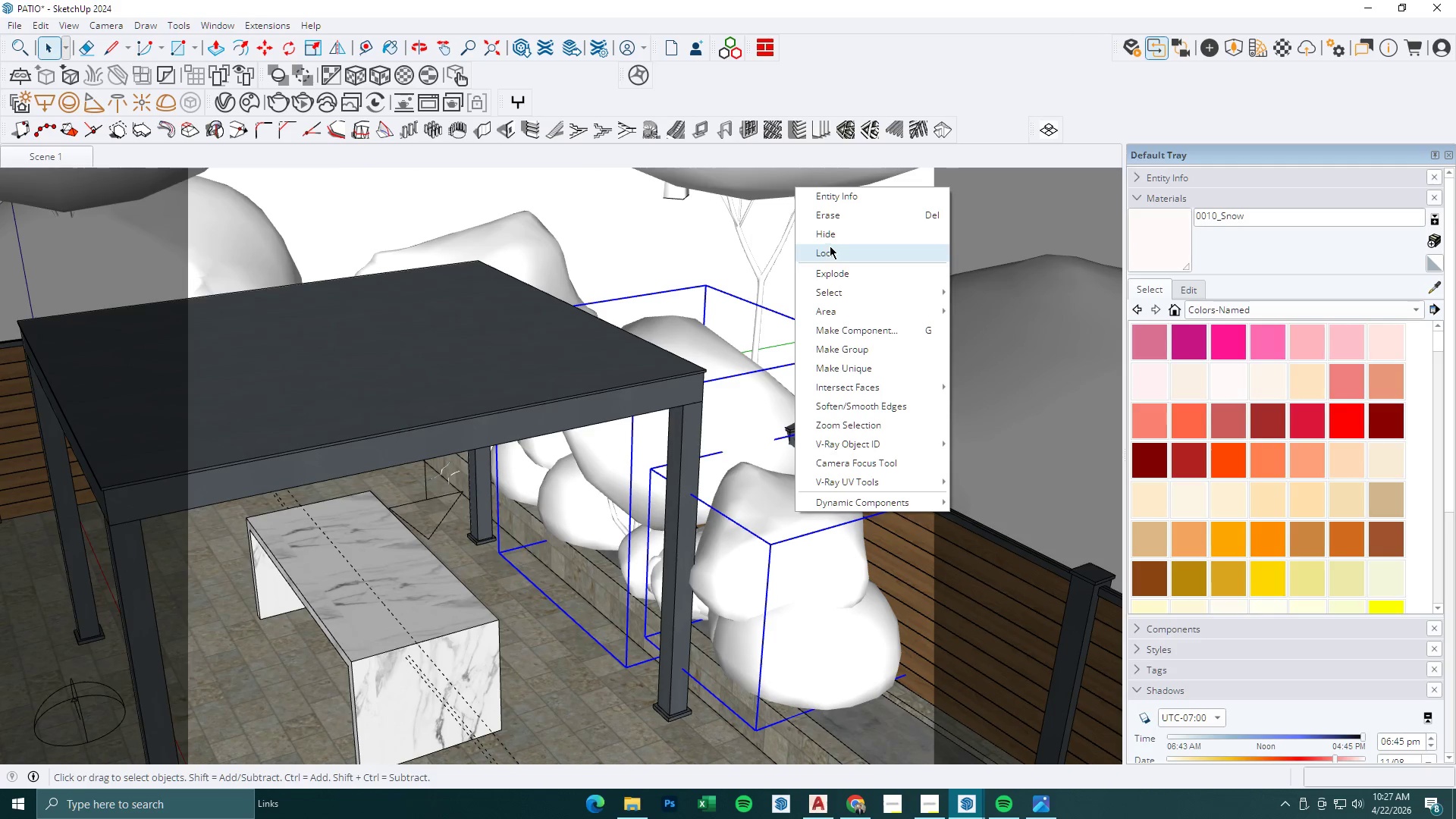 
left_click([830, 230])
 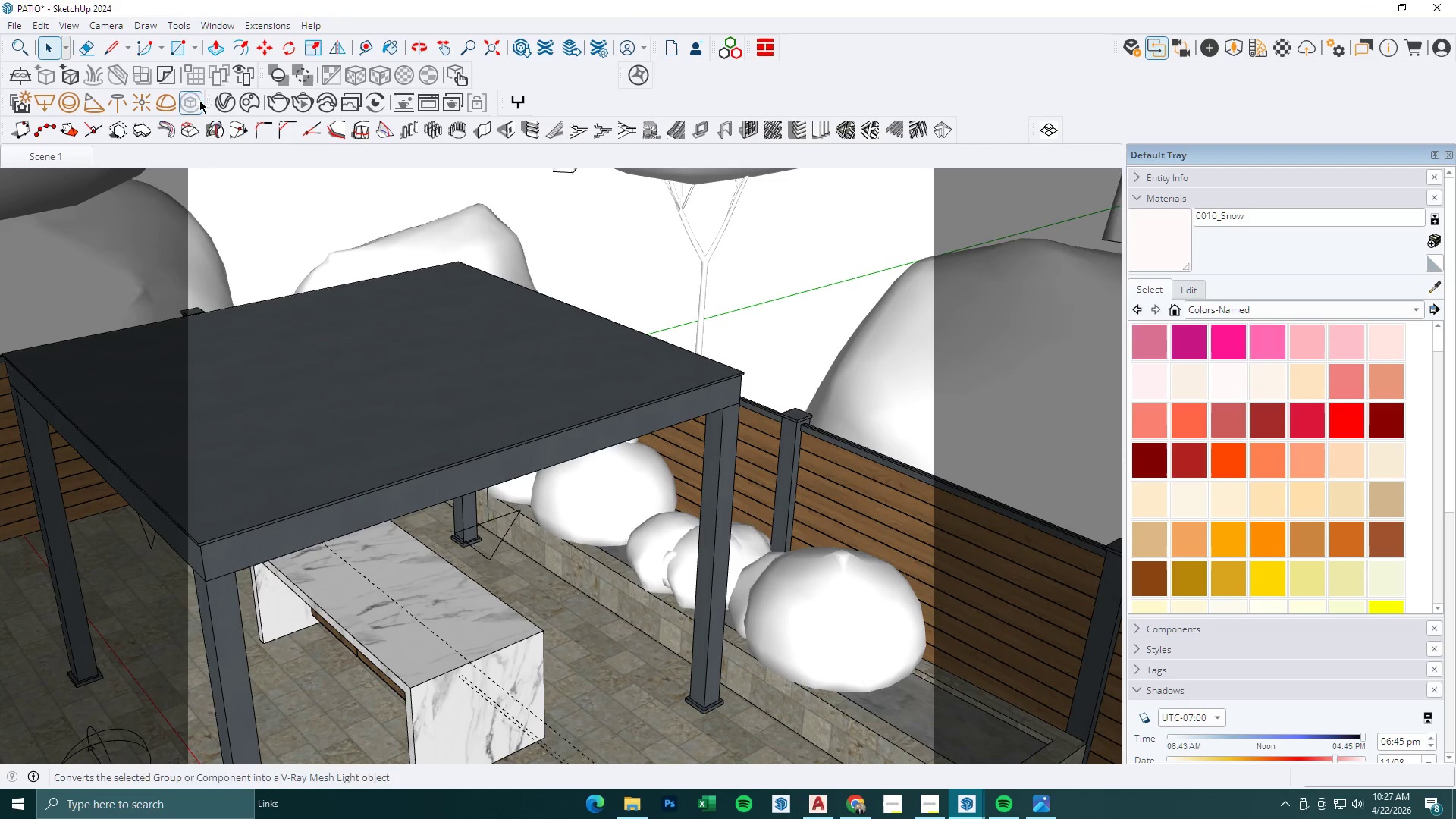 
left_click([251, 100])
 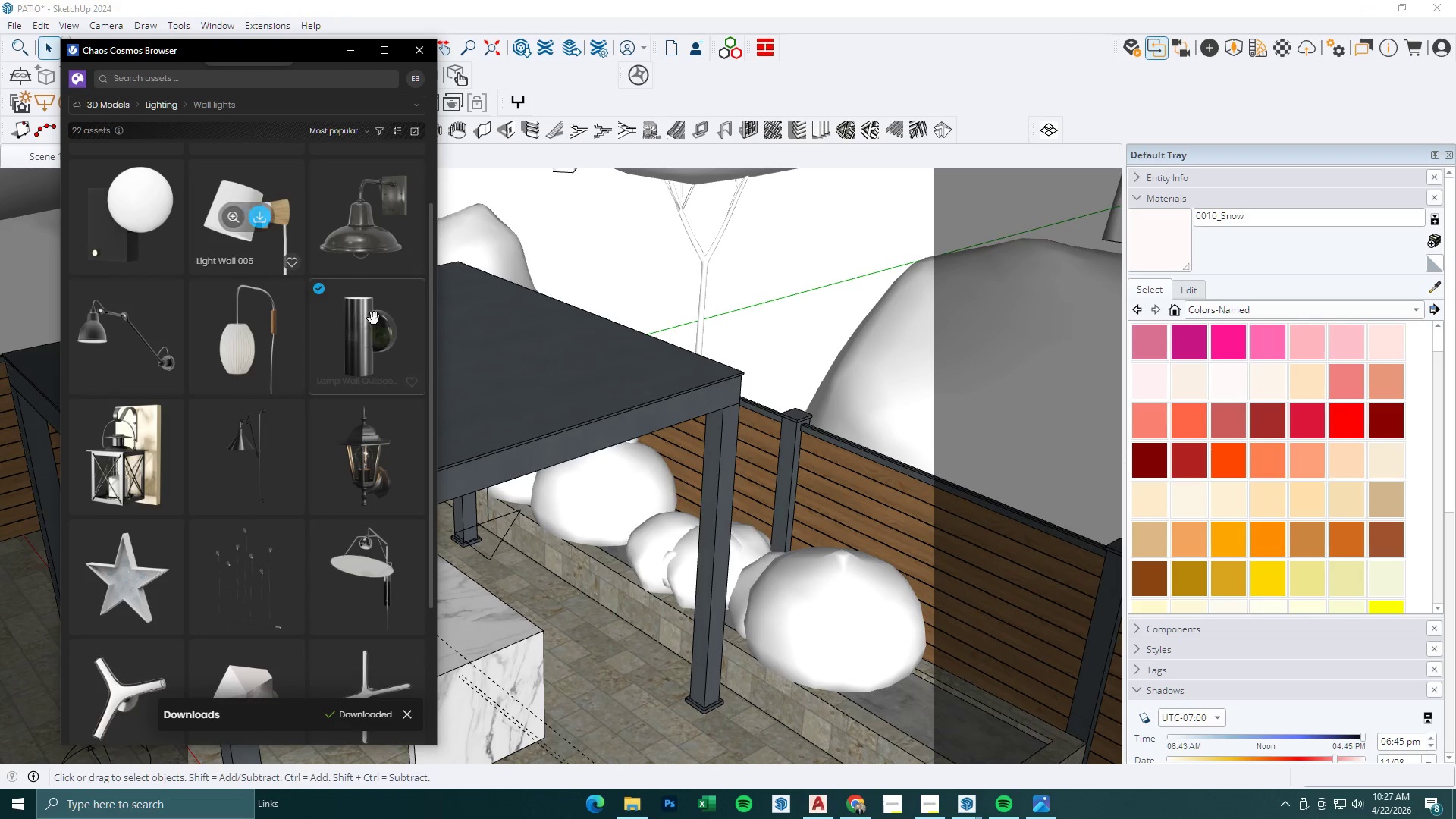 
left_click([386, 337])
 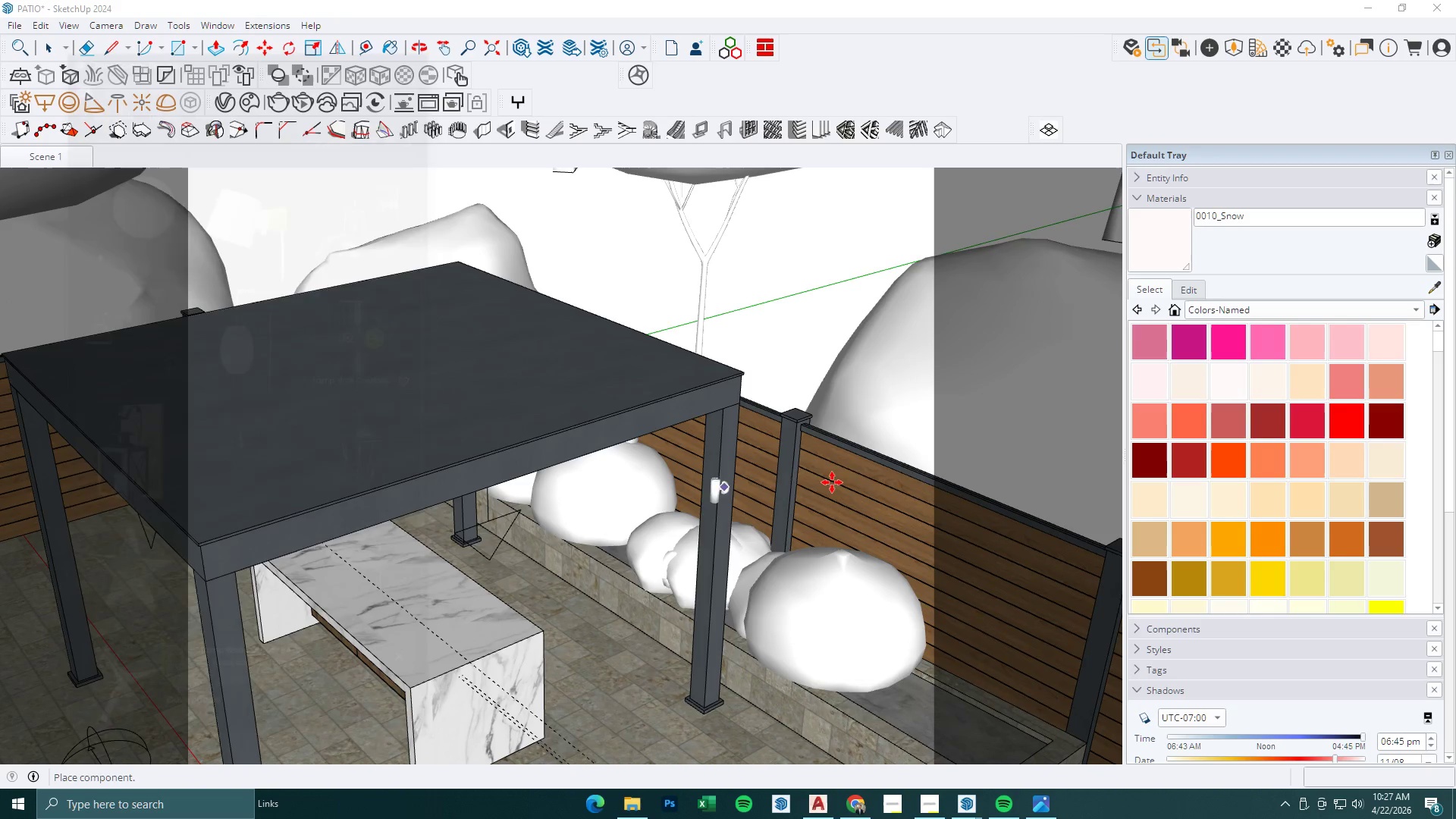 
left_click([765, 422])
 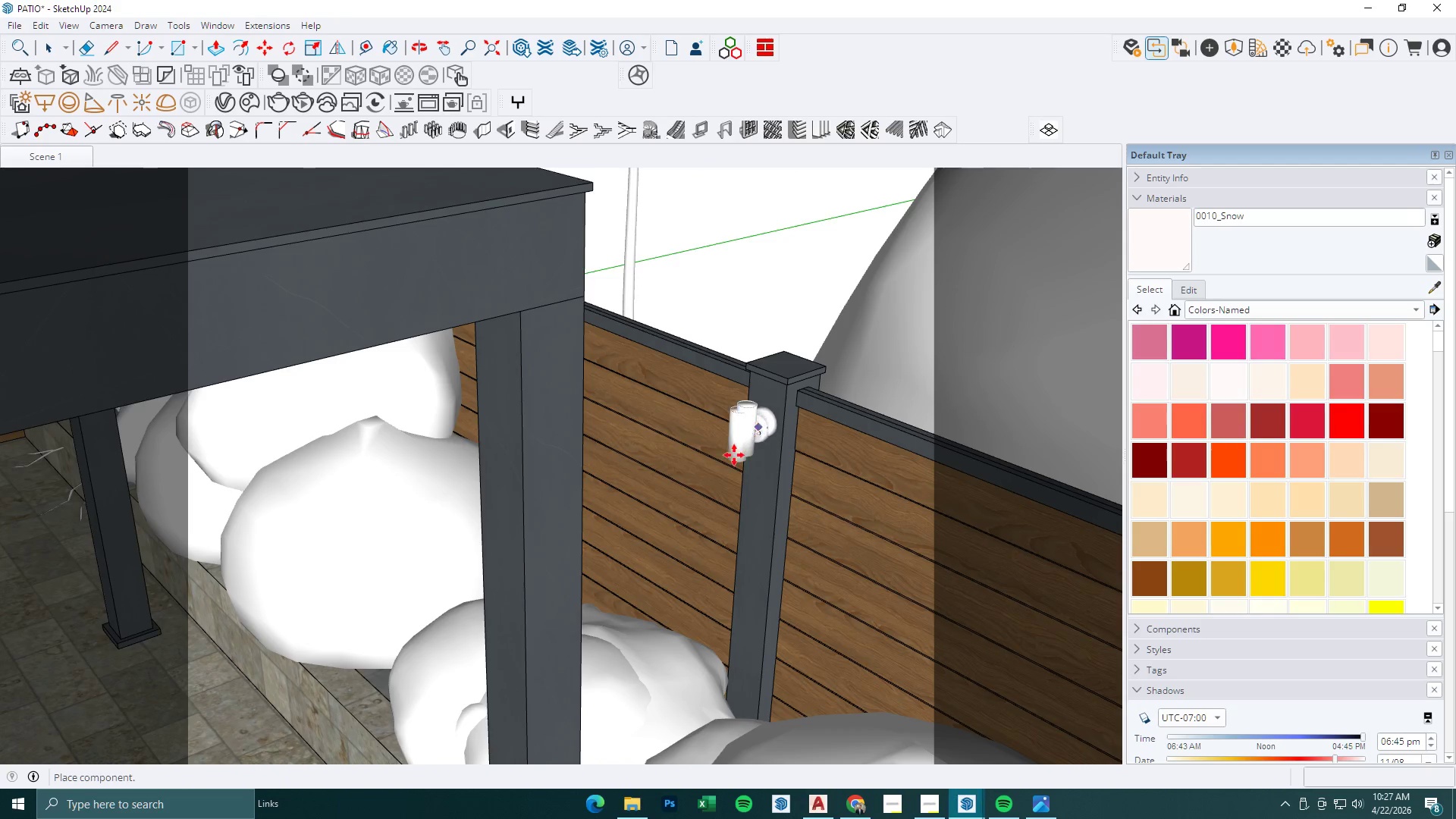 
scroll: coordinate [766, 425], scroll_direction: up, amount: 8.0
 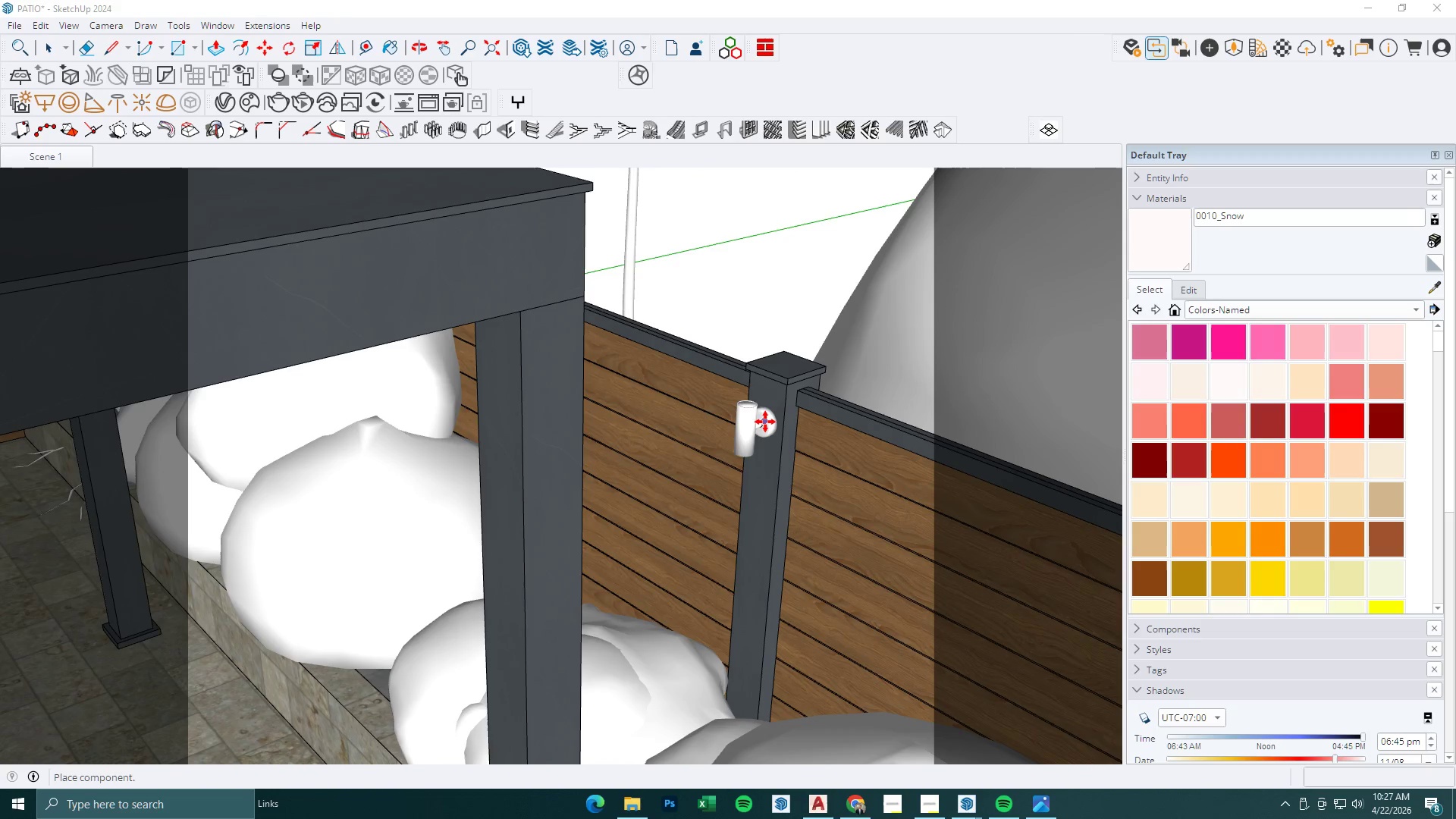 
scroll: coordinate [766, 350], scroll_direction: down, amount: 8.0
 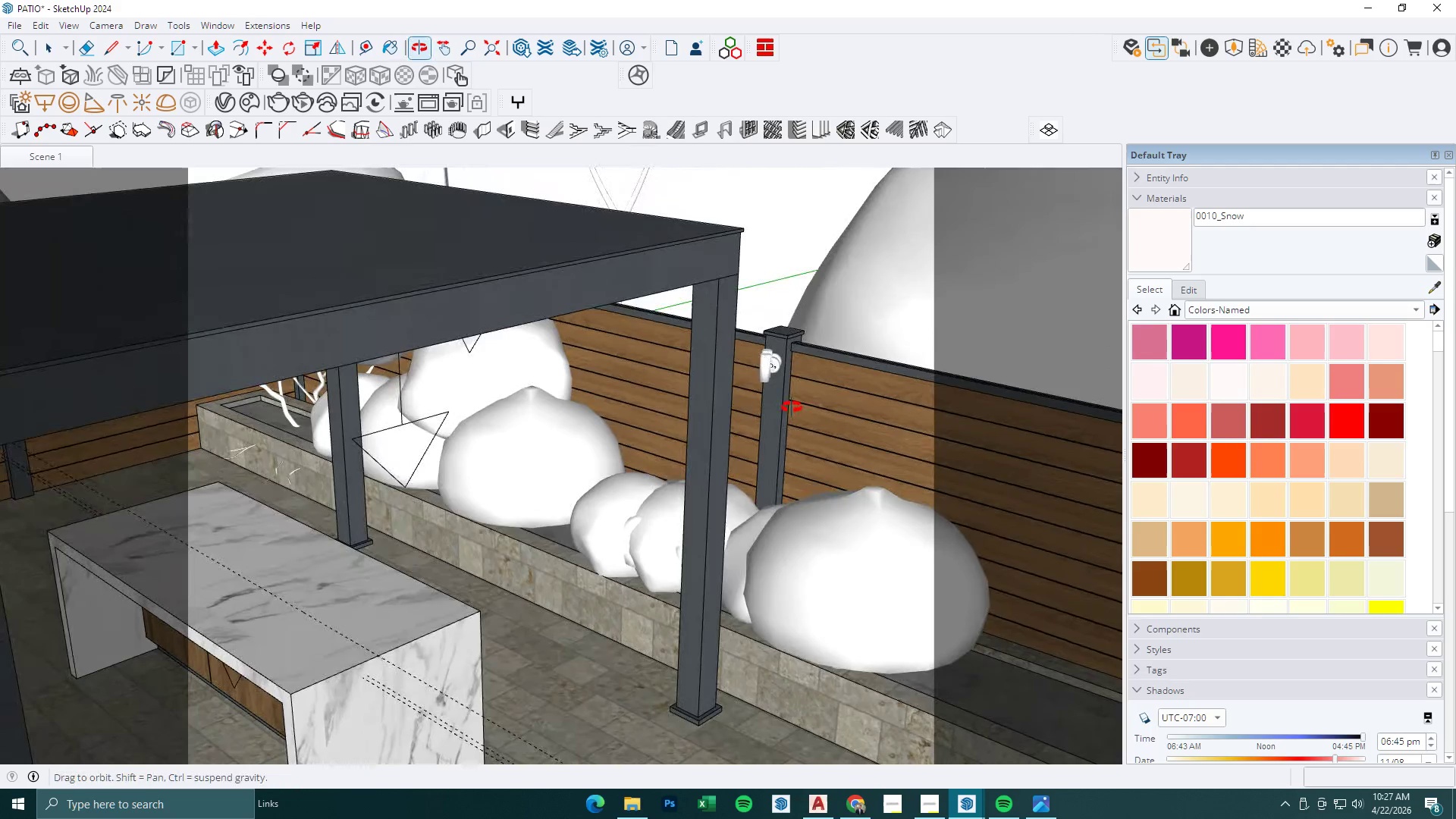 
key(Space)
 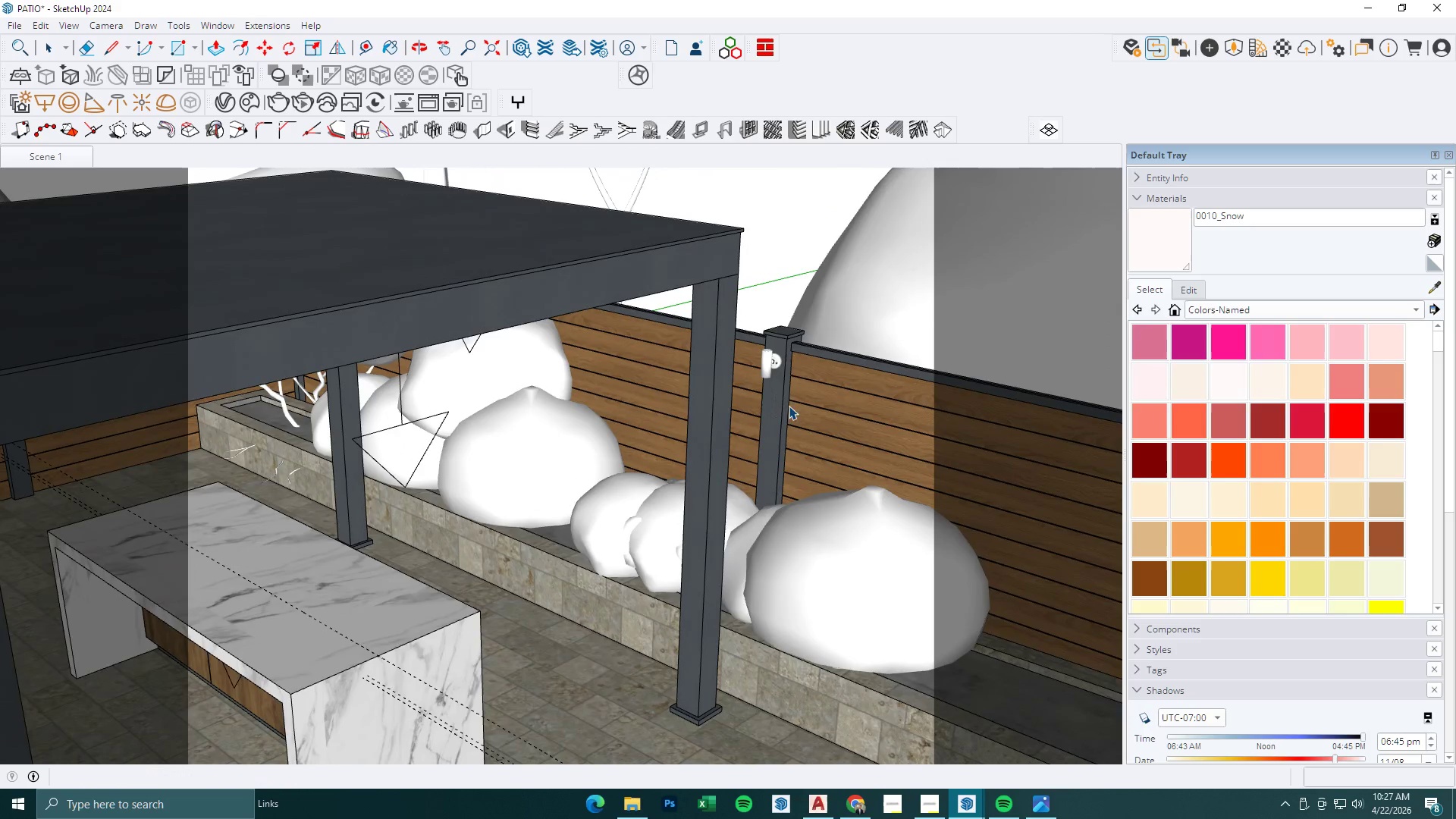 
key(Escape)
 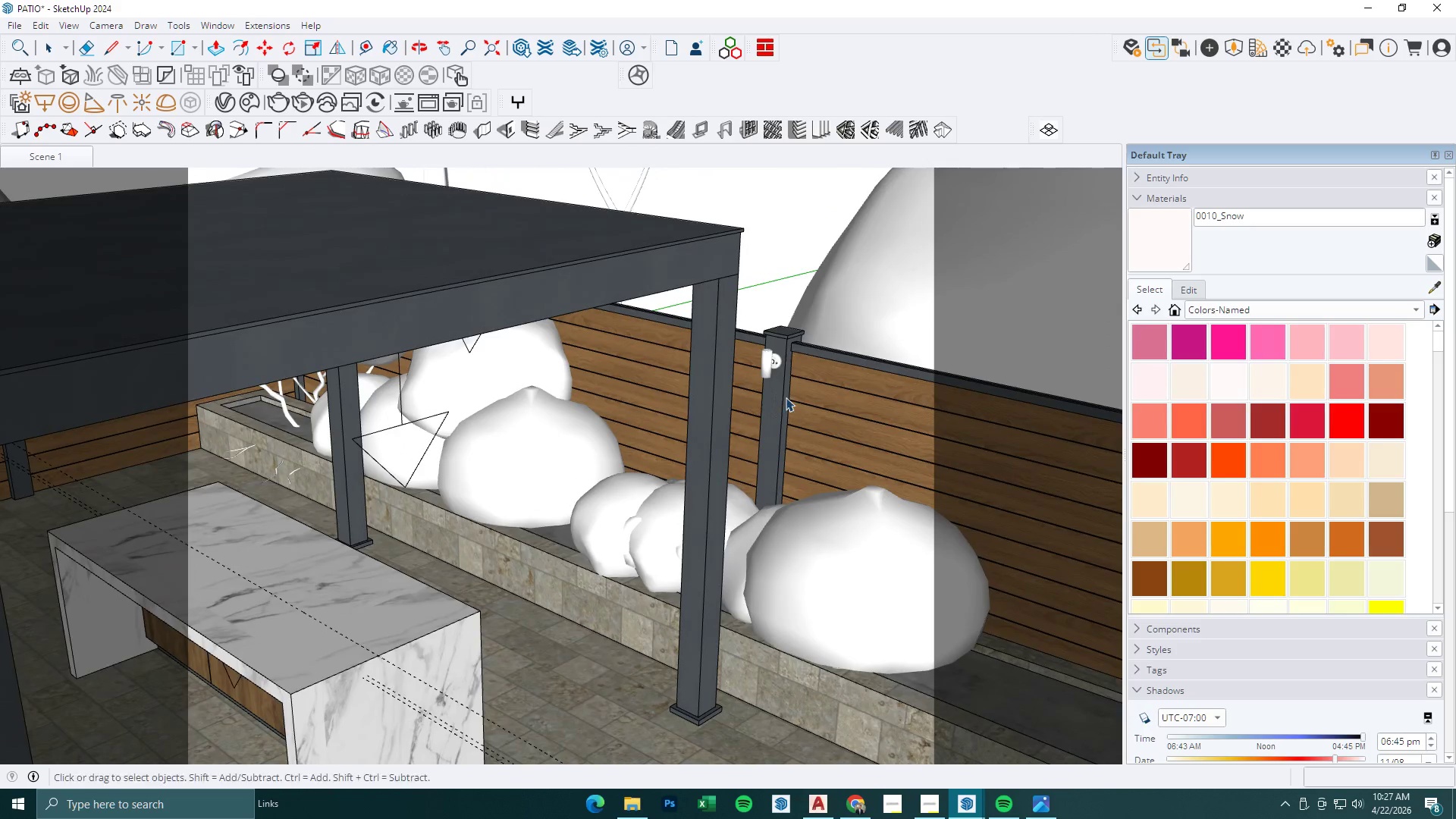 
key(Escape)
 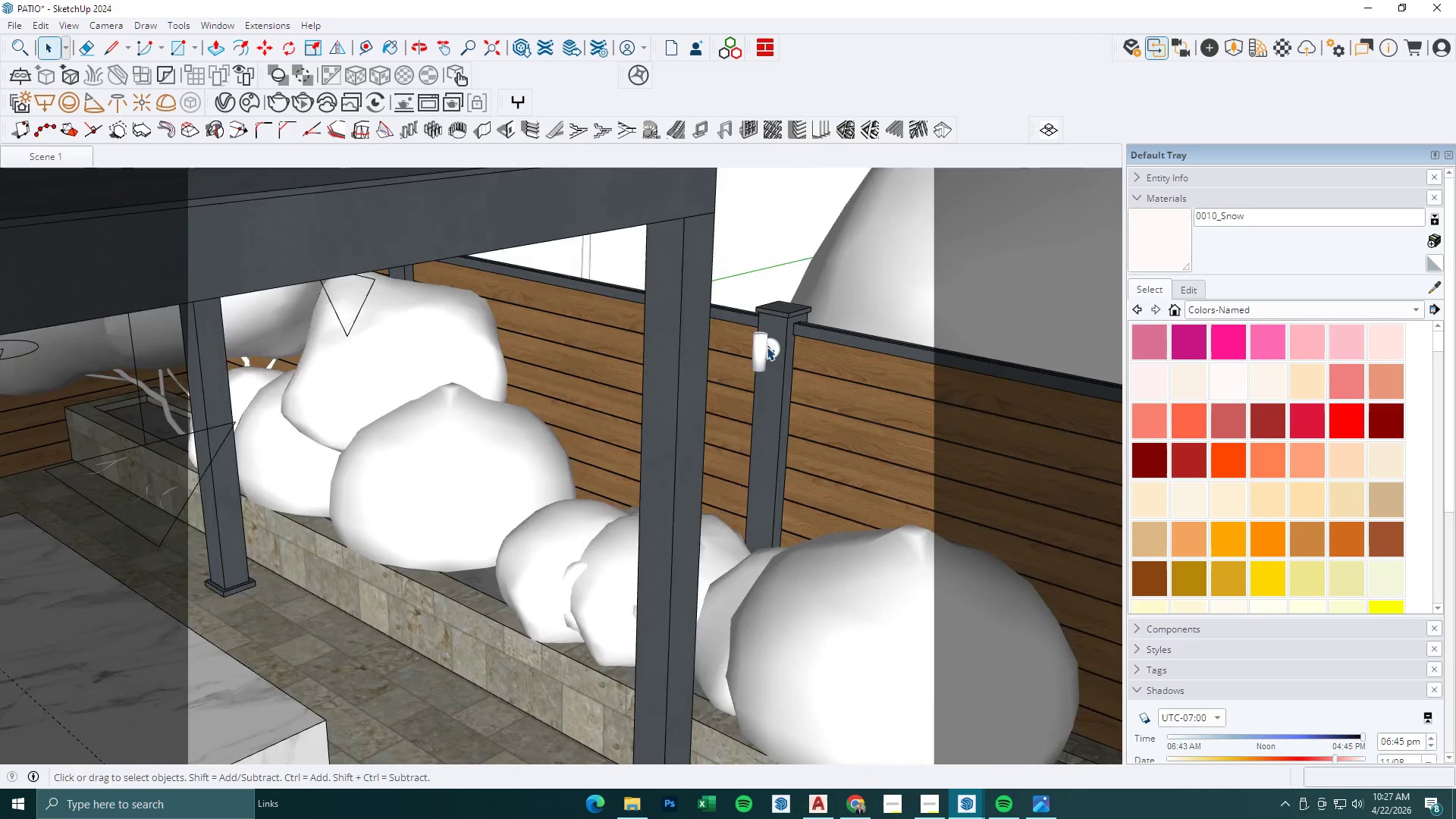 
key(Escape)
 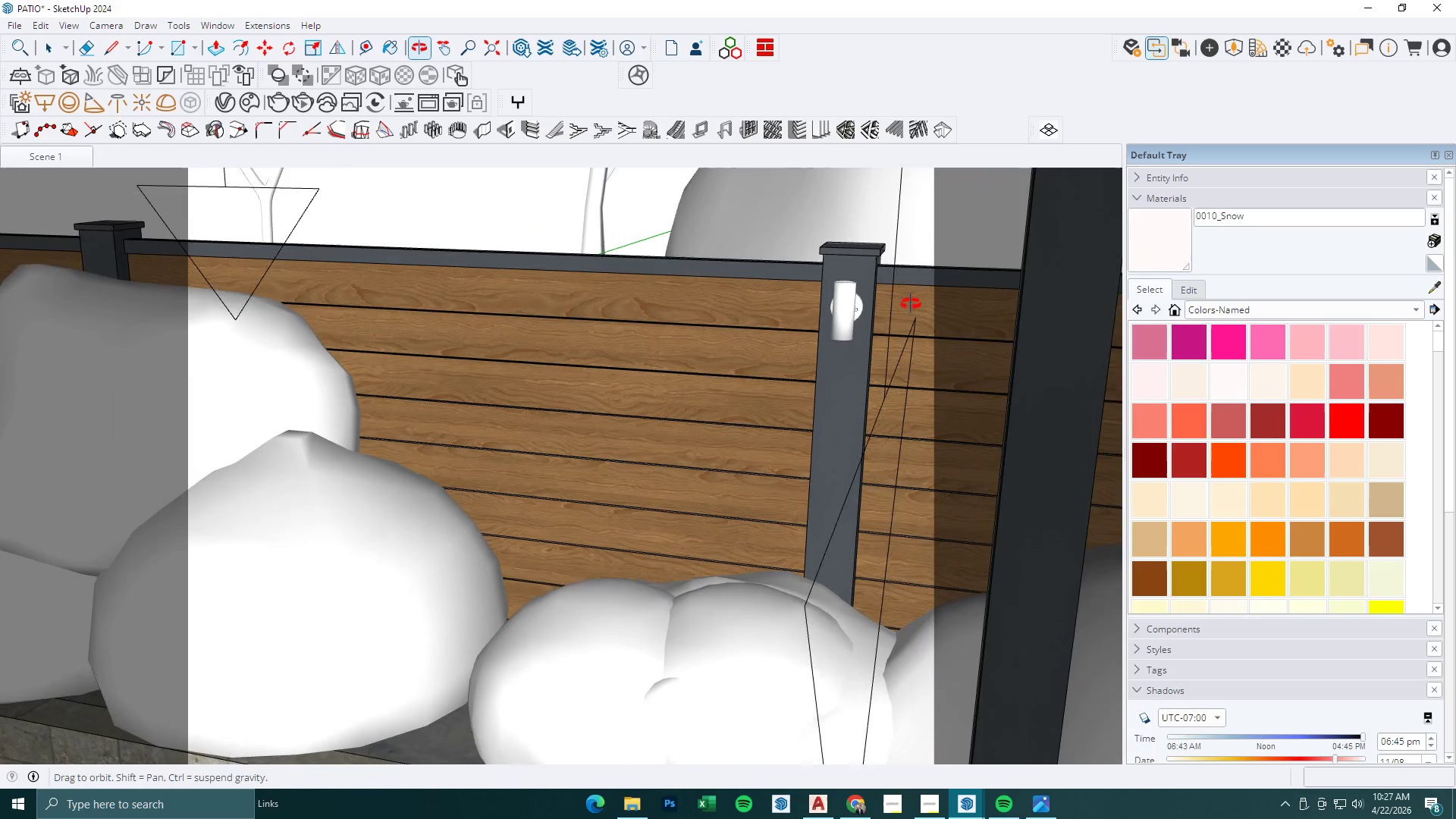 
scroll: coordinate [764, 340], scroll_direction: up, amount: 8.0
 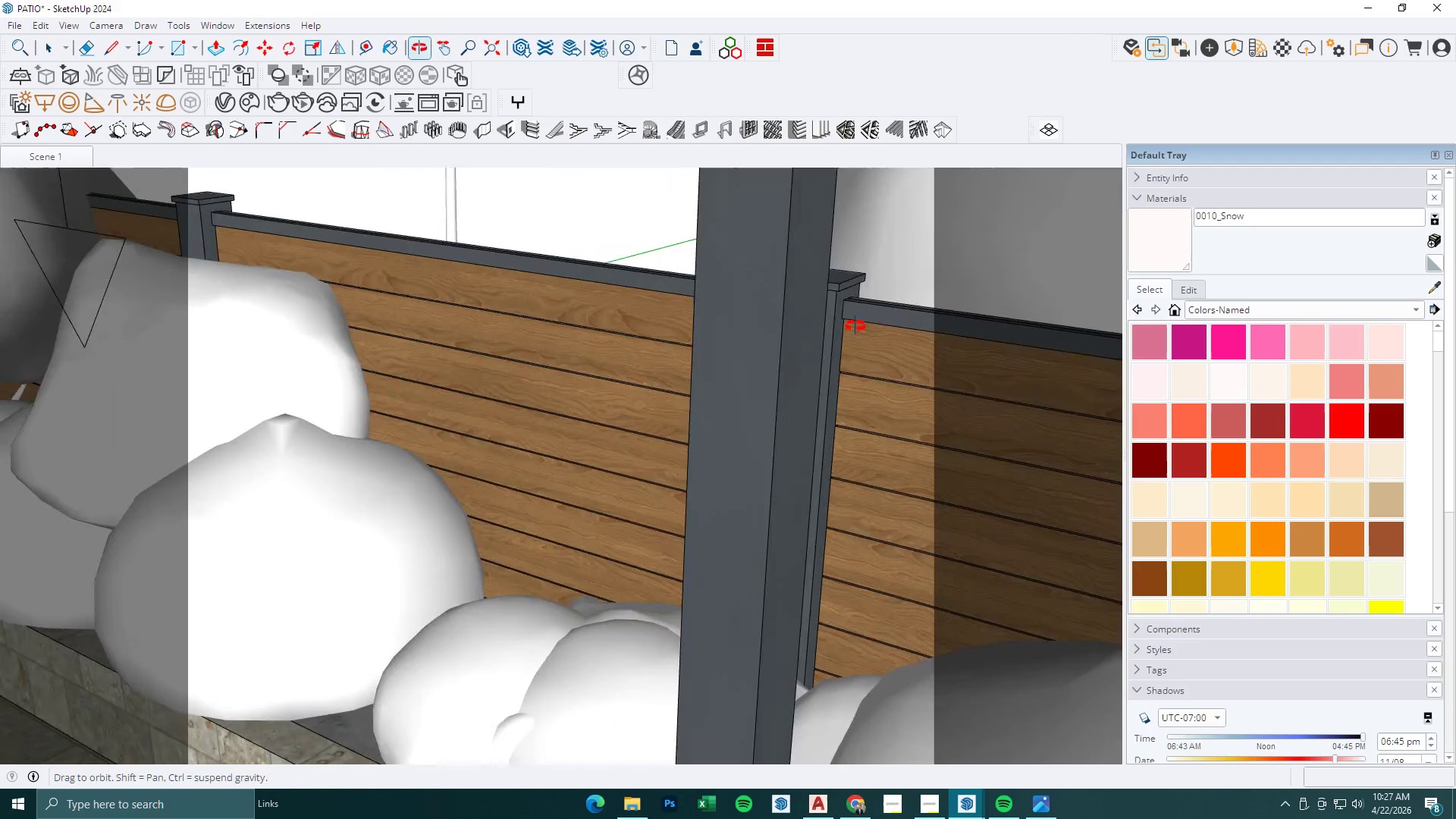 
key(Space)
 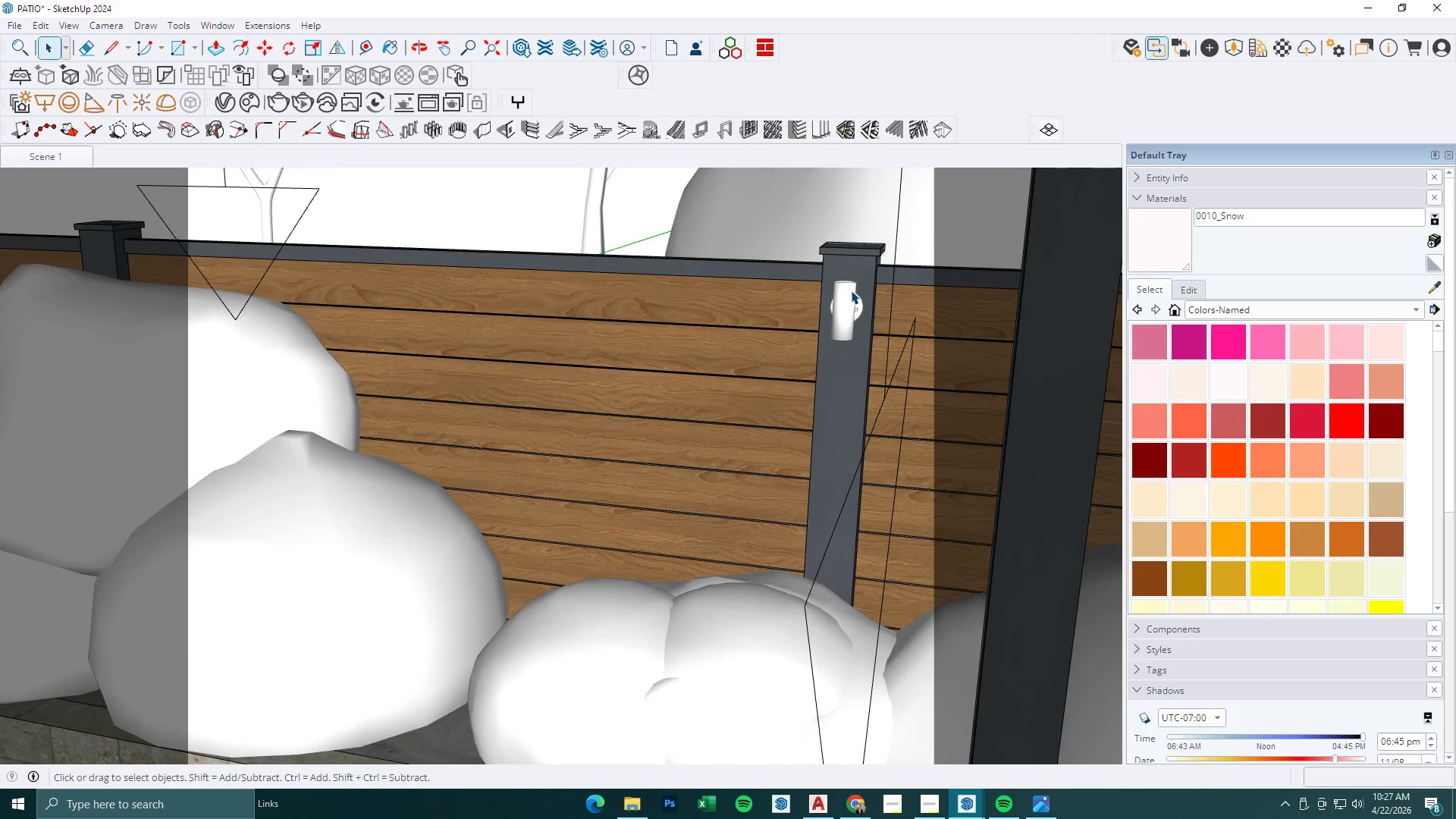 
left_click_drag(start_coordinate=[851, 290], to_coordinate=[974, 795])
 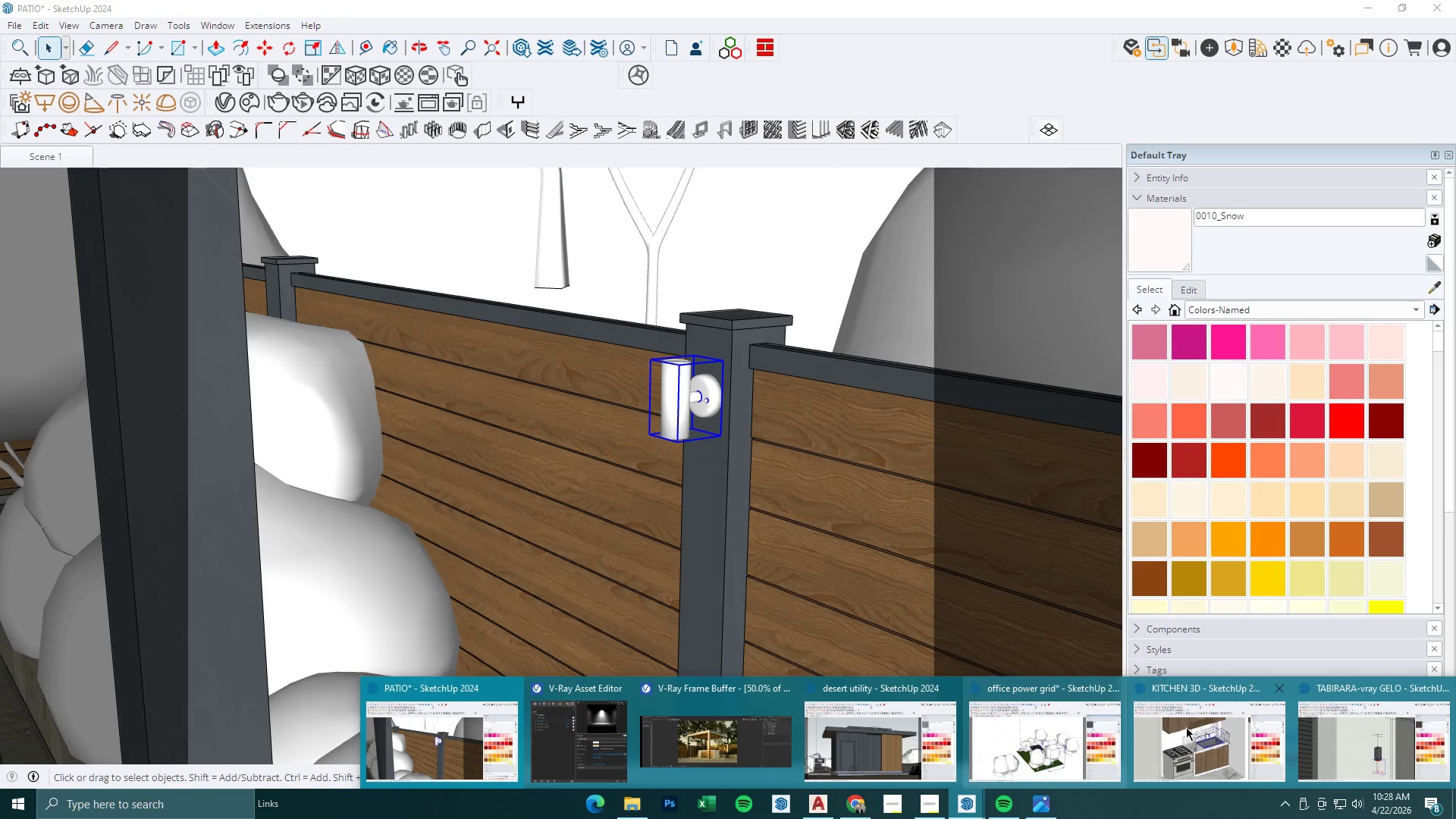 
scroll: coordinate [851, 270], scroll_direction: up, amount: 7.0
 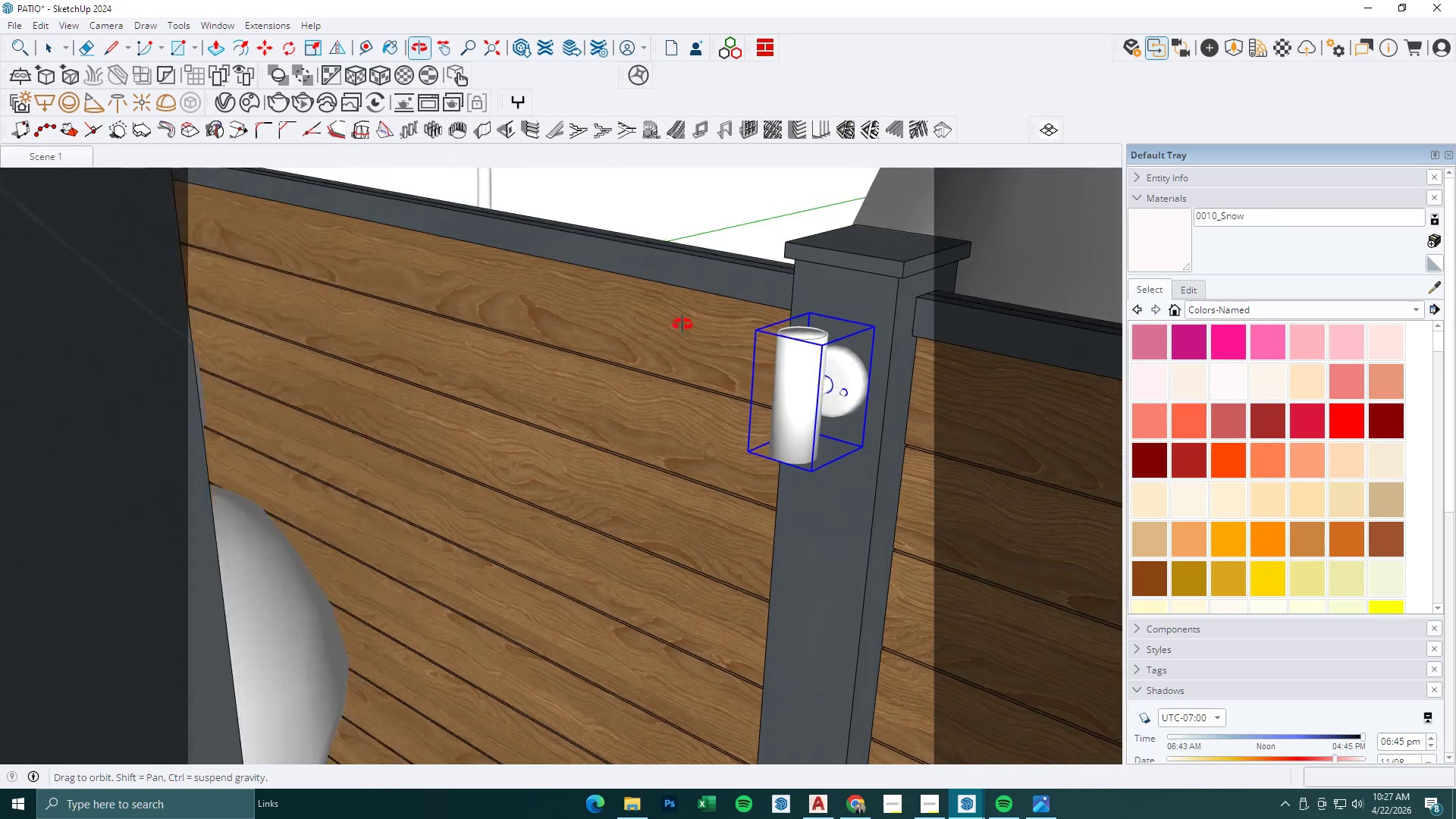 
scroll: coordinate [657, 348], scroll_direction: down, amount: 18.0
 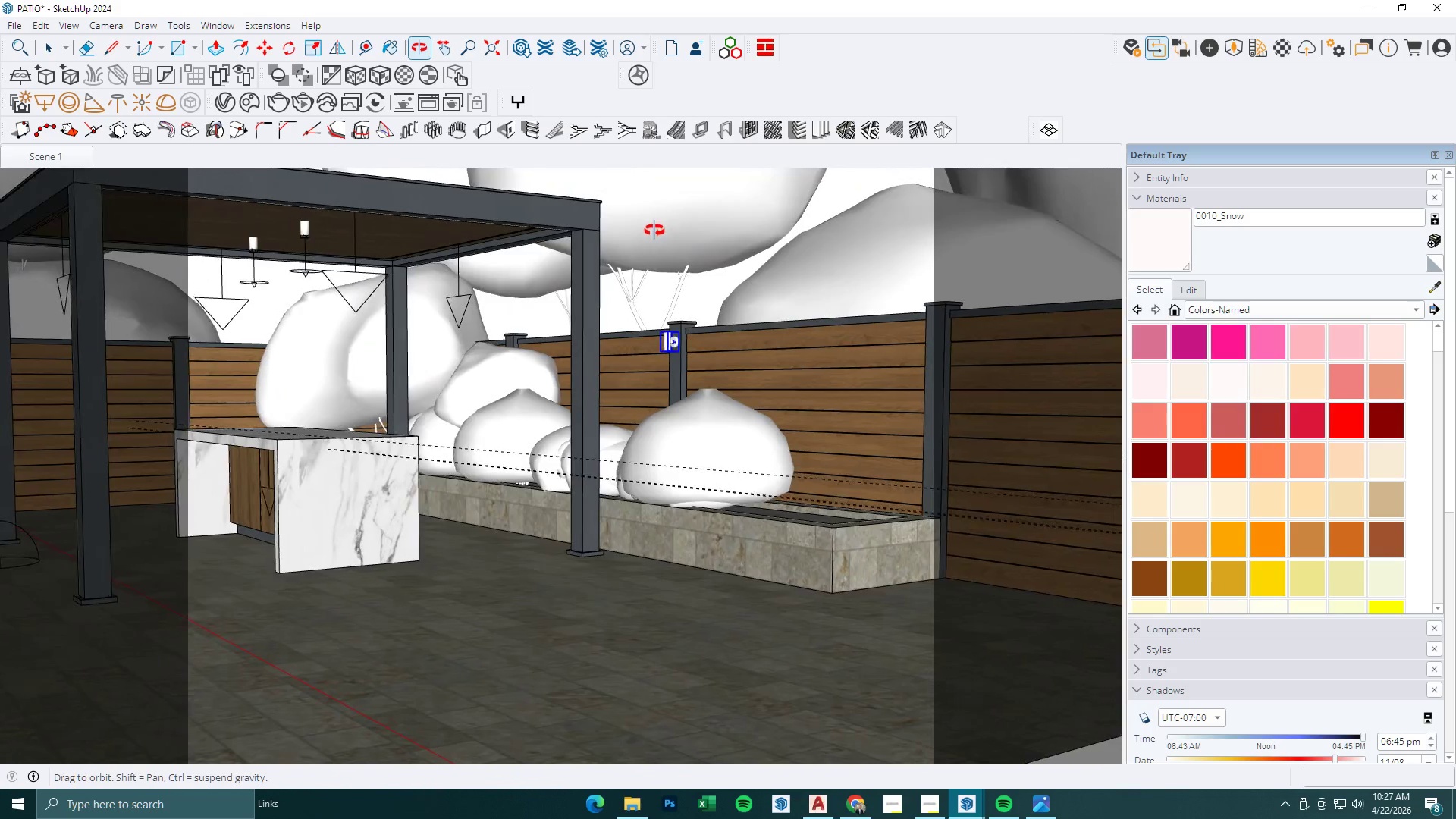 
scroll: coordinate [701, 340], scroll_direction: up, amount: 12.0
 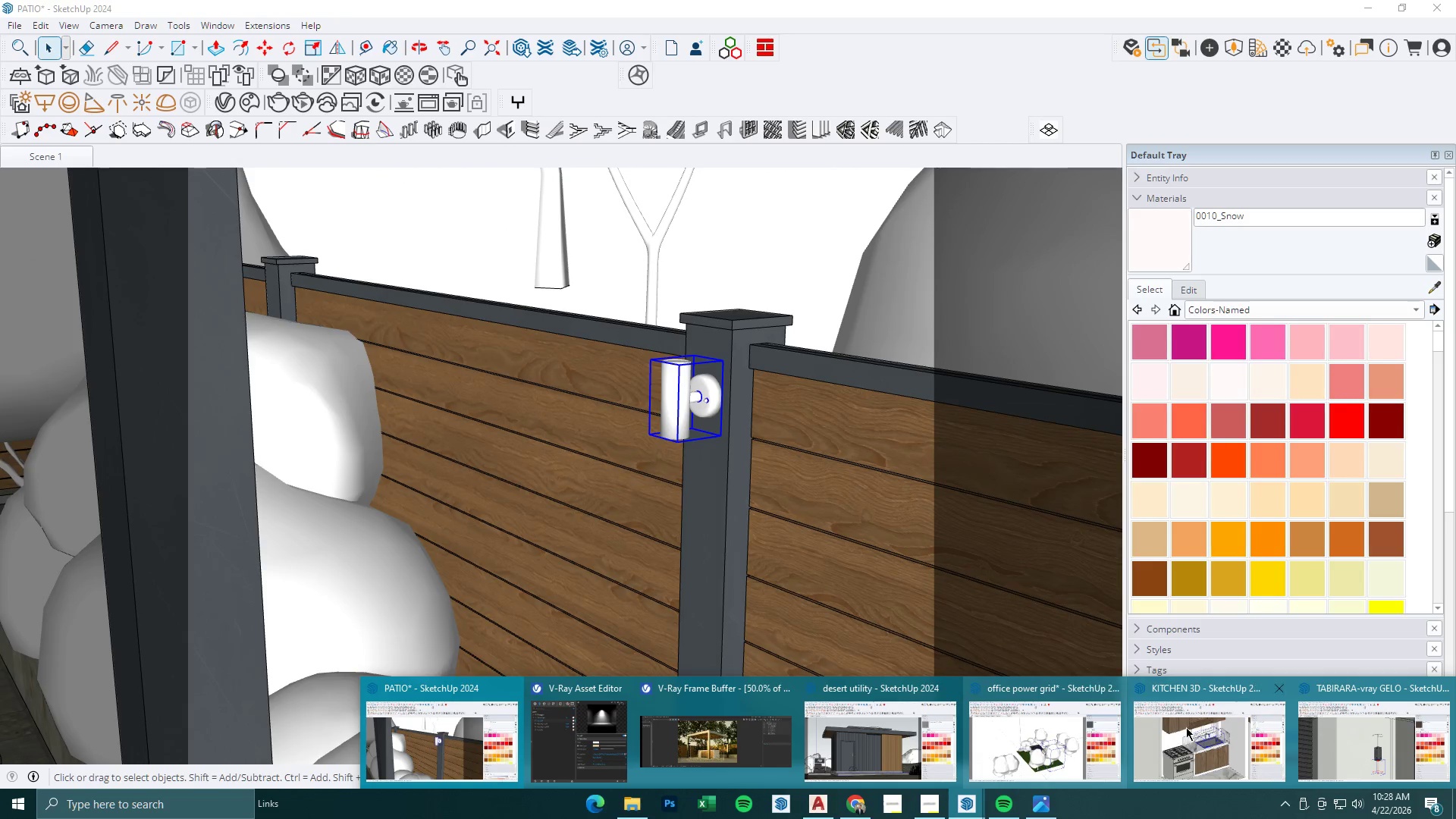 
left_click([748, 254])
 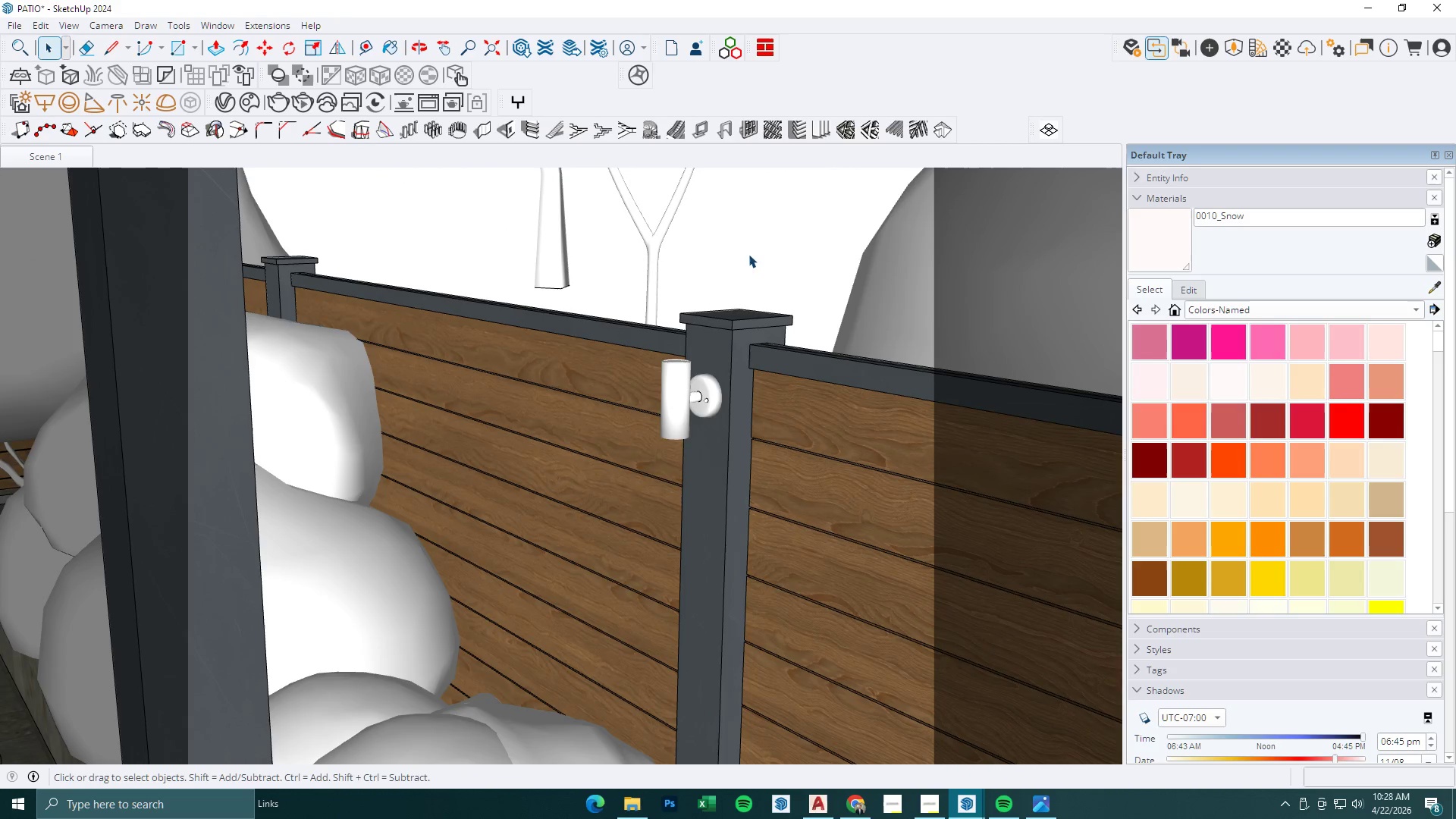 
key(Control+ControlLeft)
 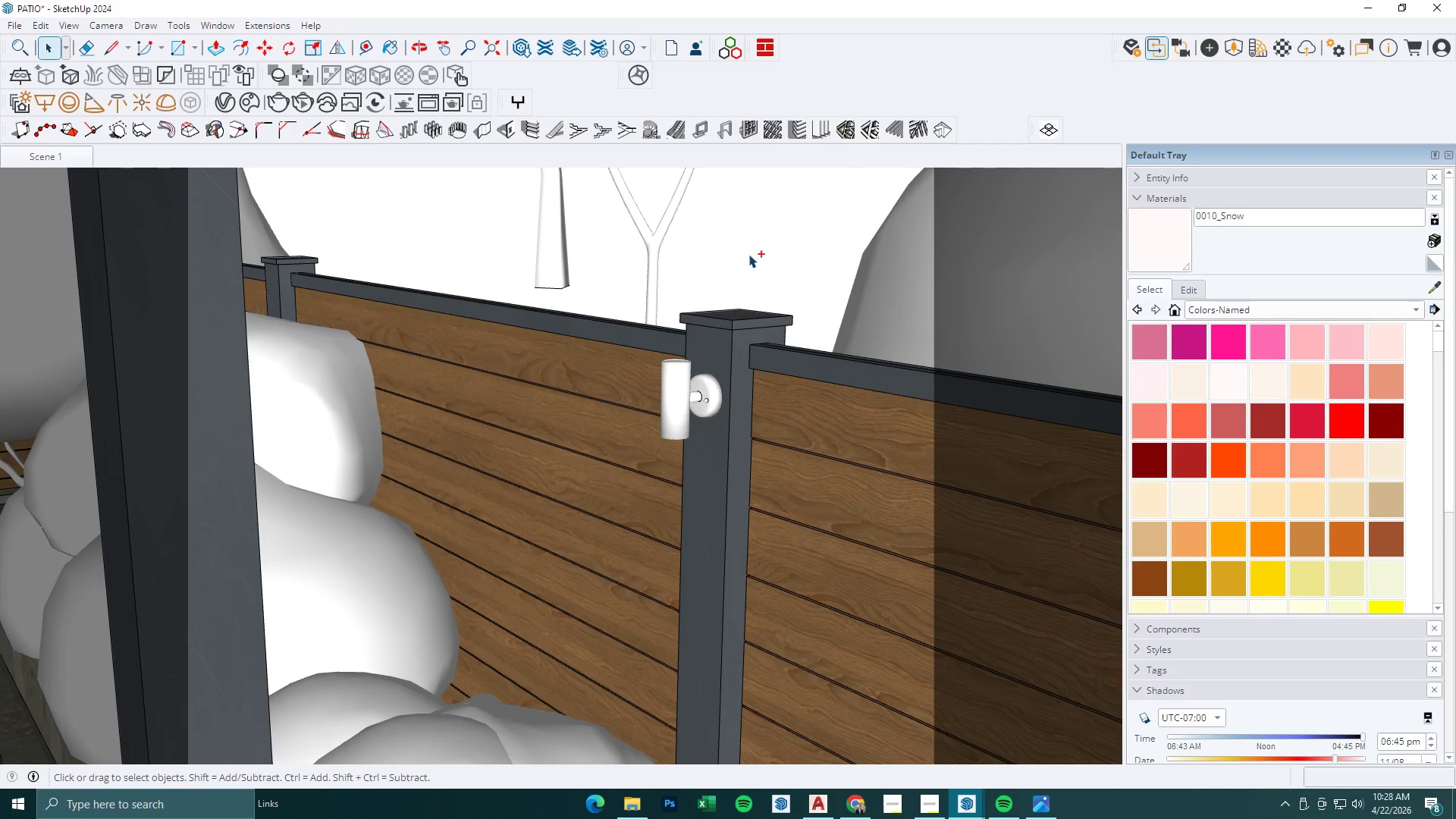 
key(Control+S)
 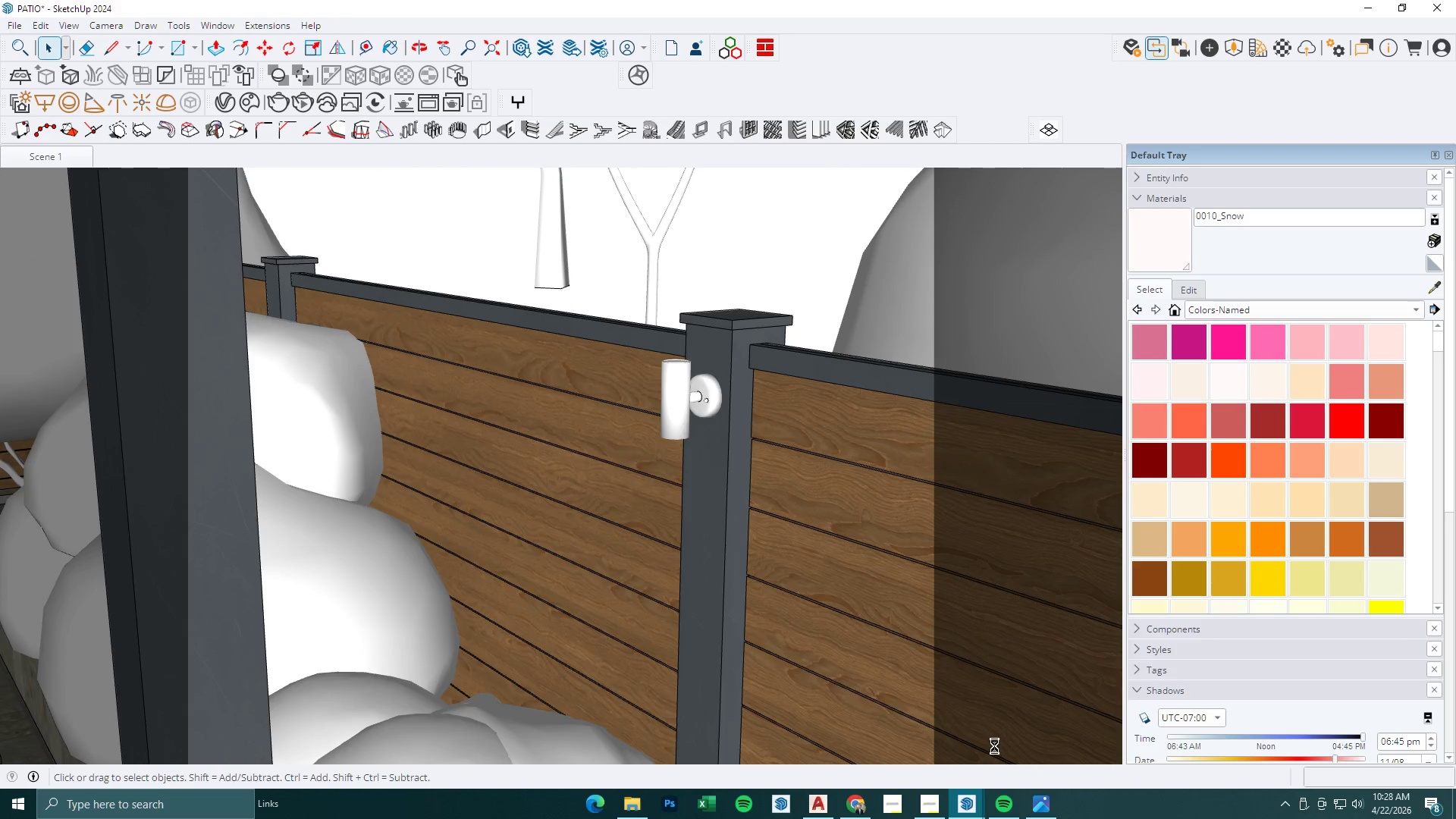 
left_click([976, 802])
 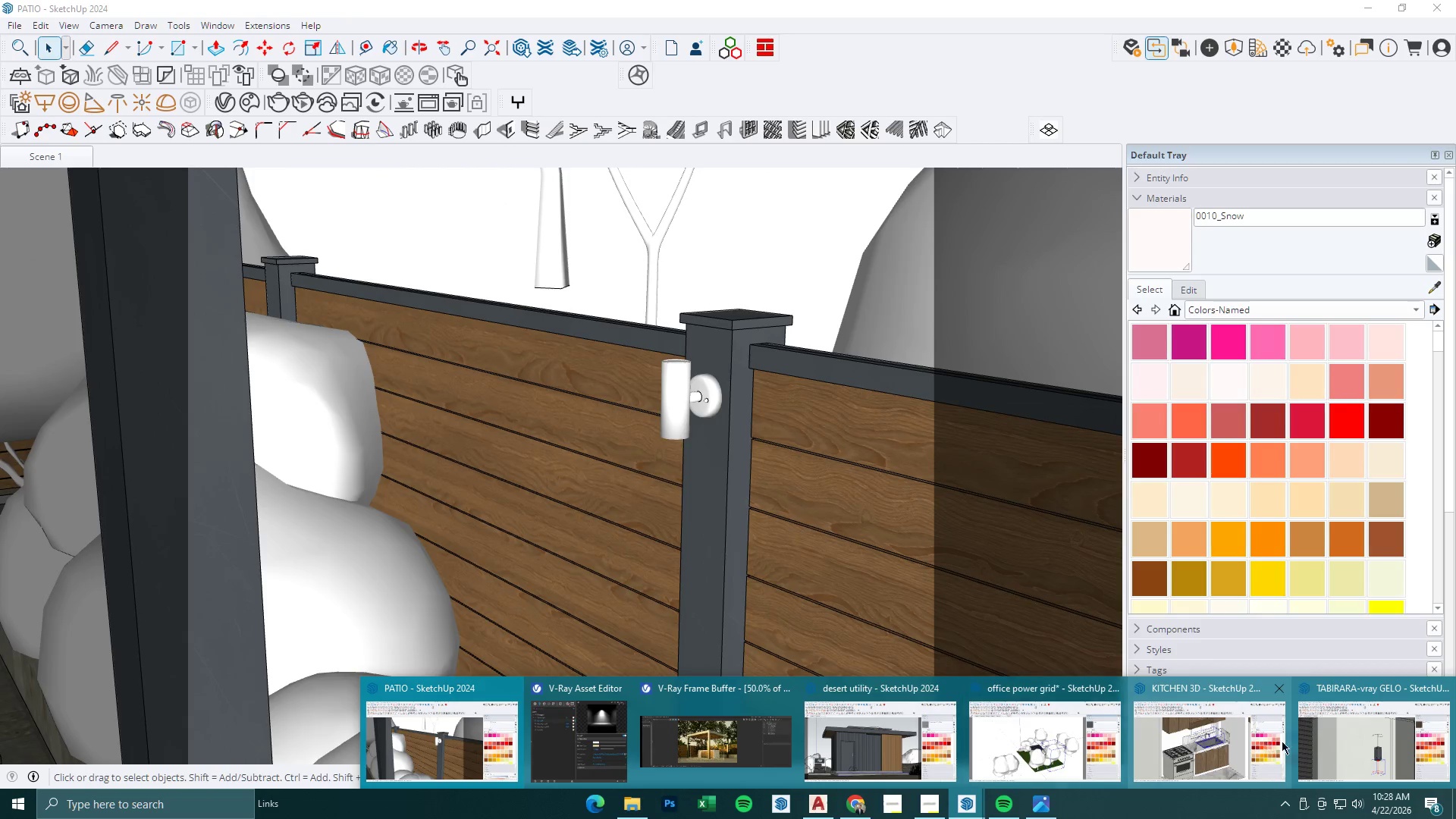 
left_click([1341, 741])
 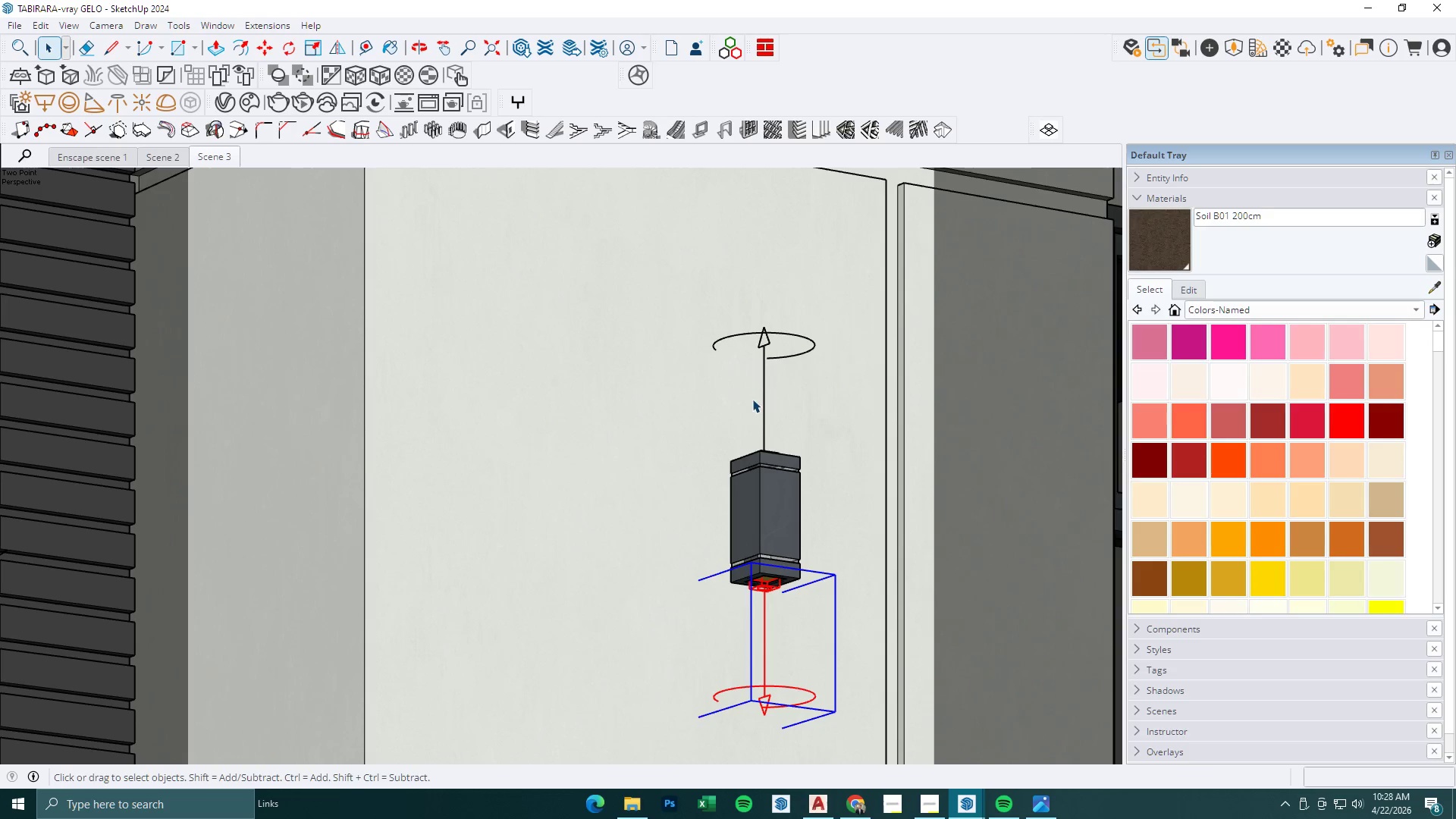 
left_click([767, 403])
 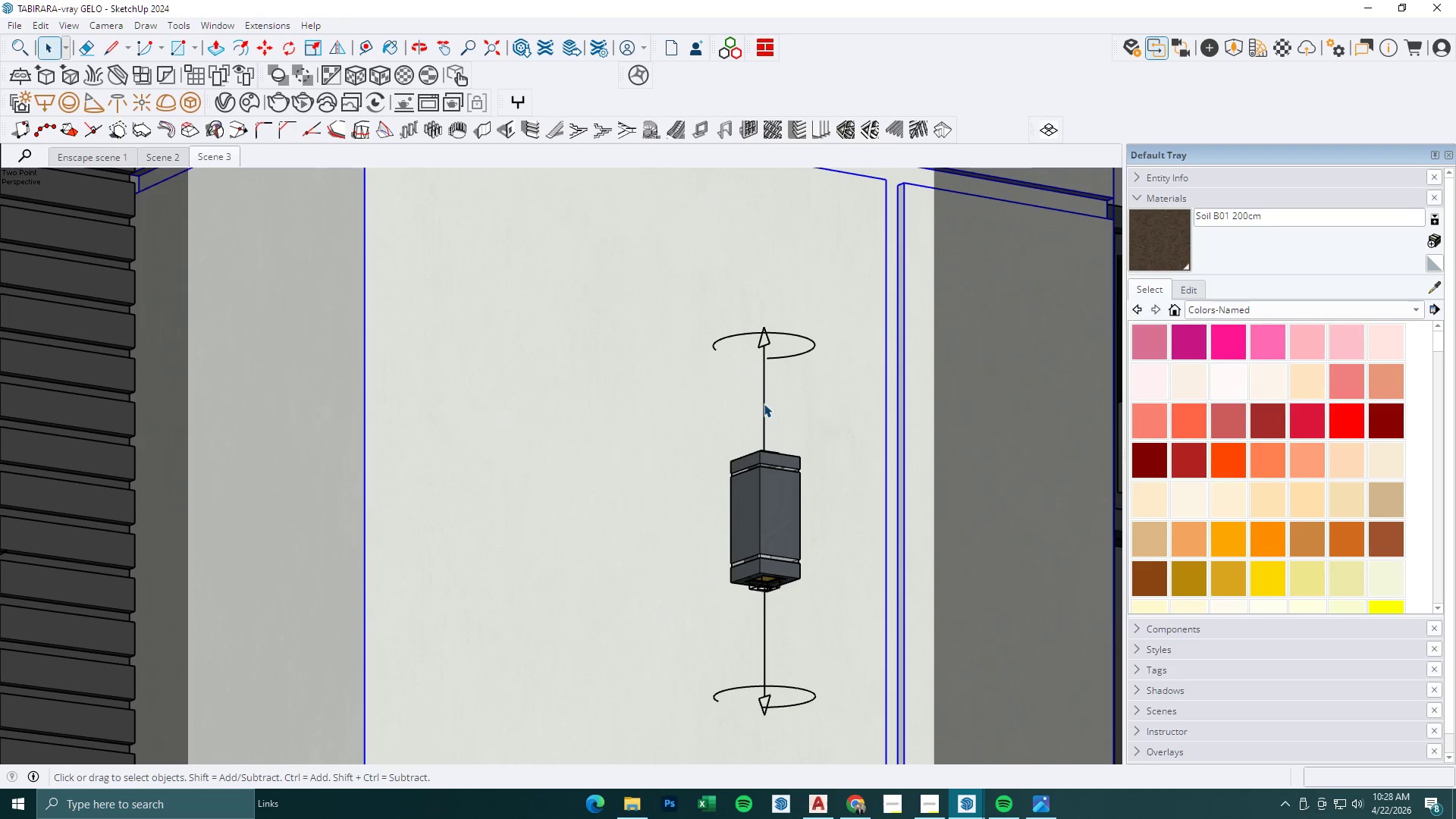 
left_click_drag(start_coordinate=[764, 403], to_coordinate=[764, 598])
 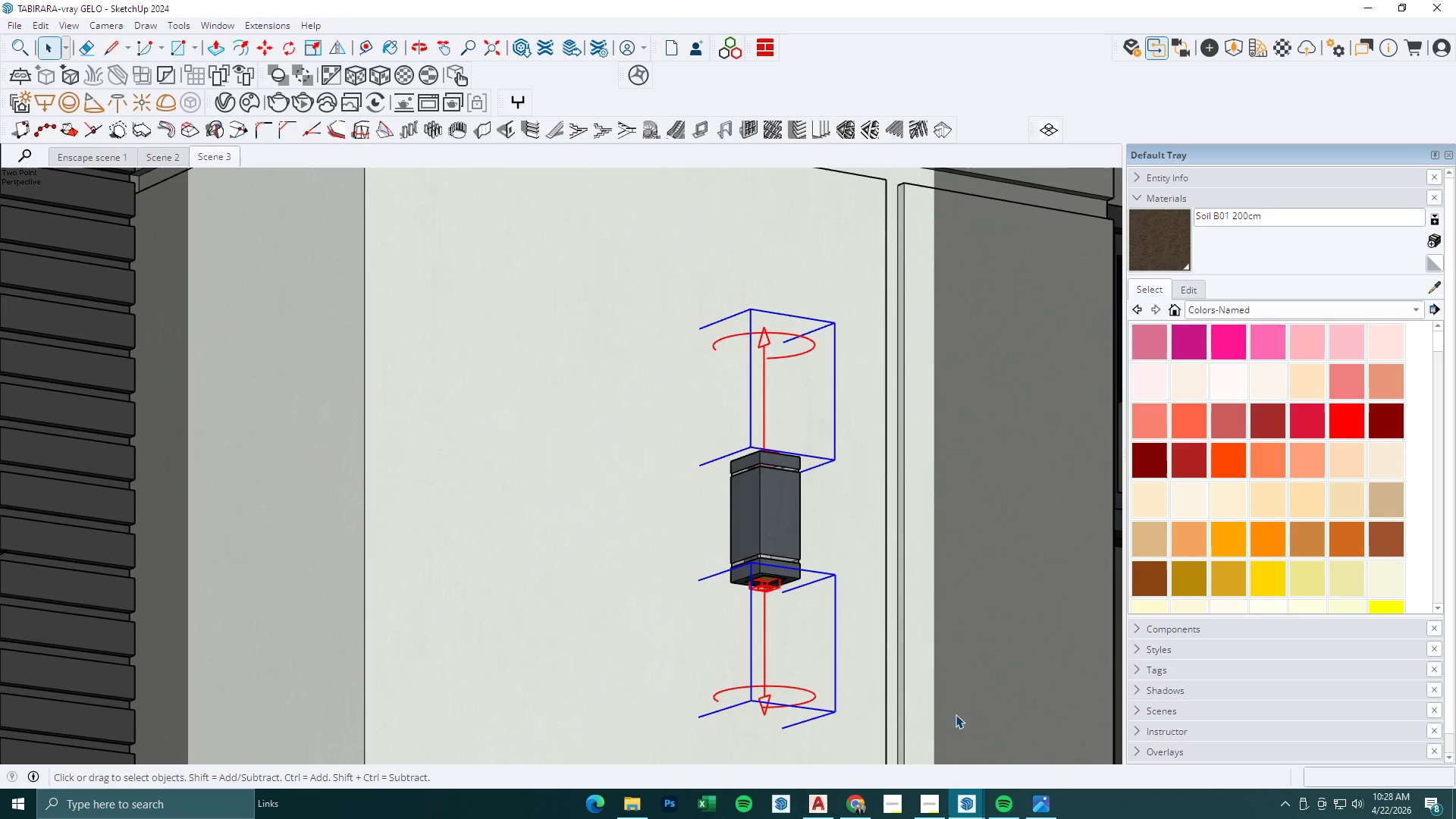 
hold_key(key=ControlLeft, duration=0.52)
left_click([764, 598])
 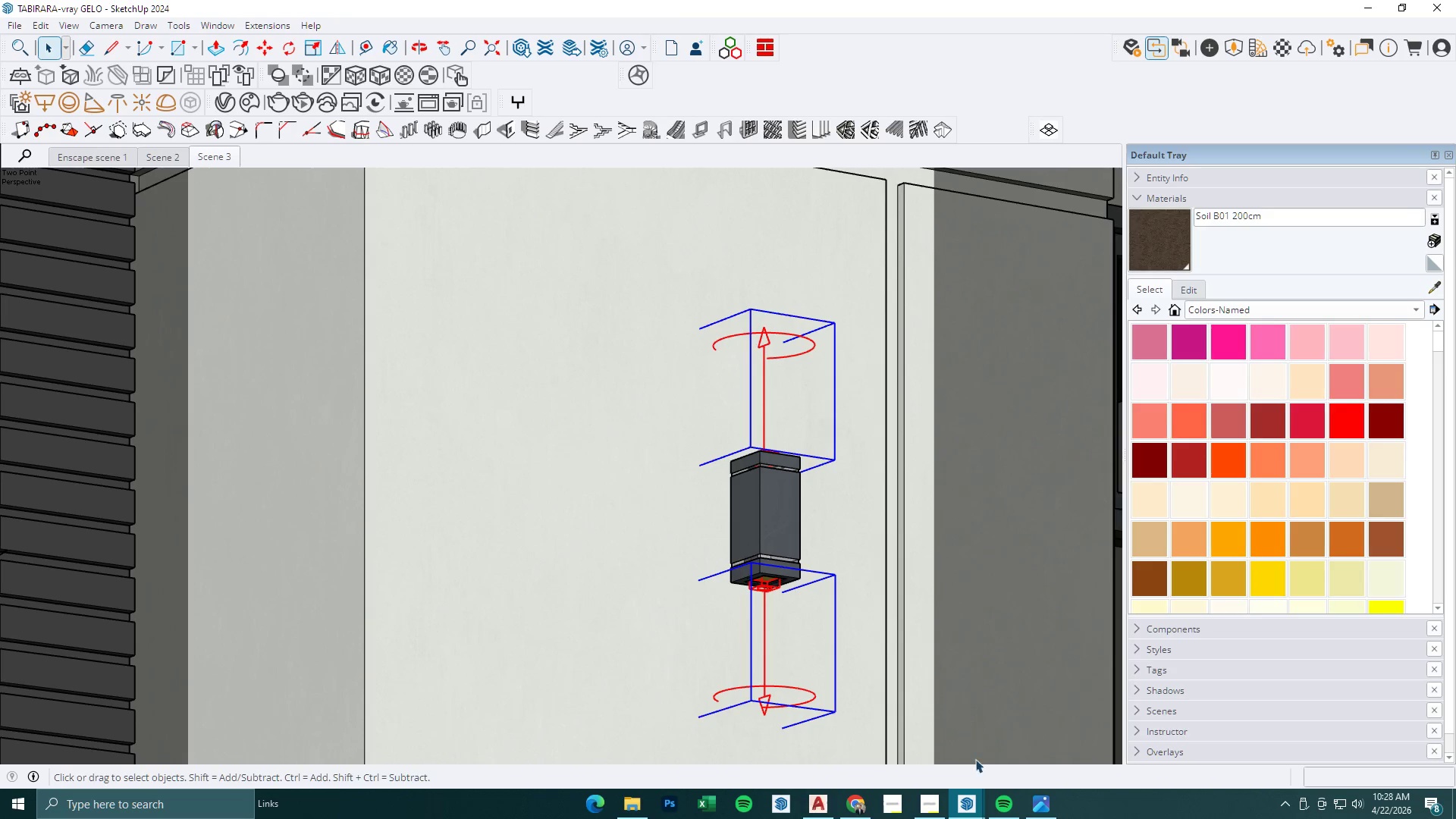 
left_click([970, 802])
 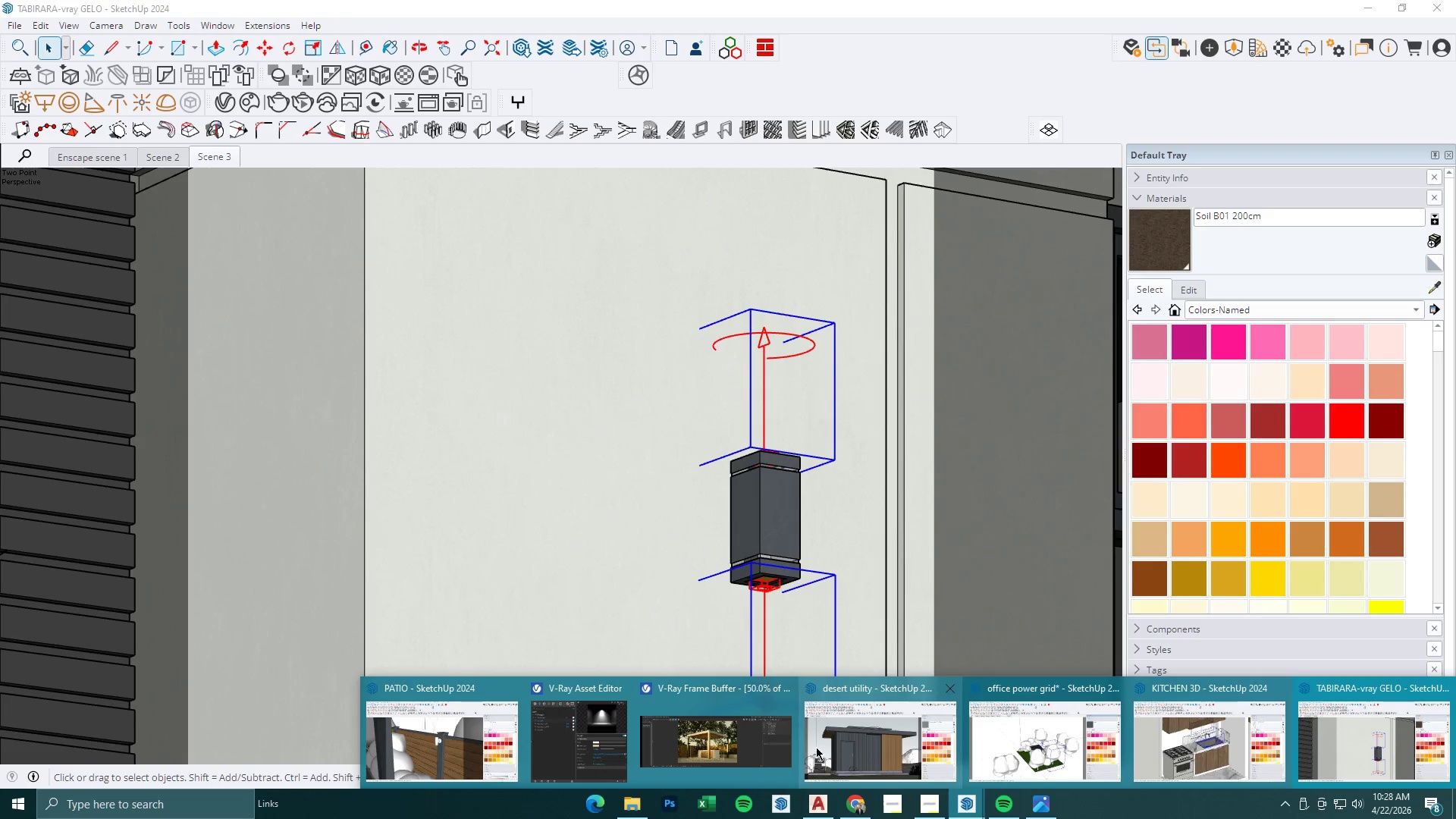 
left_click([742, 744])
 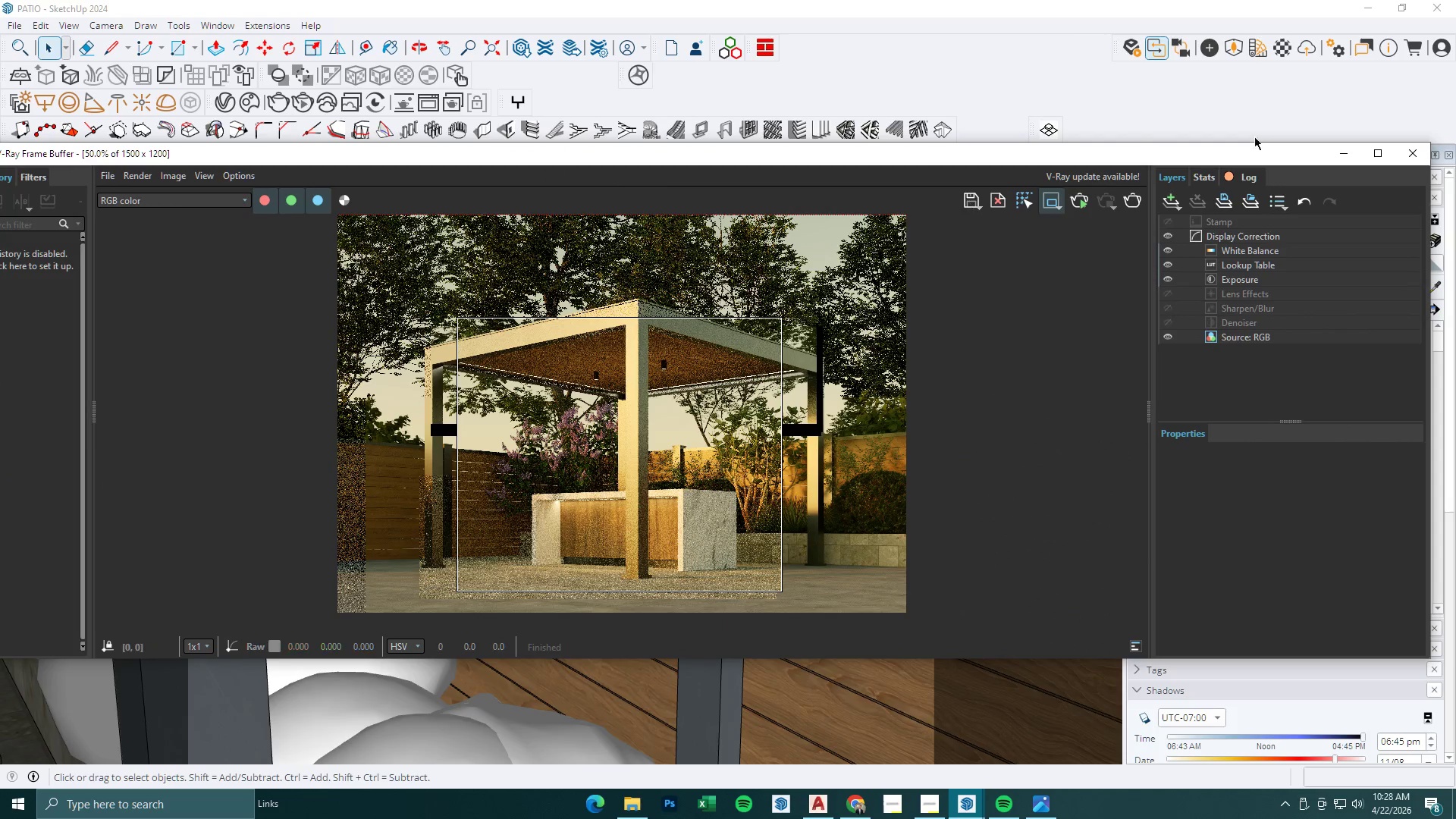 
left_click([1341, 152])
 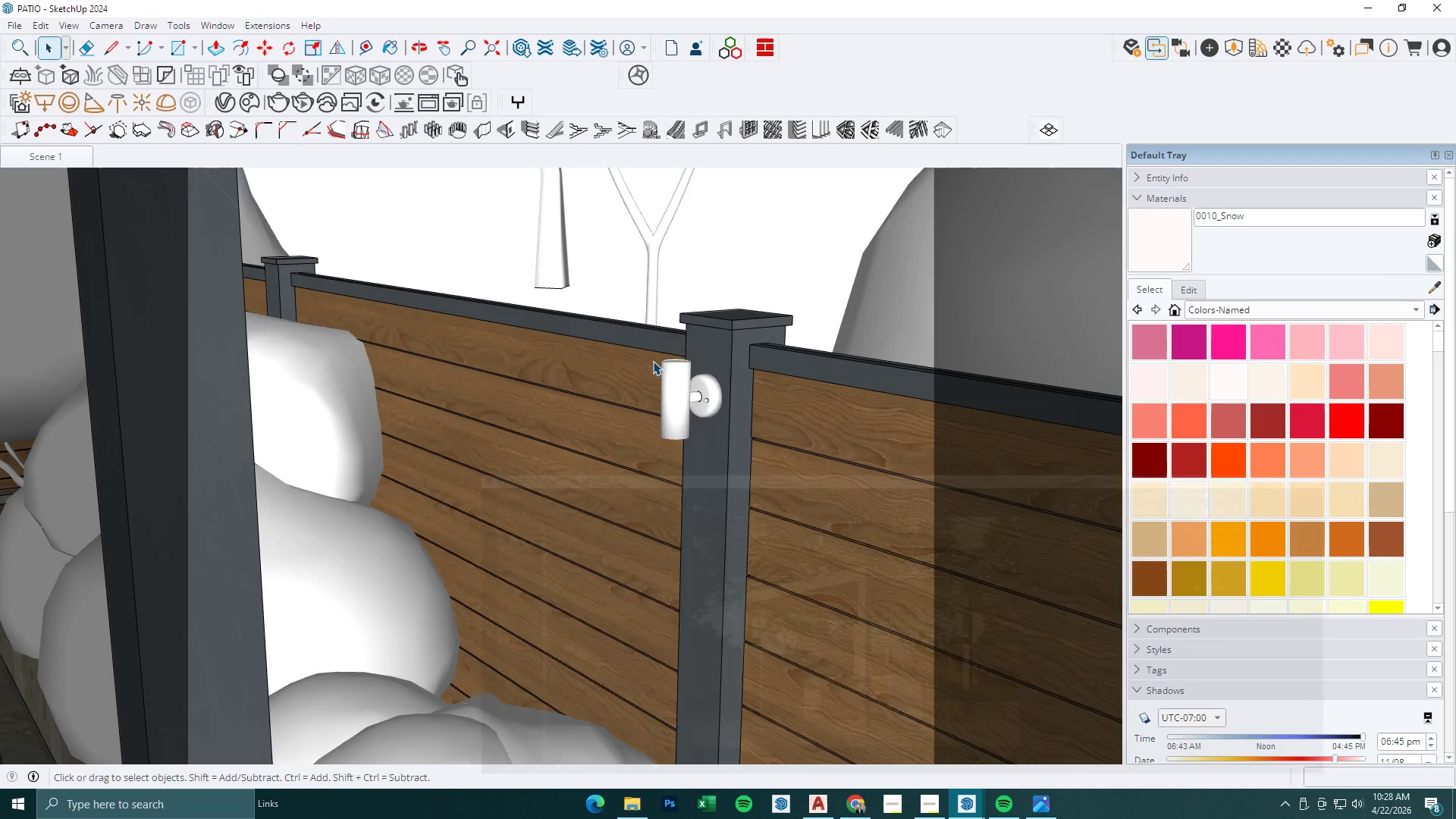 
key(Space)
 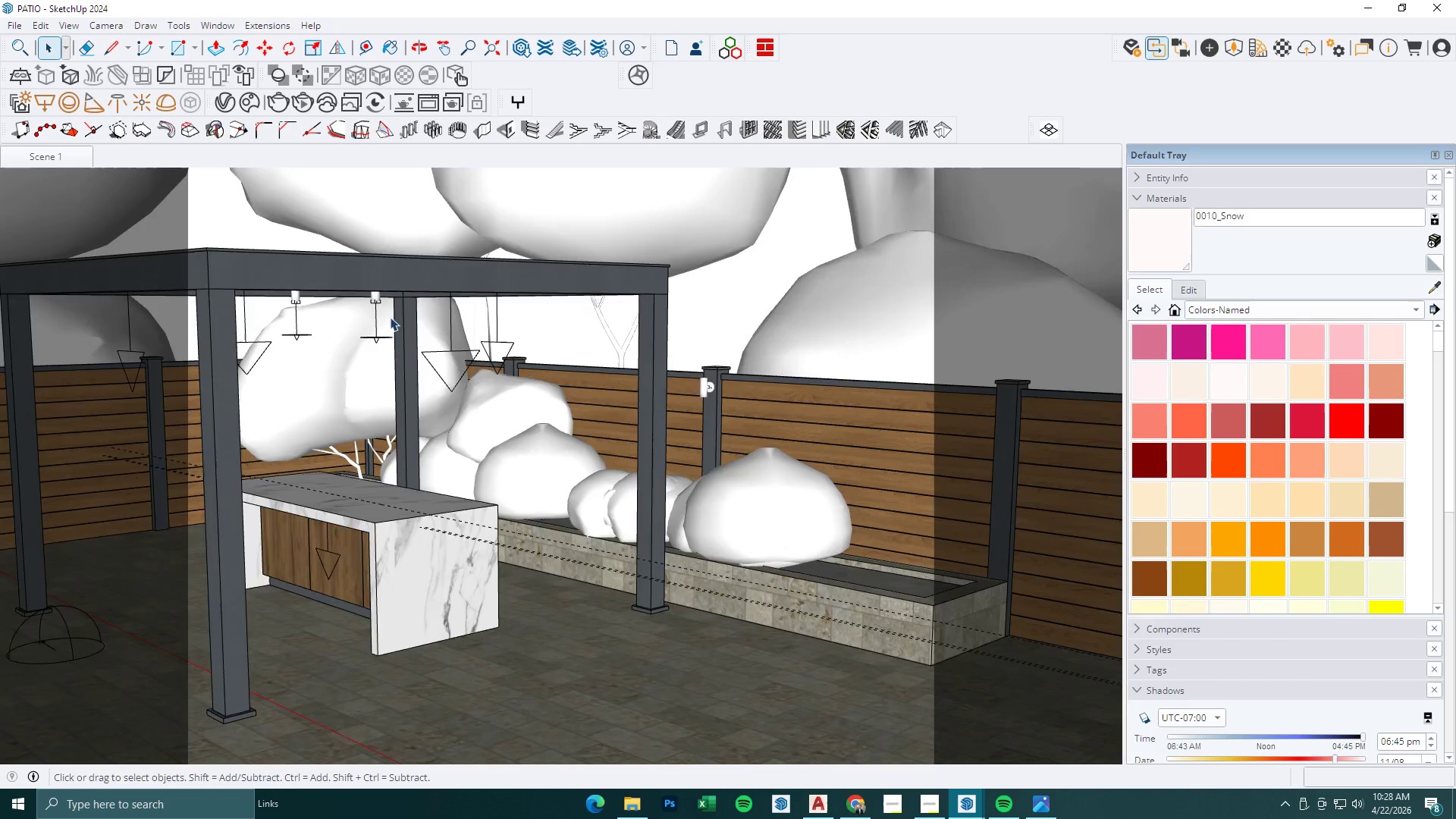 
key(Escape)
 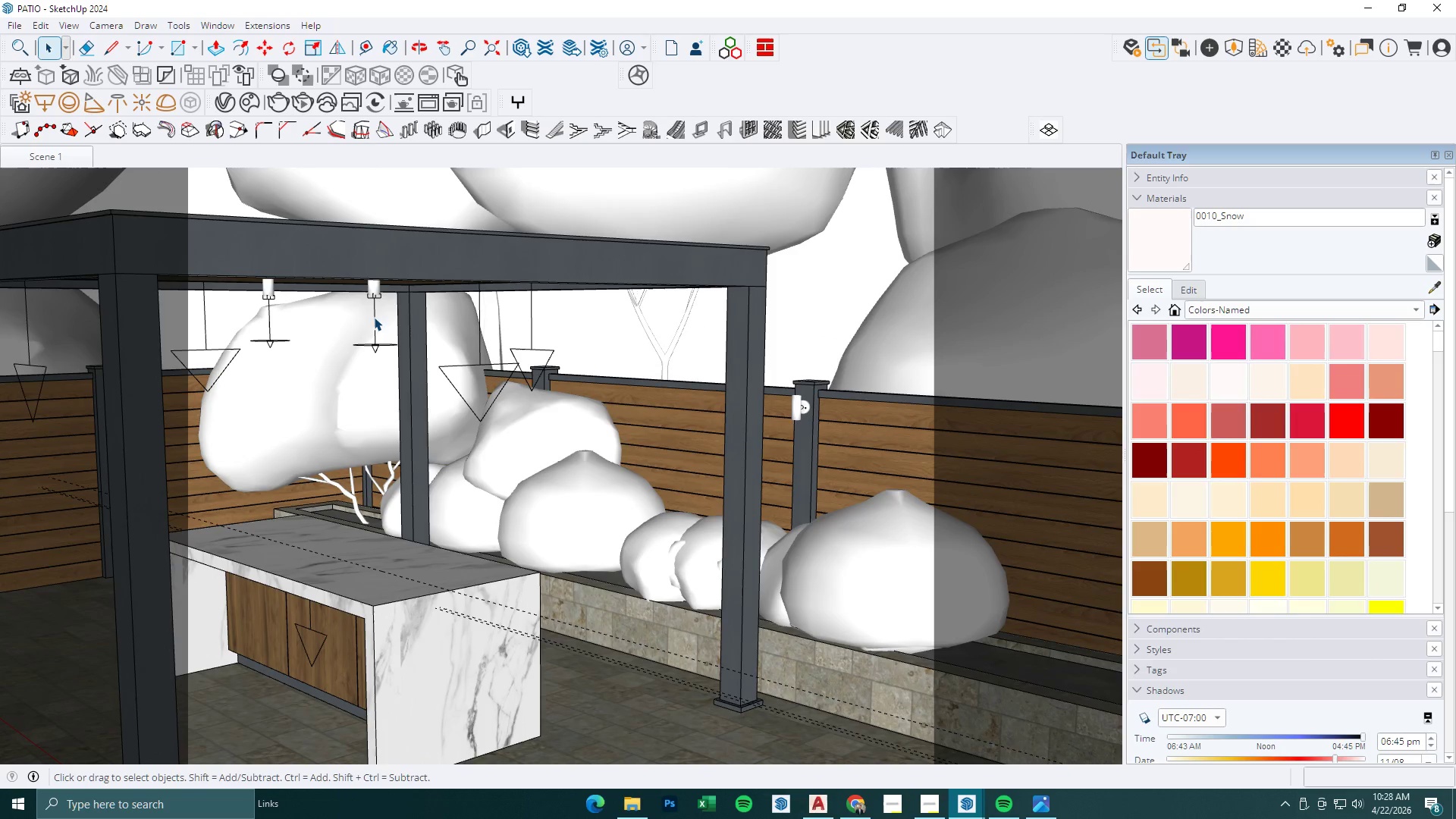 
left_click([374, 317])
 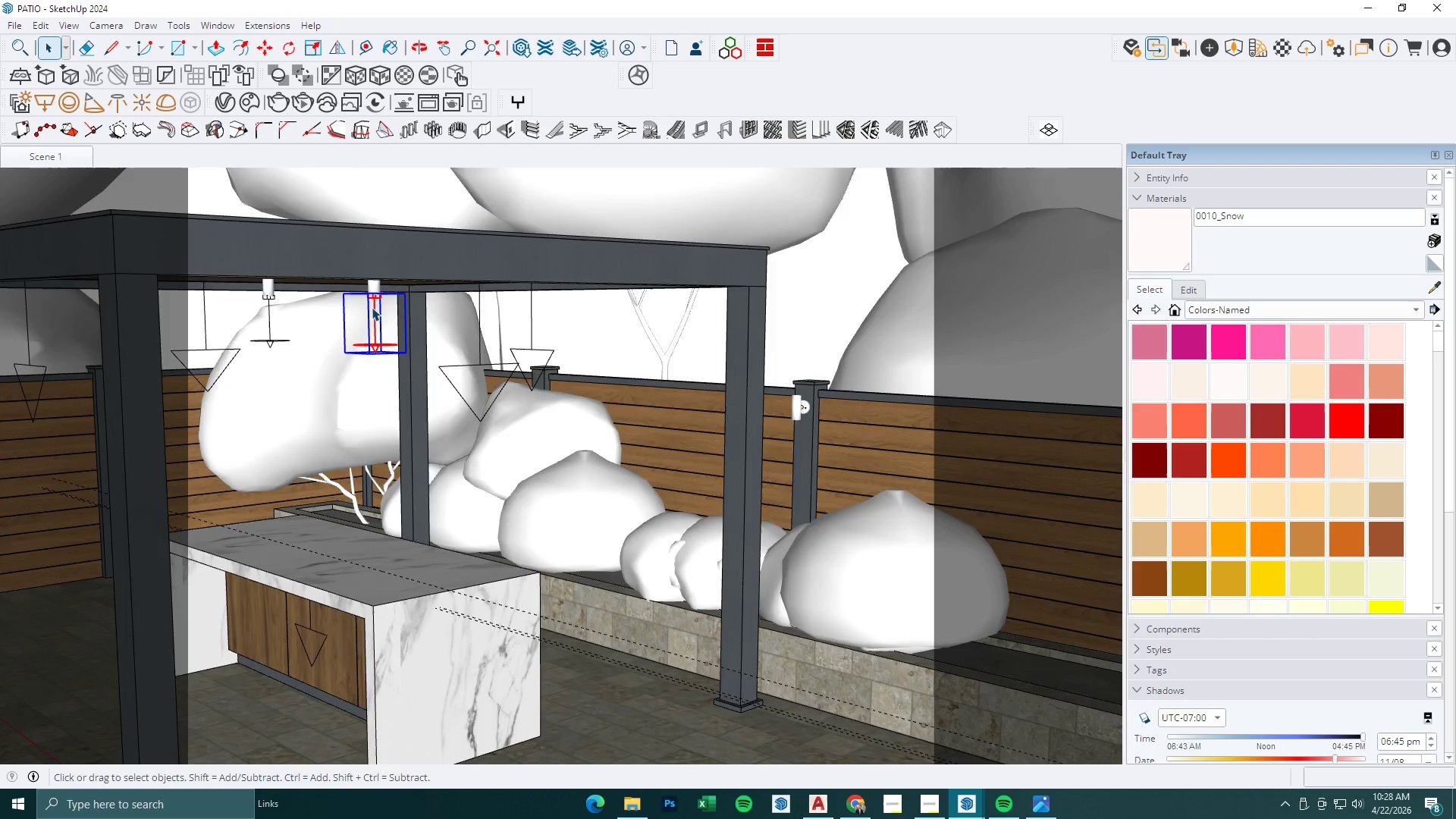 
scroll: coordinate [378, 317], scroll_direction: down, amount: 12.0
 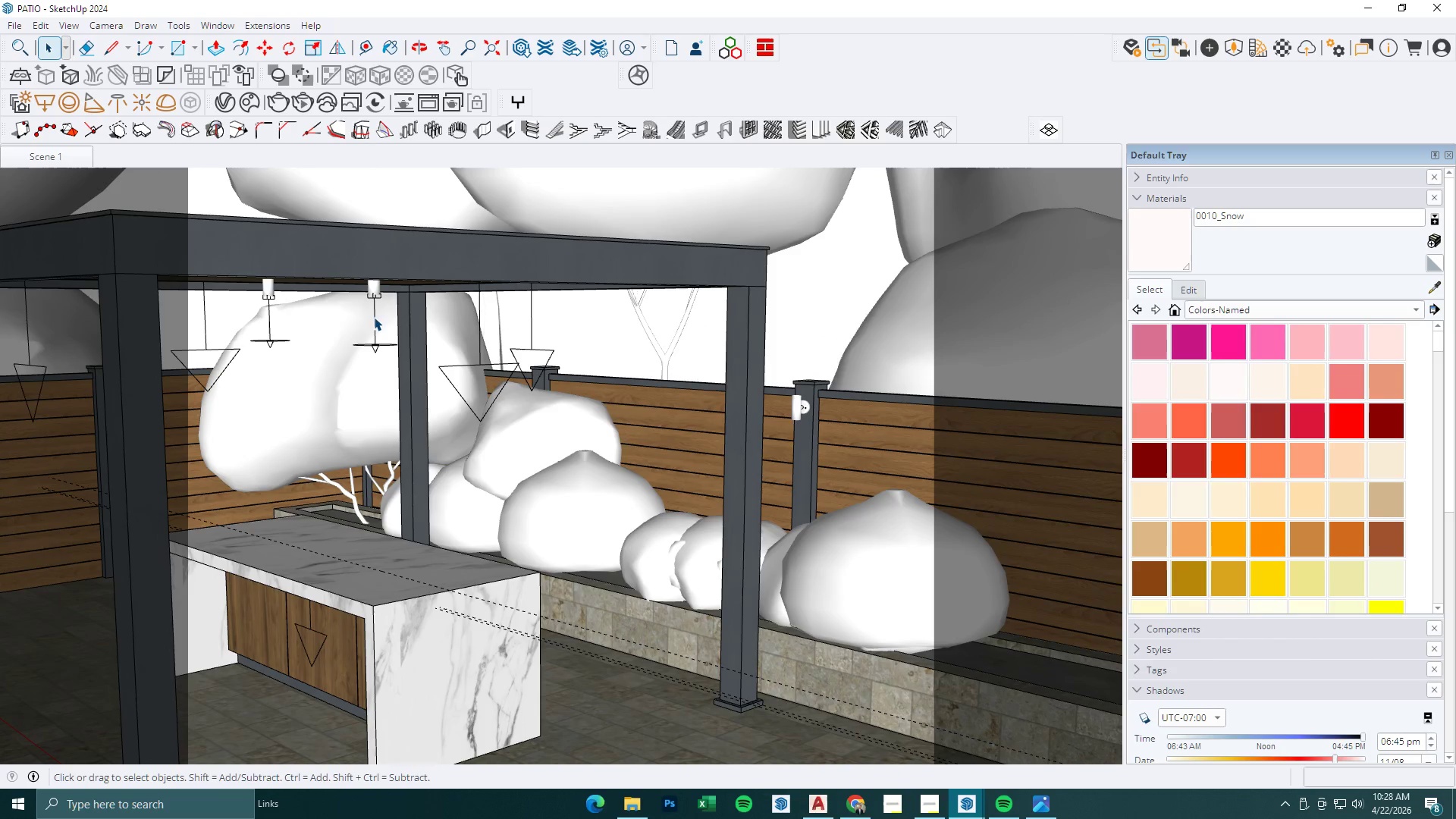 
key(M)
 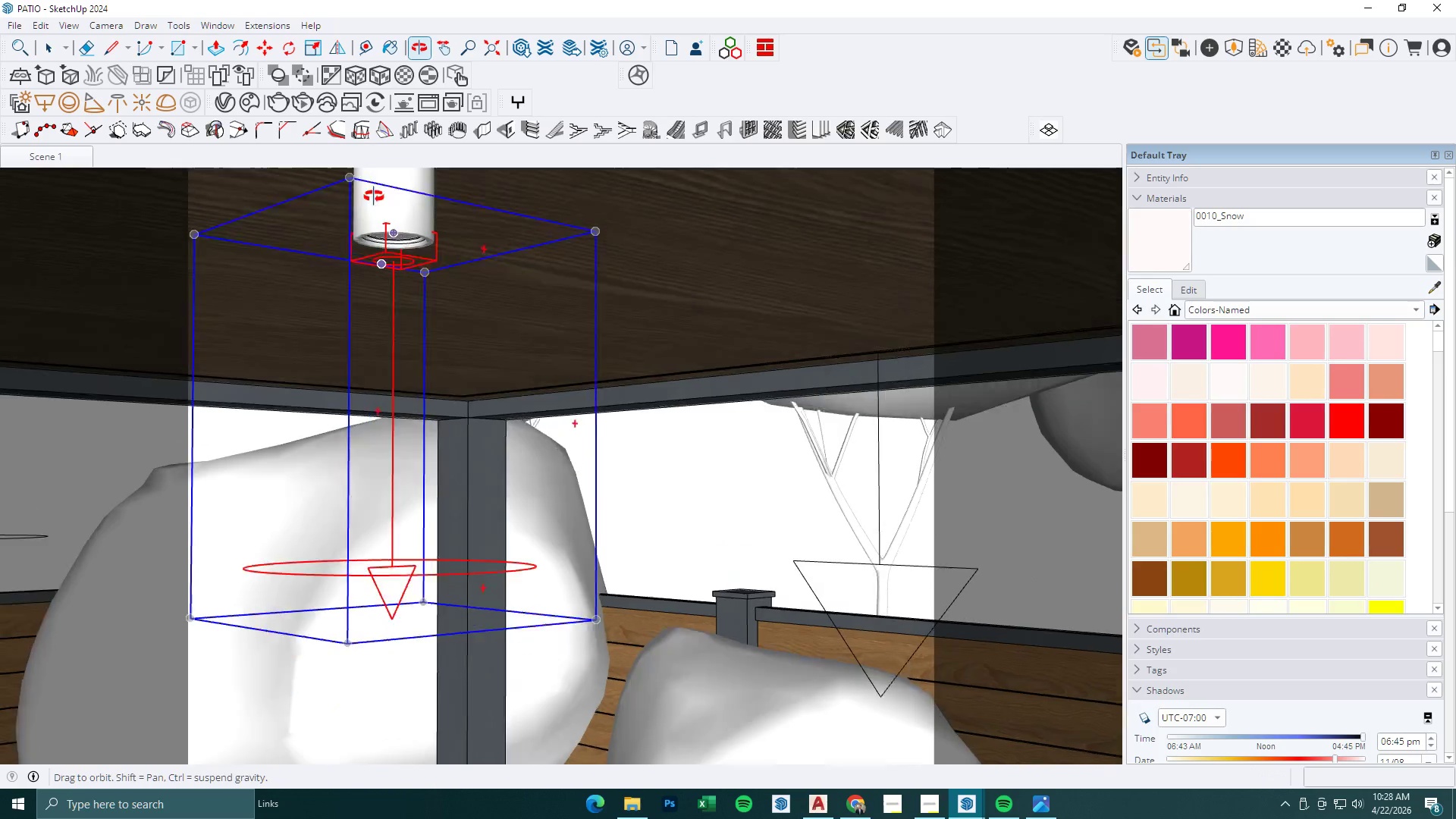 
scroll: coordinate [377, 280], scroll_direction: up, amount: 8.0
 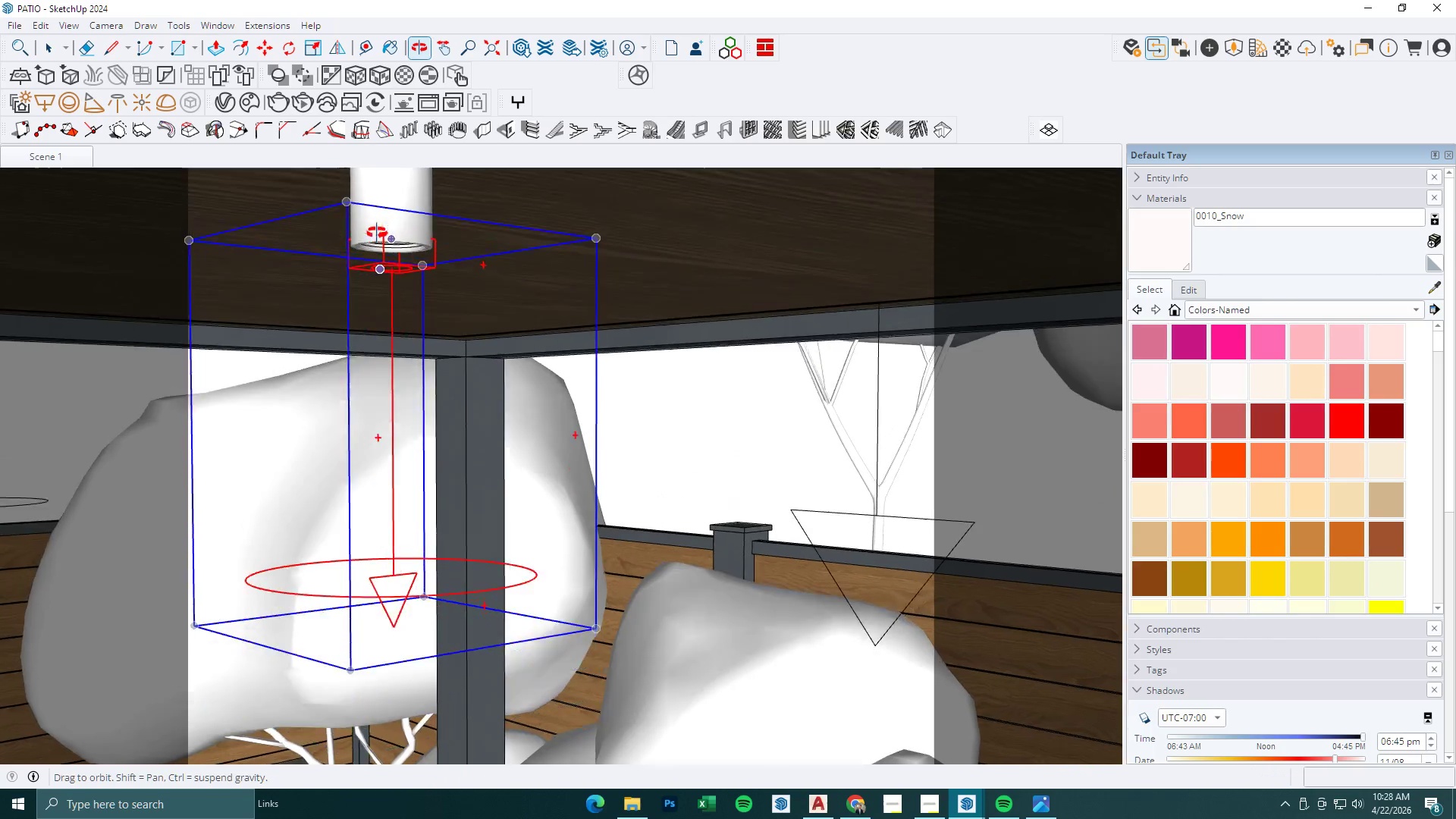 
left_click([396, 229])
 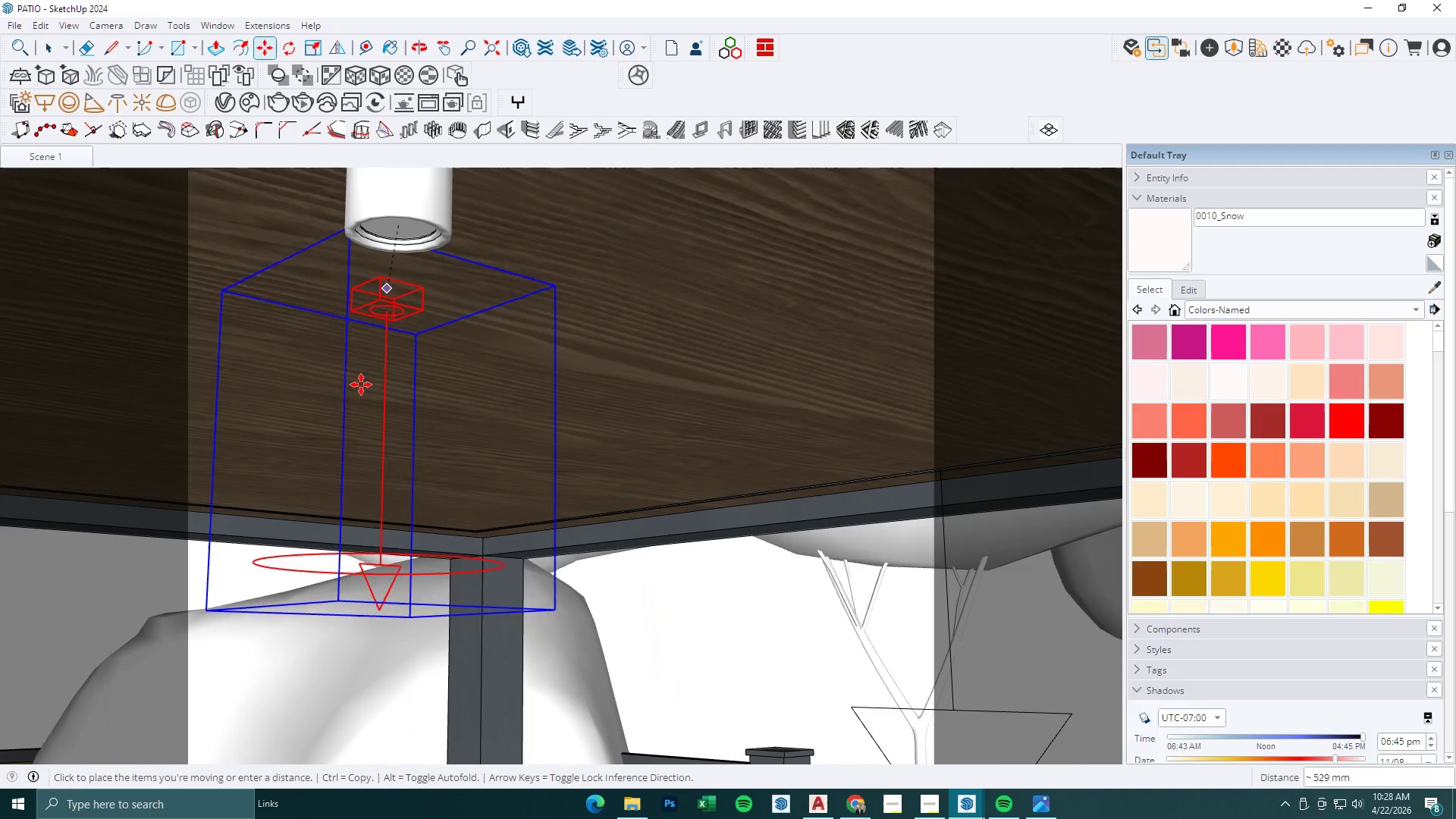 
scroll: coordinate [394, 228], scroll_direction: up, amount: 3.0
 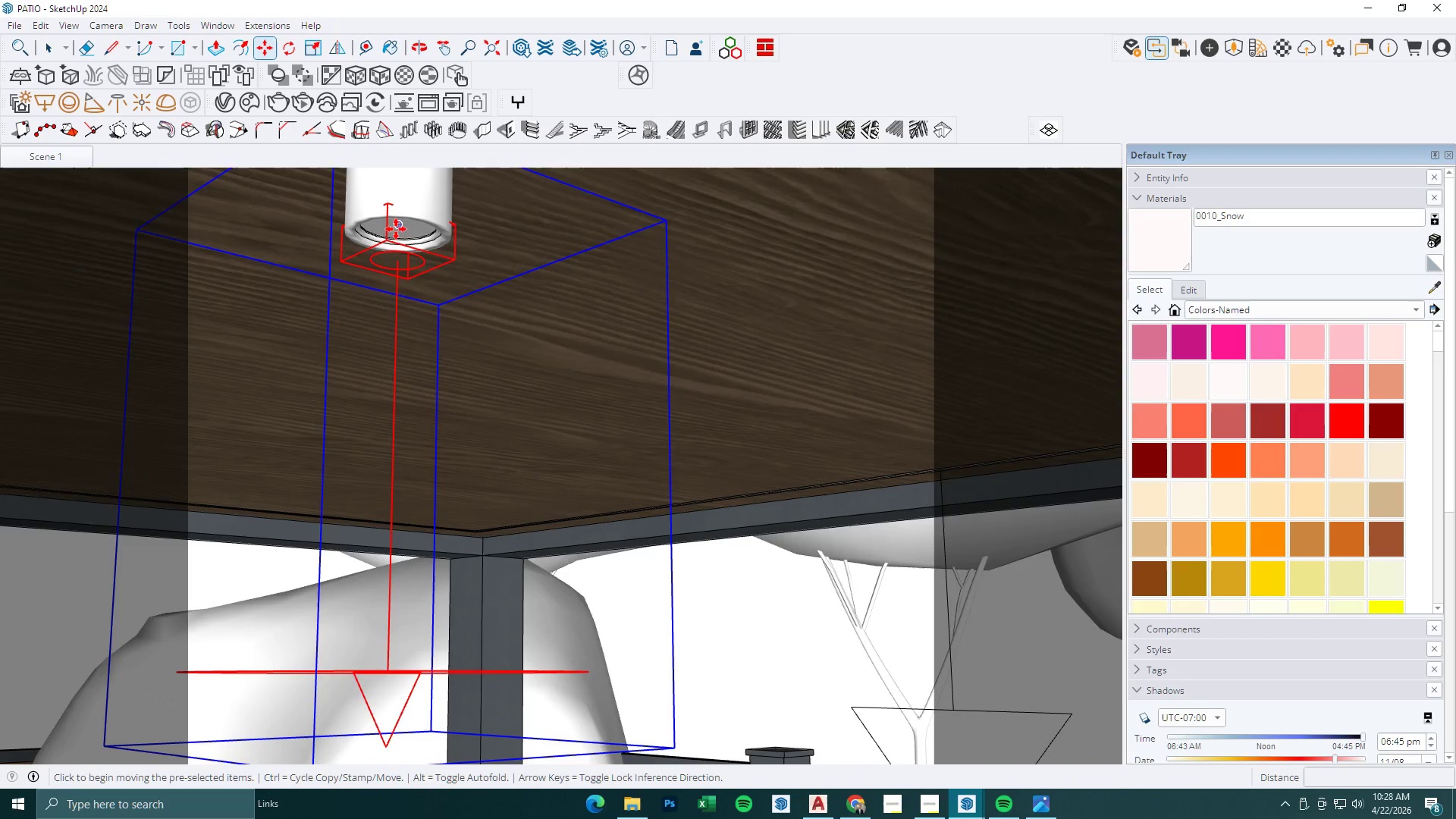 
scroll: coordinate [352, 450], scroll_direction: down, amount: 13.0
 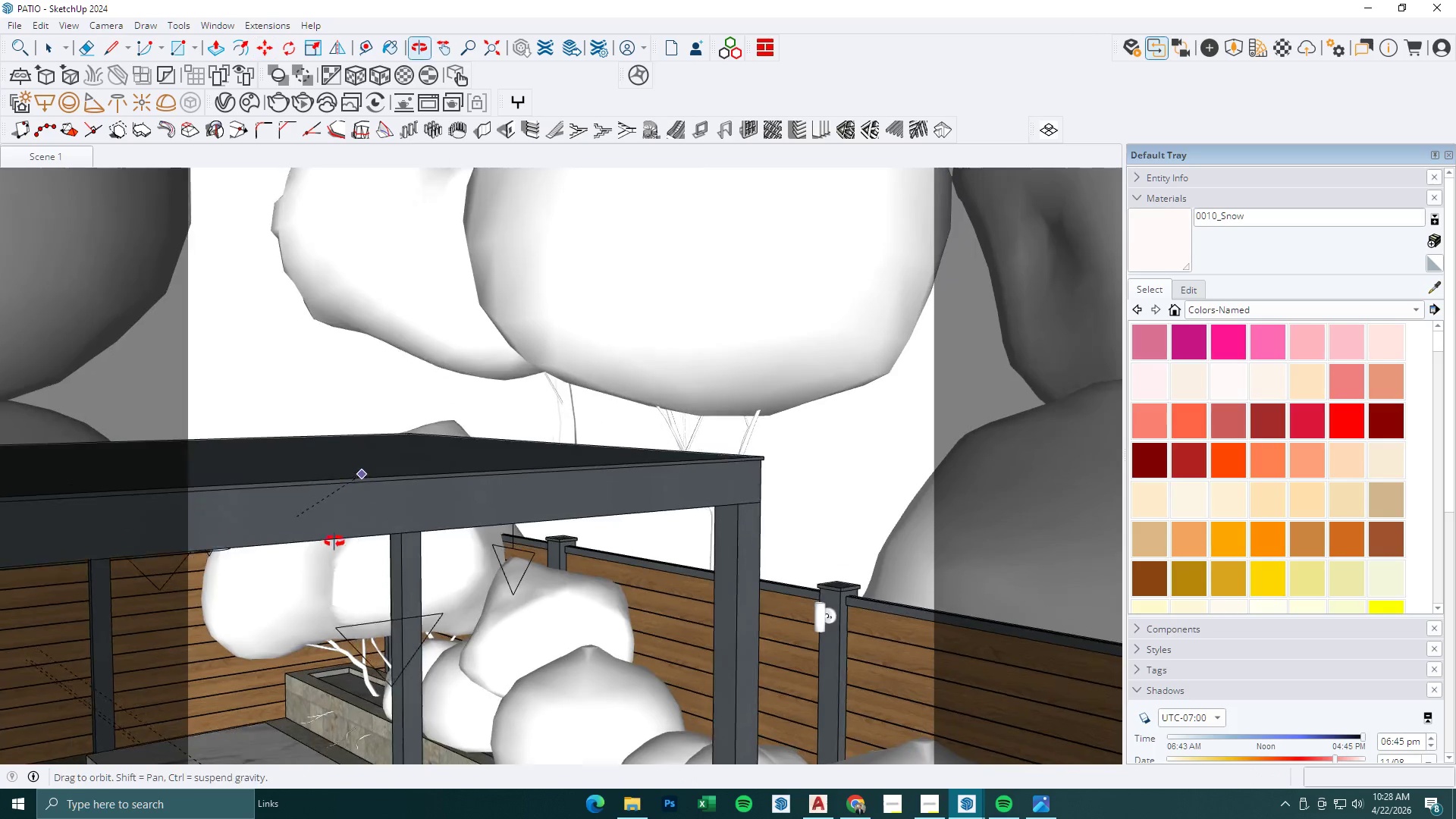 
key(Control+ControlLeft)
 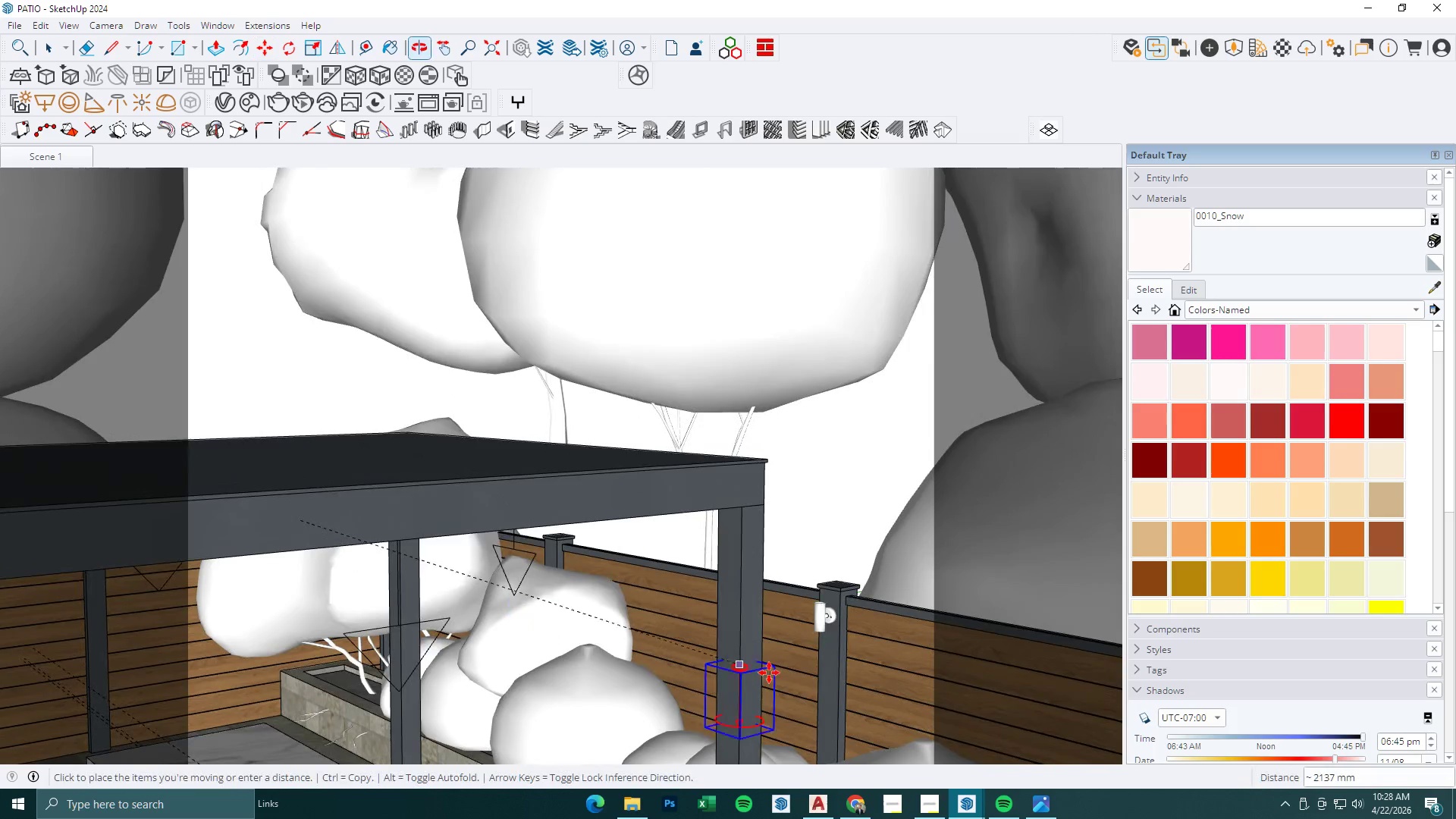 
scroll: coordinate [795, 583], scroll_direction: up, amount: 25.0
 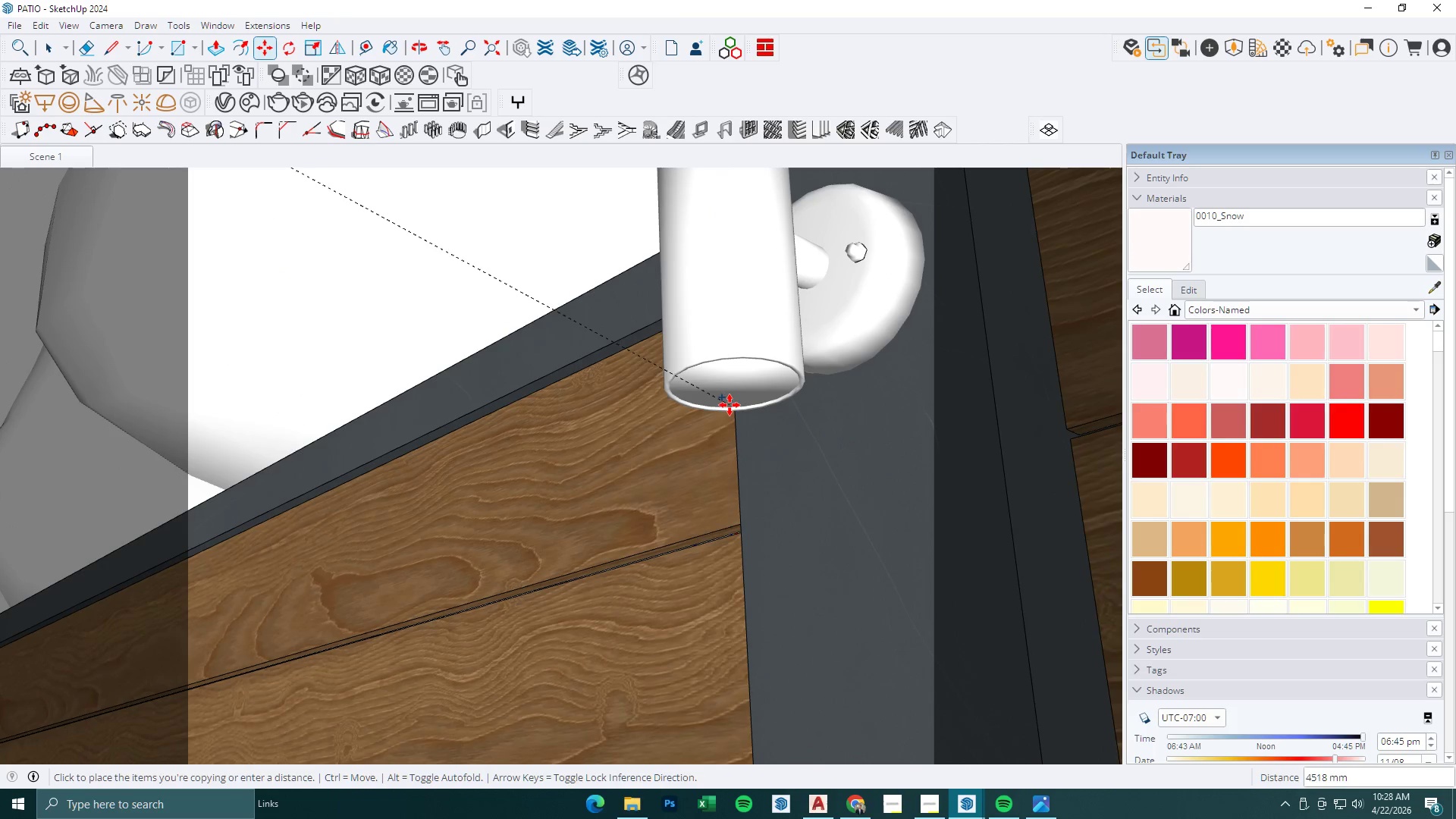 
left_click([730, 395])
 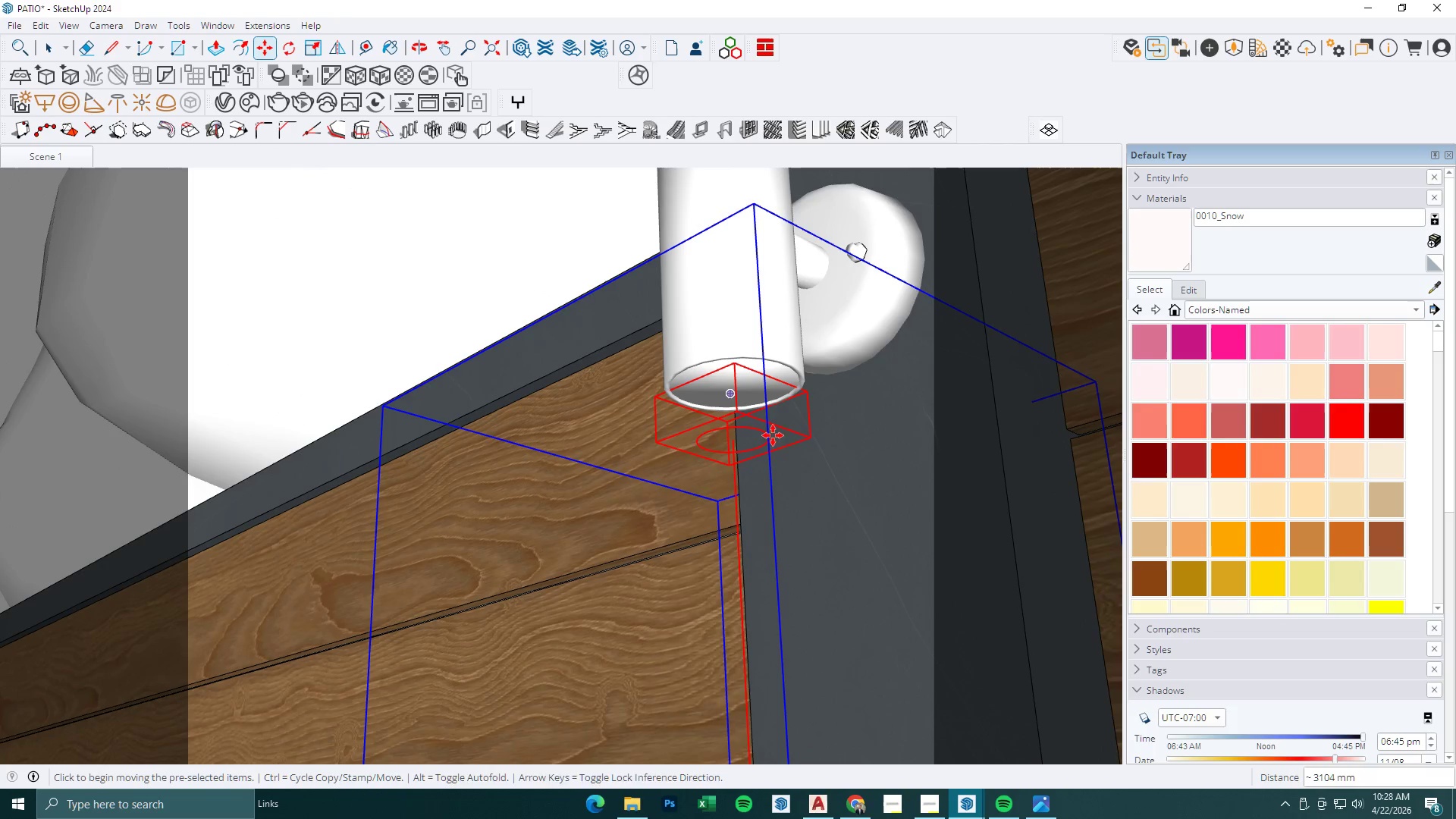 
scroll: coordinate [814, 482], scroll_direction: down, amount: 1.0
 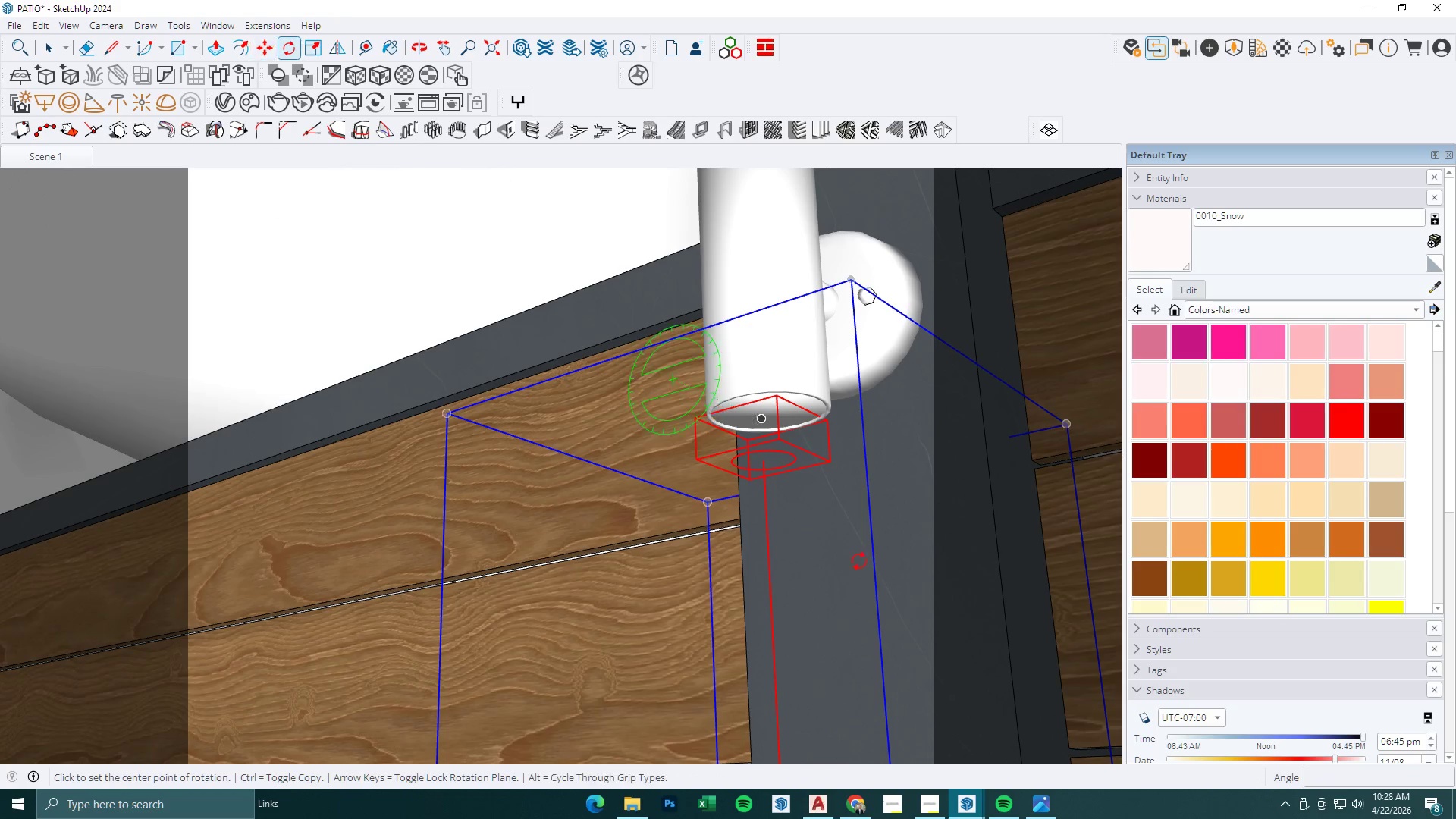 
double_click([893, 588])
 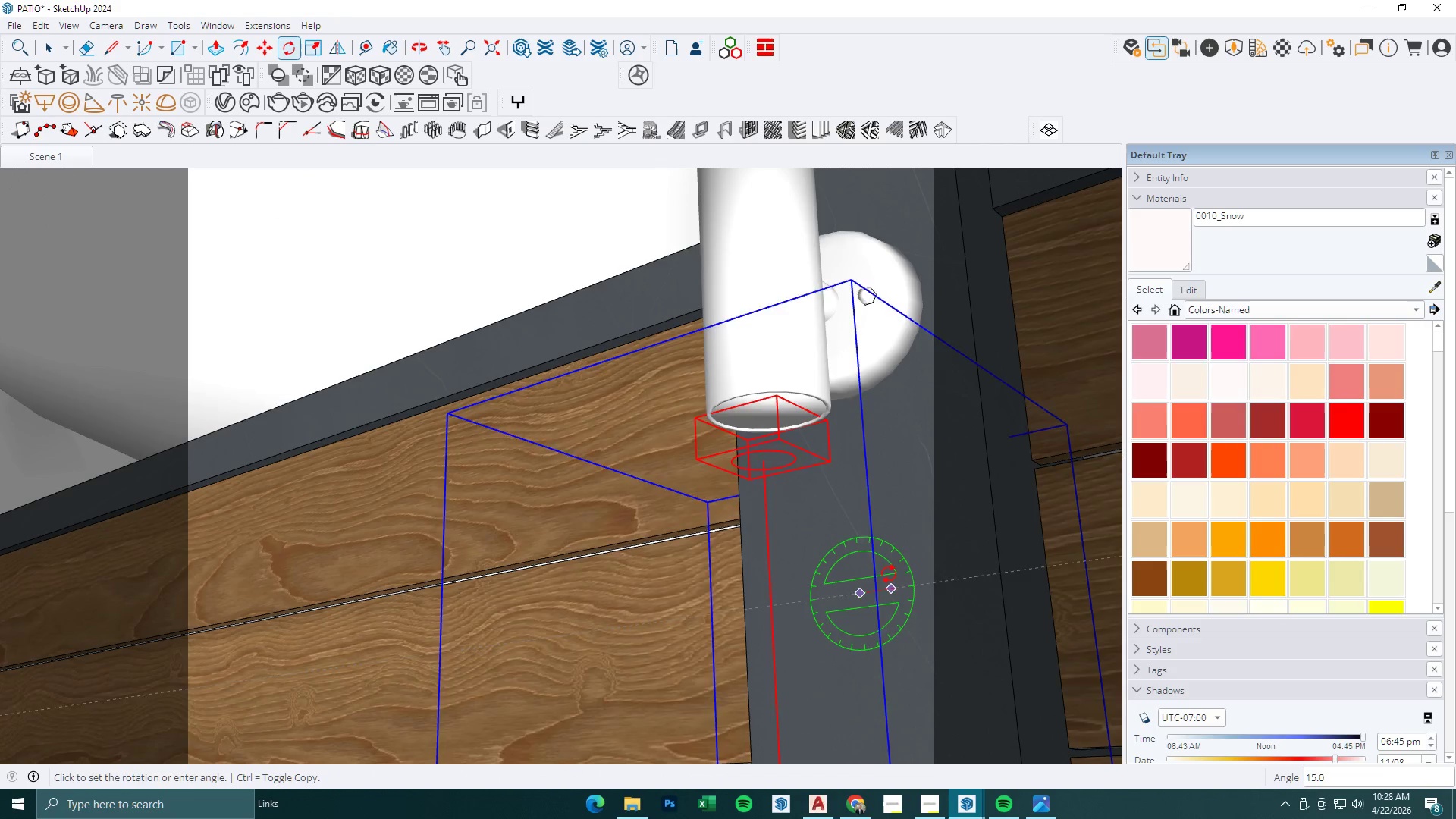 
key(Control+ControlLeft)
 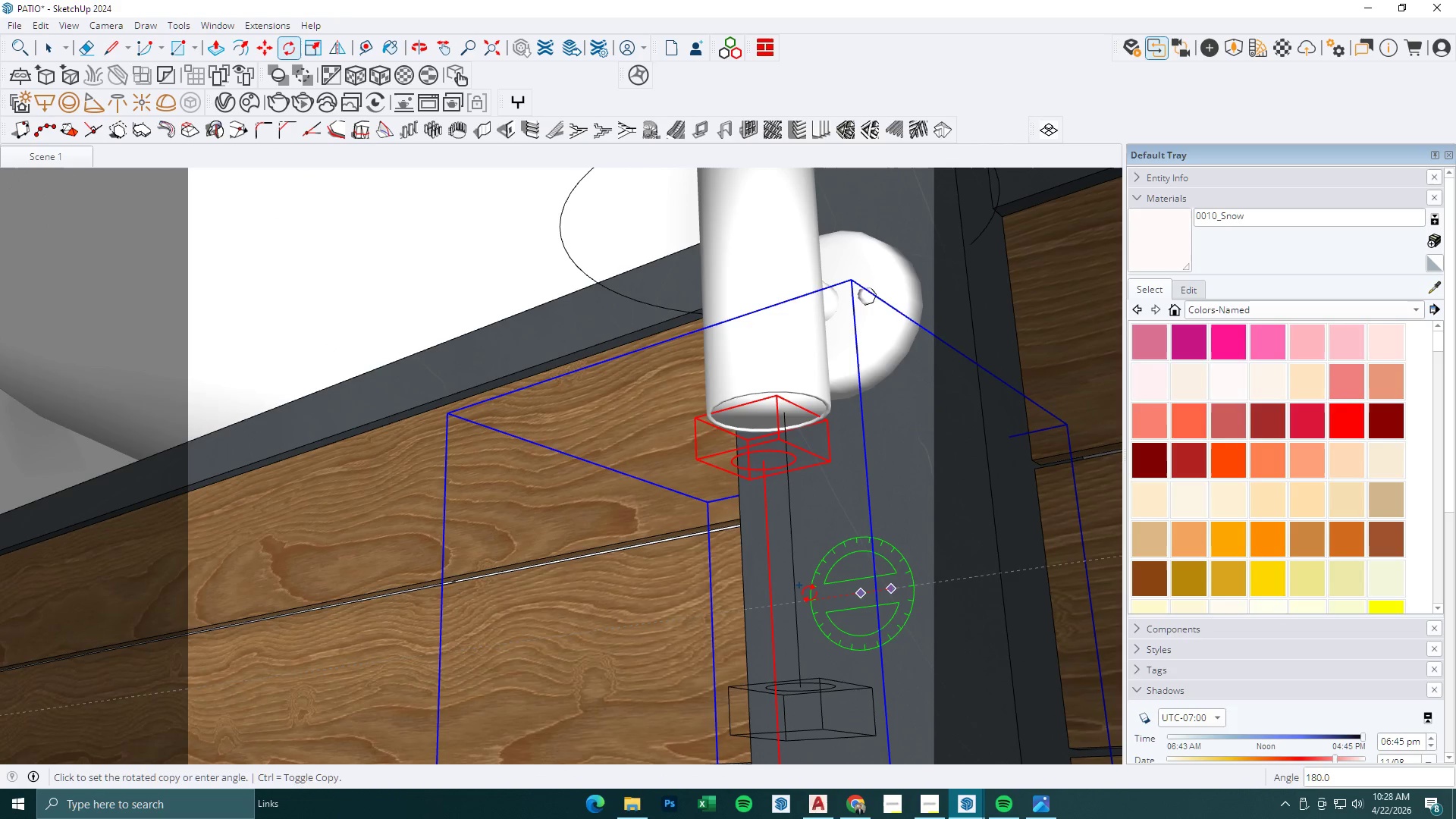 
left_click([808, 594])
 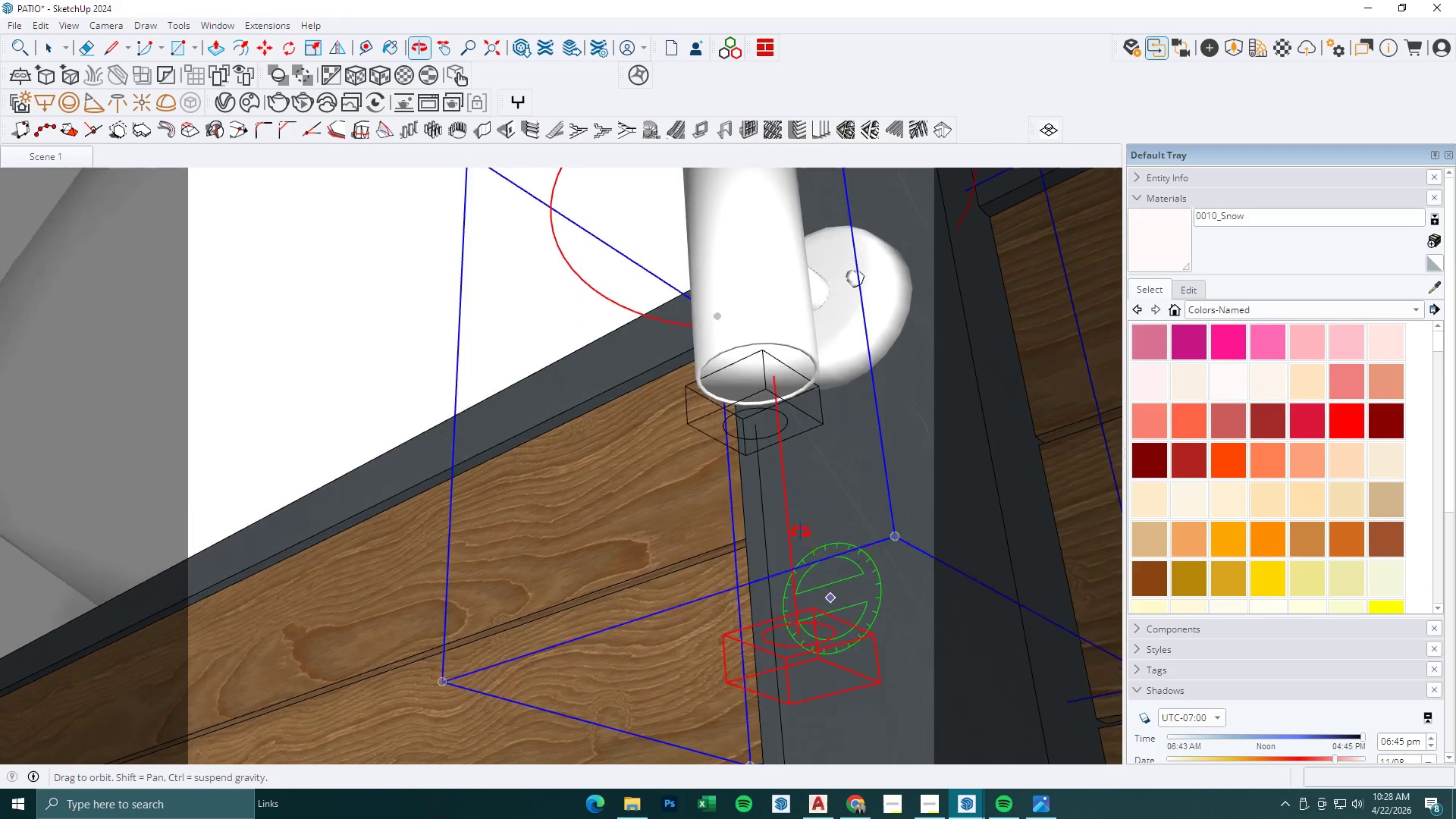 
type(nm)
 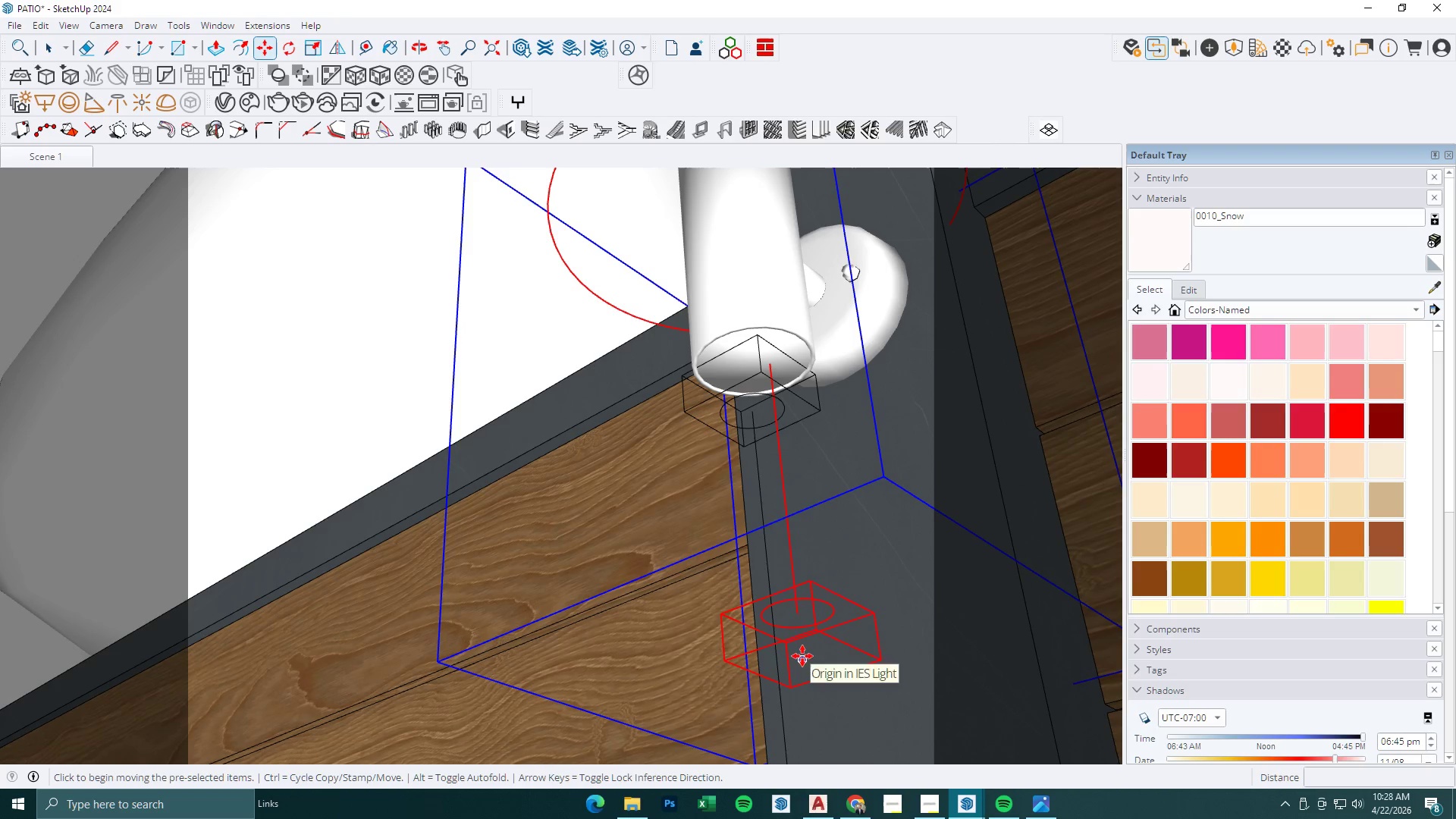 
left_click([803, 656])
 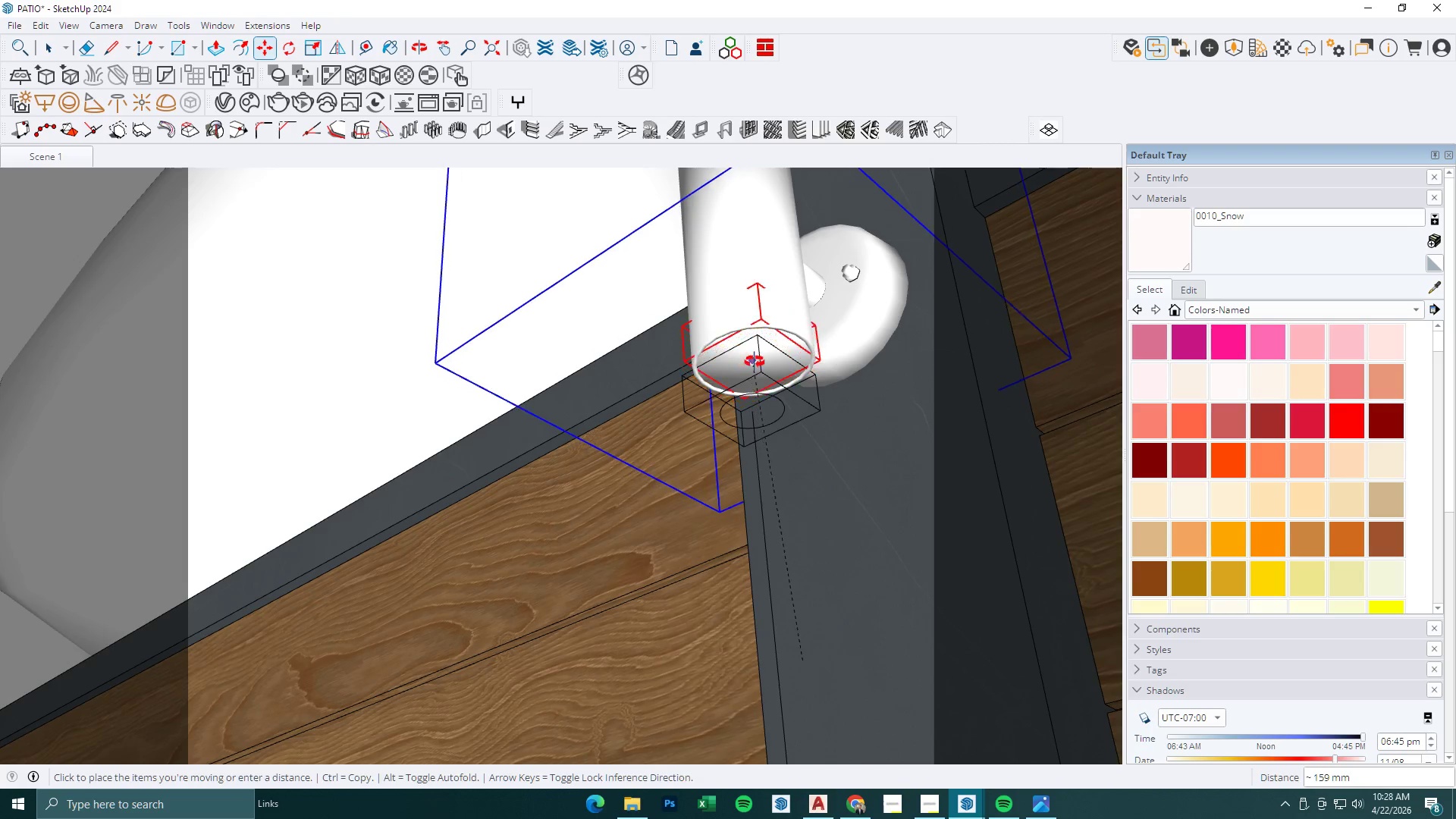 
scroll: coordinate [728, 447], scroll_direction: down, amount: 1.0
 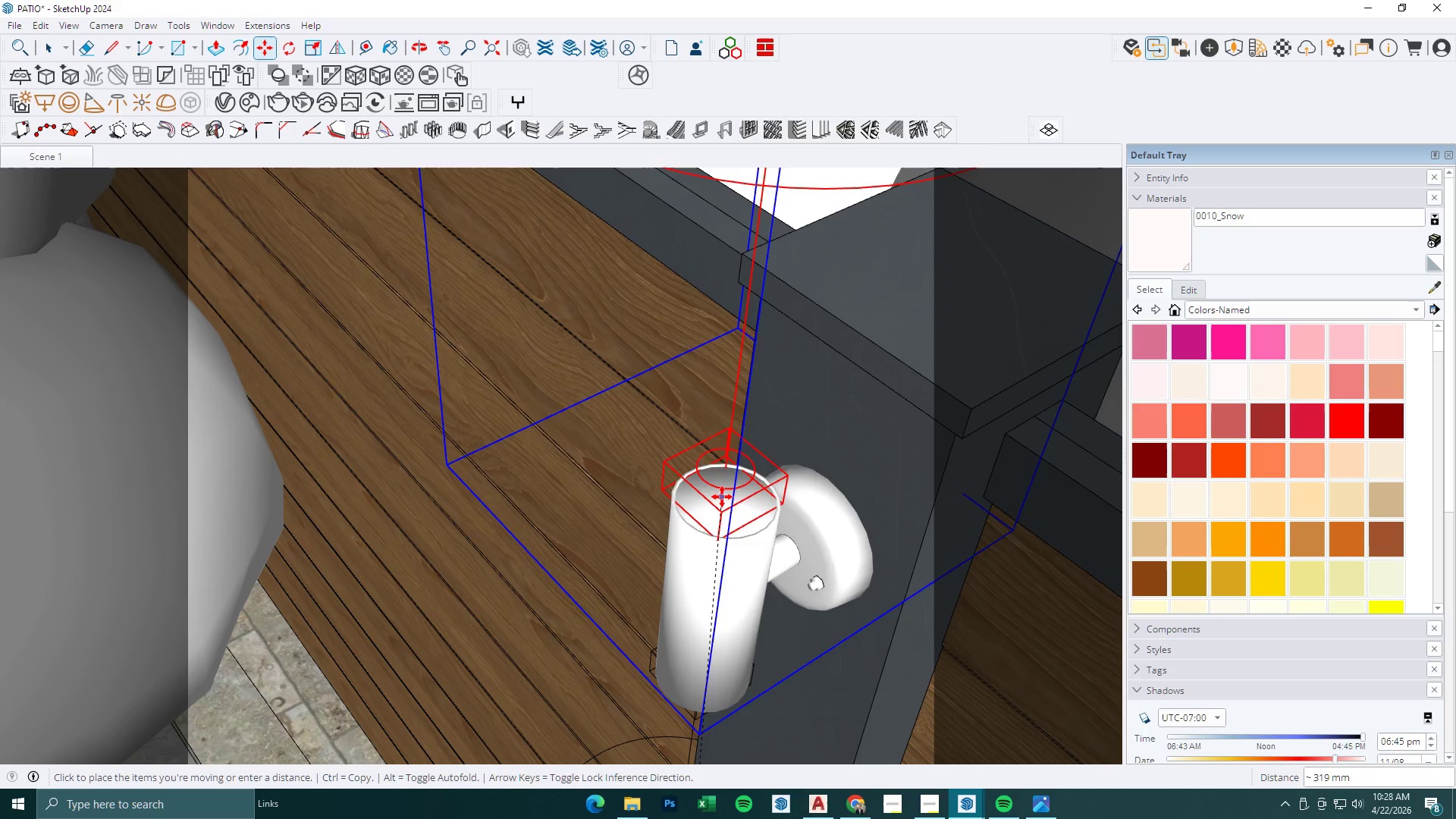 
wait(6.66)
 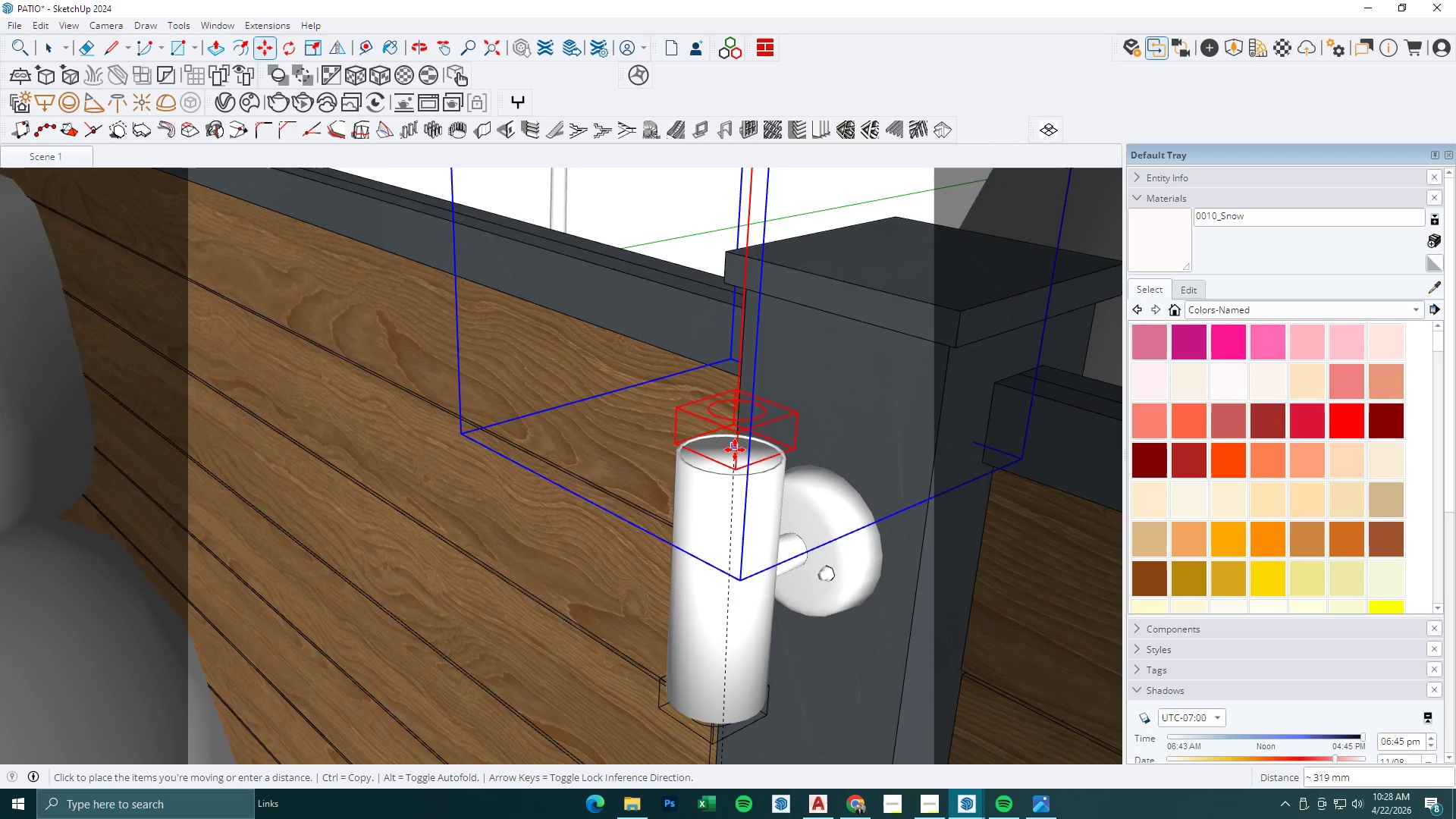 
left_click([720, 488])
 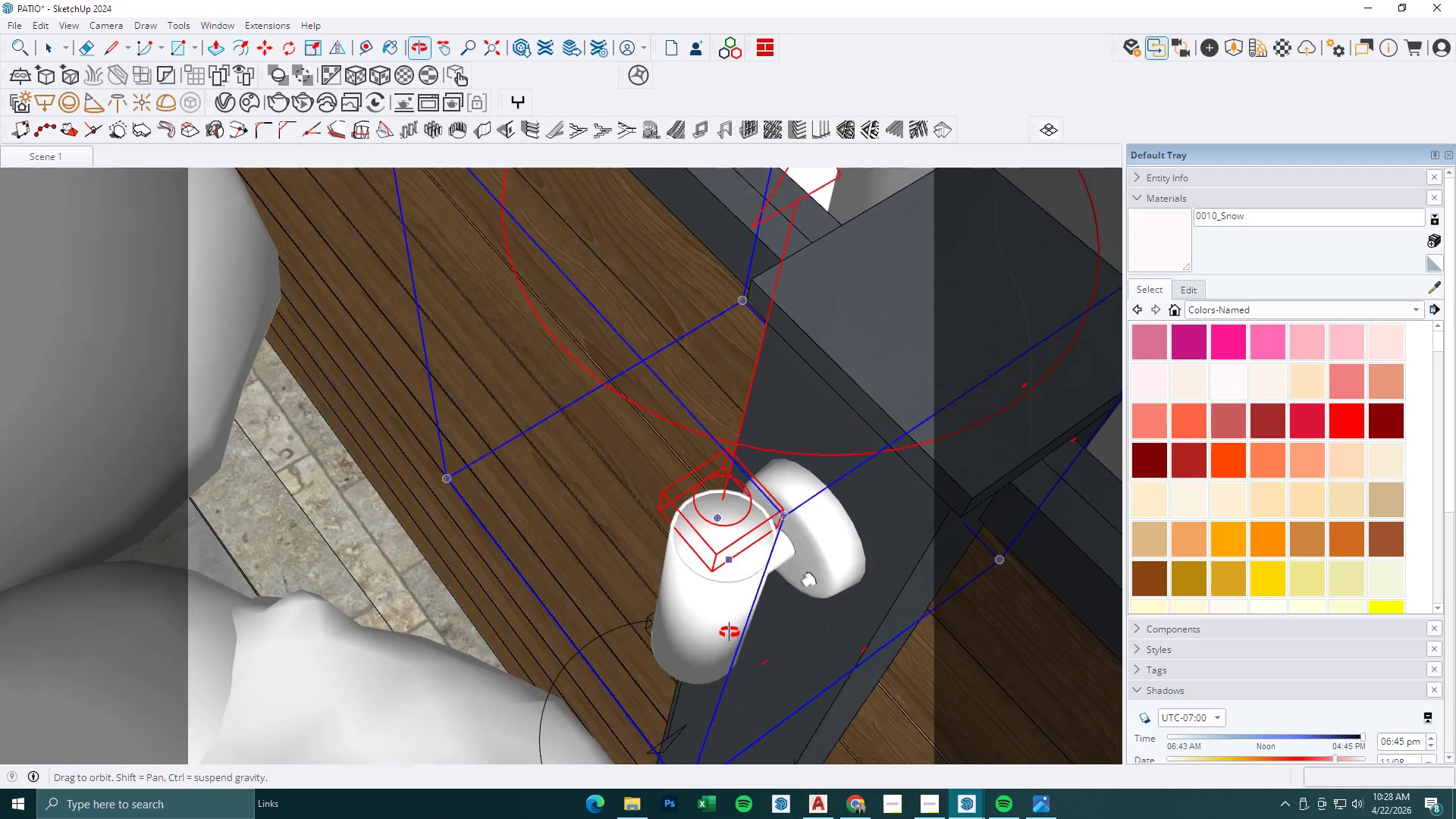 
scroll: coordinate [723, 513], scroll_direction: up, amount: 5.0
 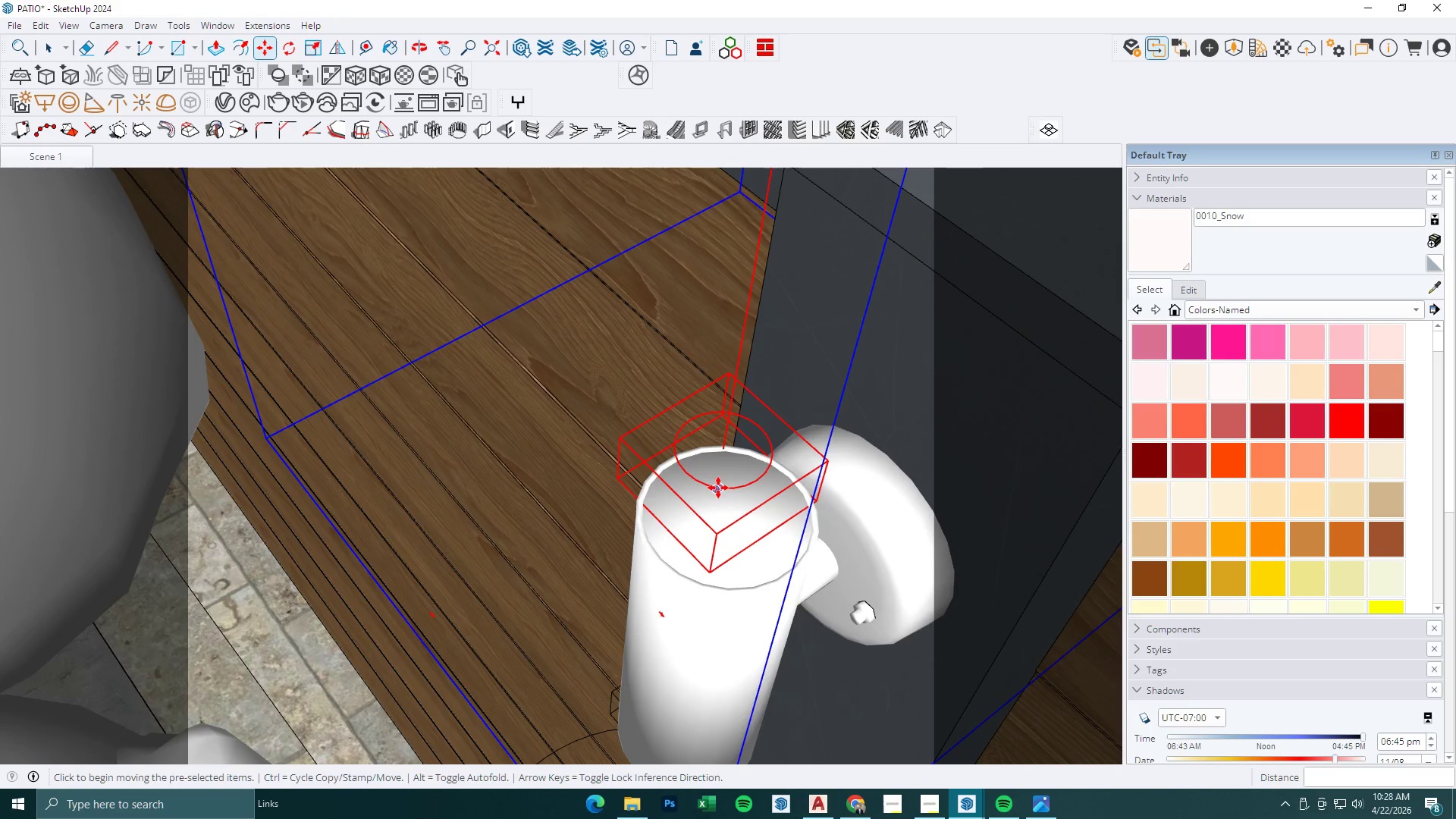 
left_click([717, 490])
 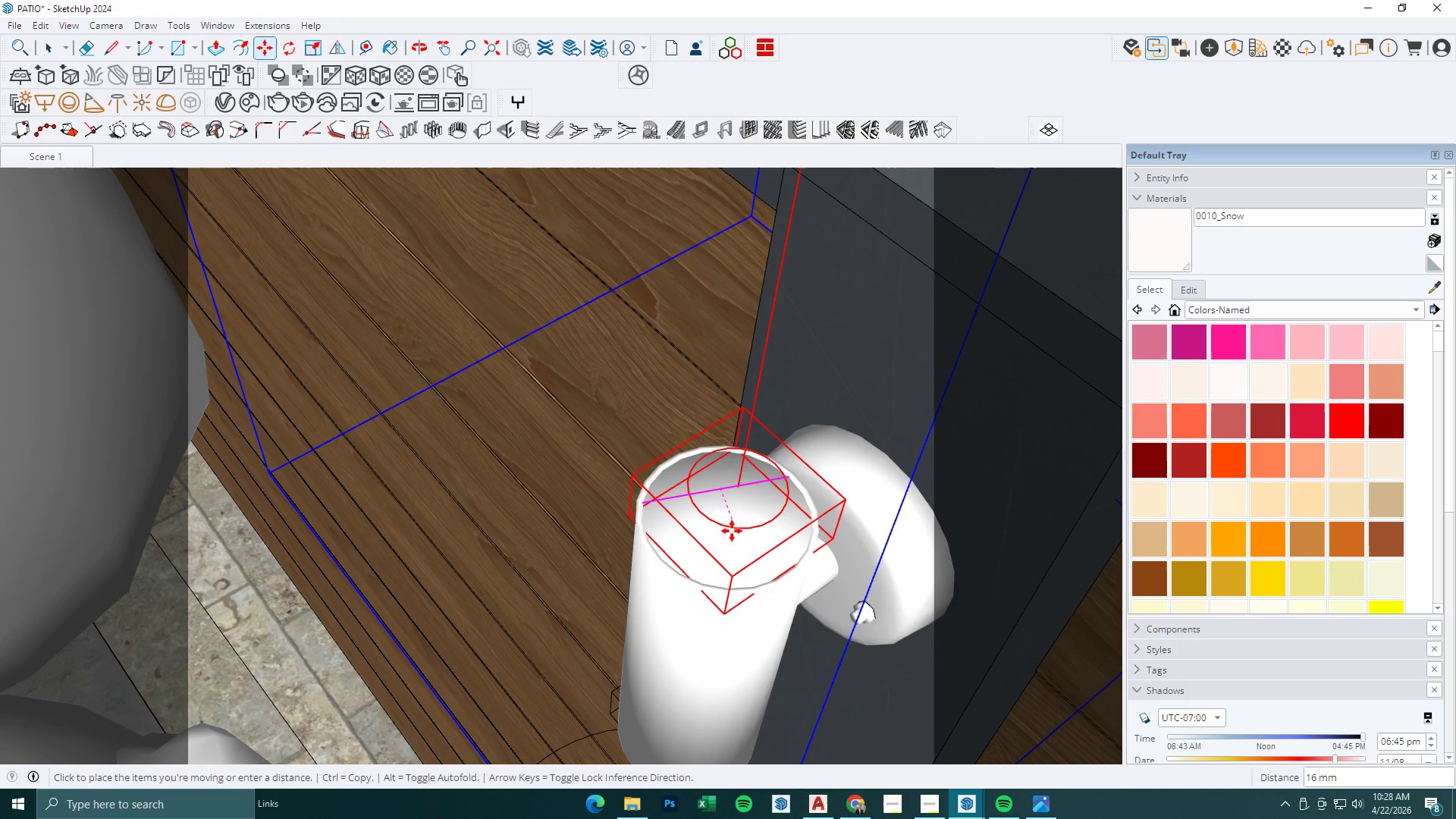 
left_click([732, 528])
 